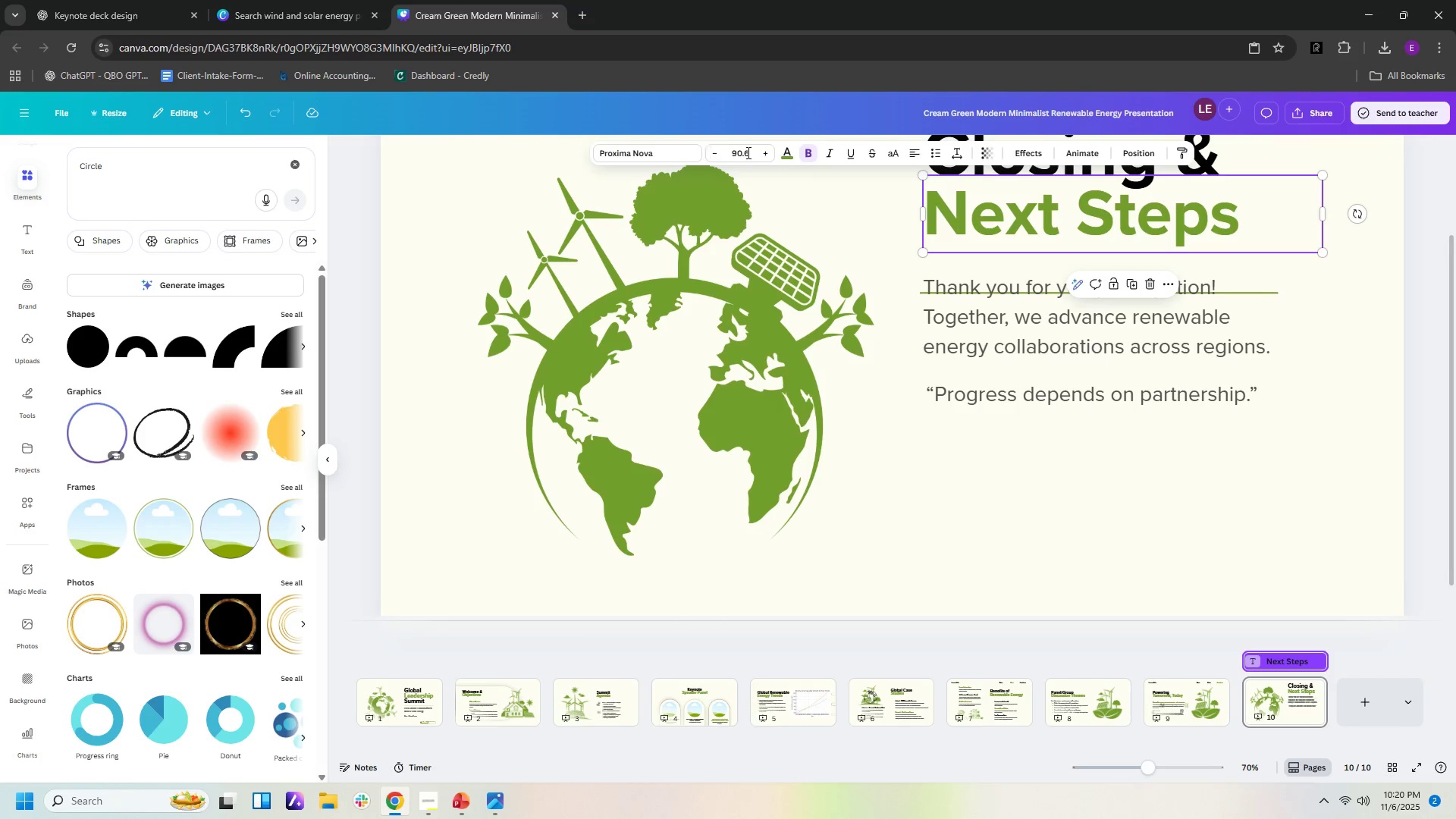 
left_click([748, 152])
 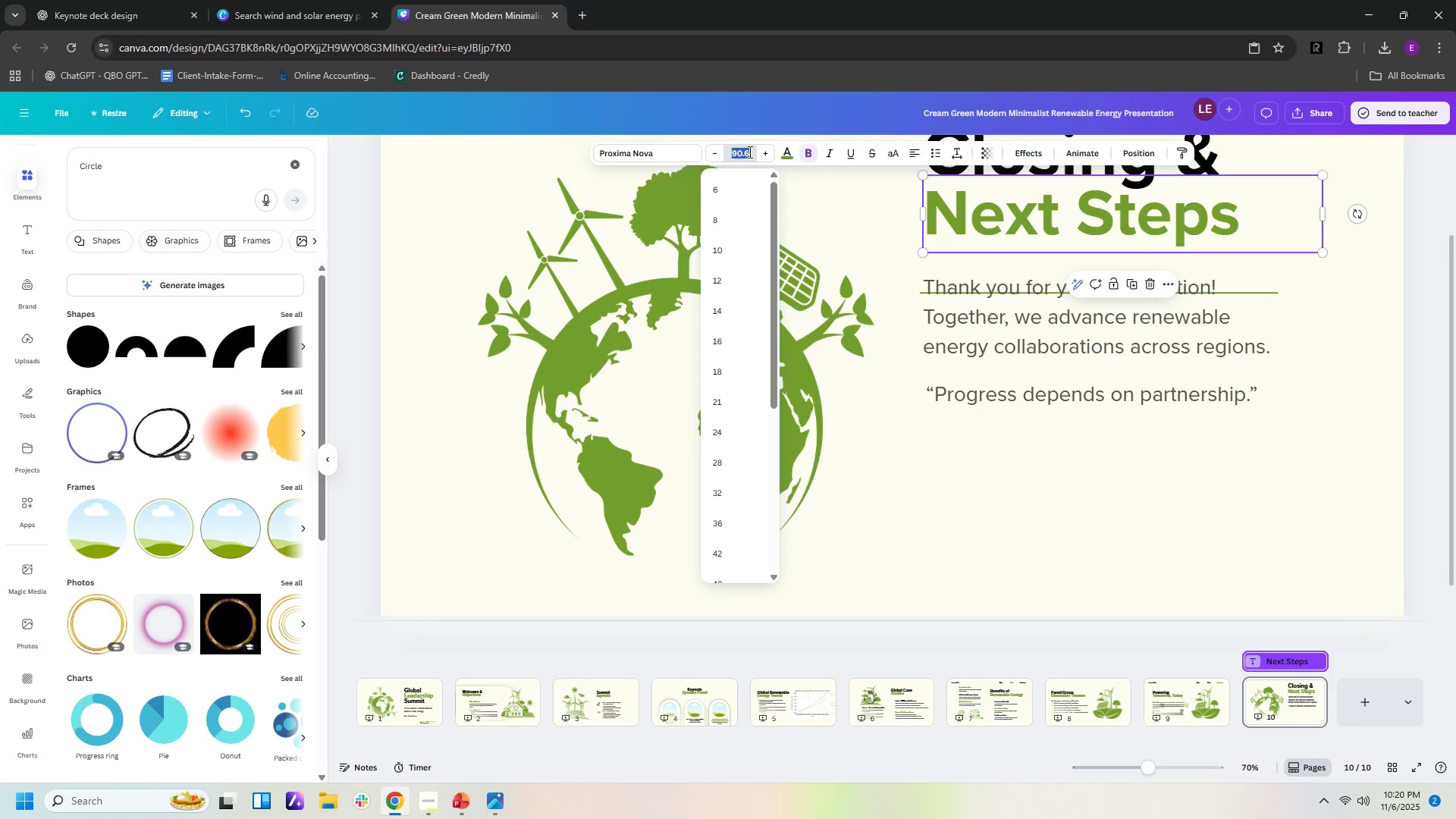 
key(Numpad9)
 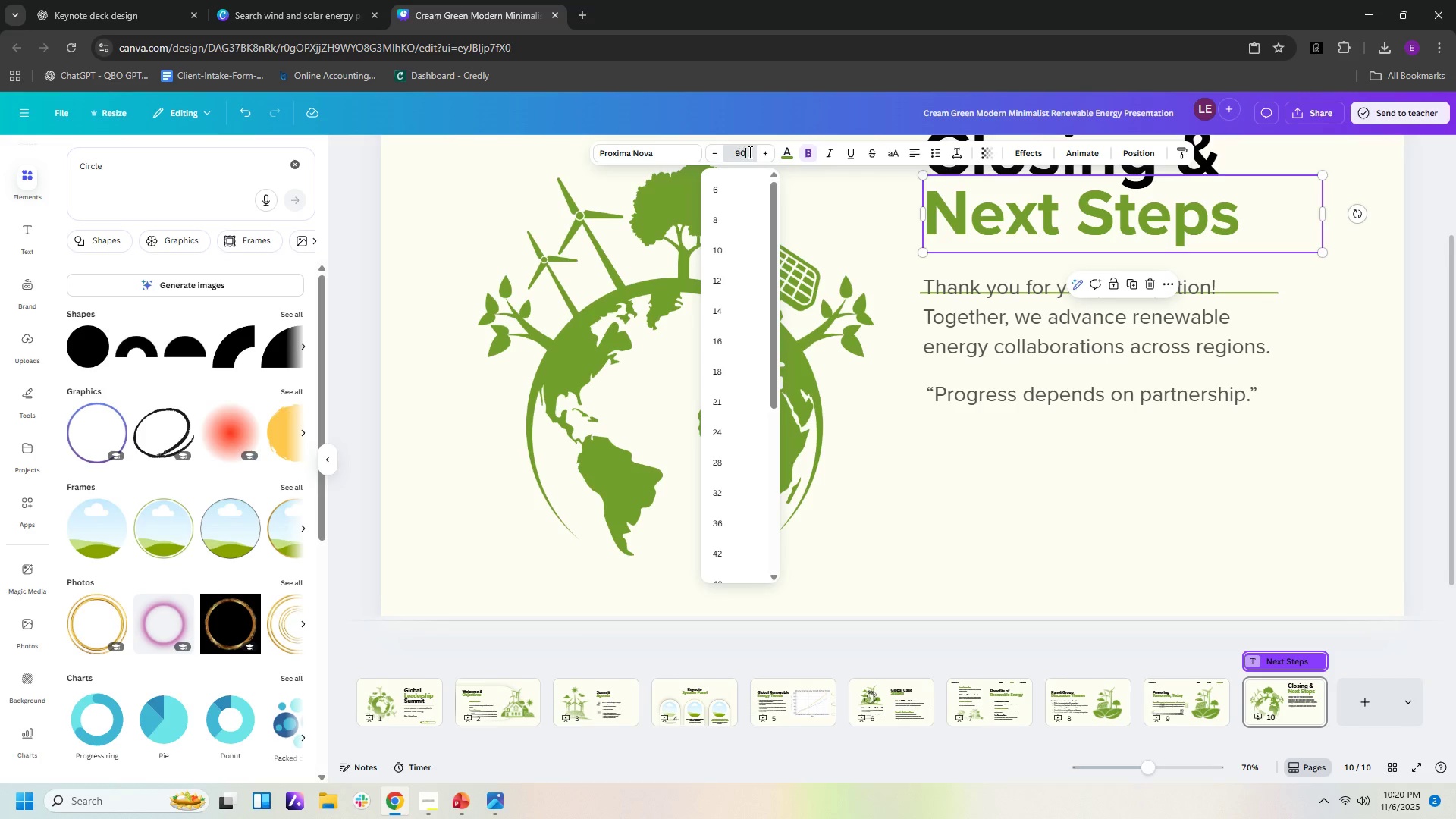 
key(Numpad0)
 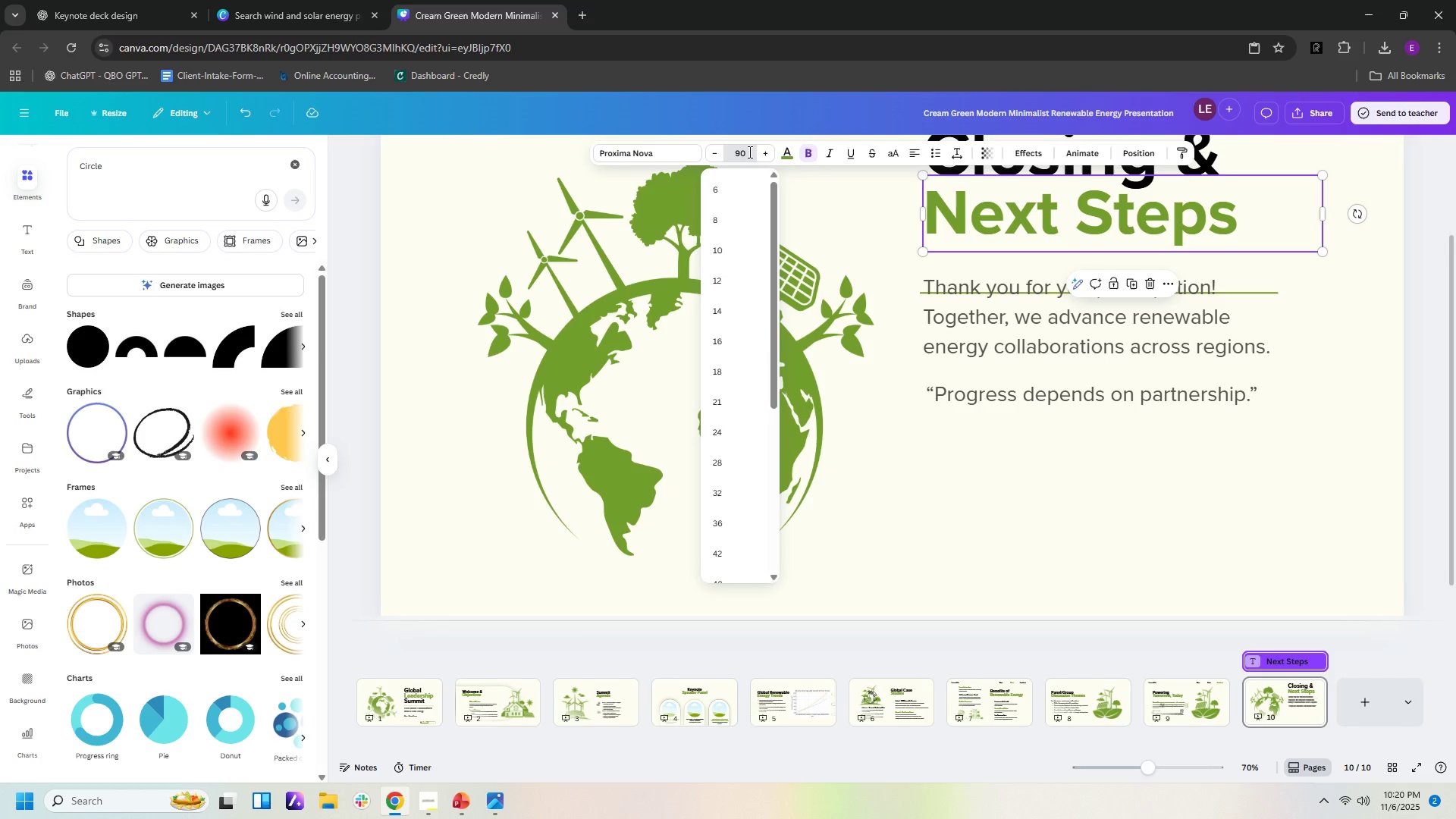 
hold_key(key=NumpadEnter, duration=4.98)
 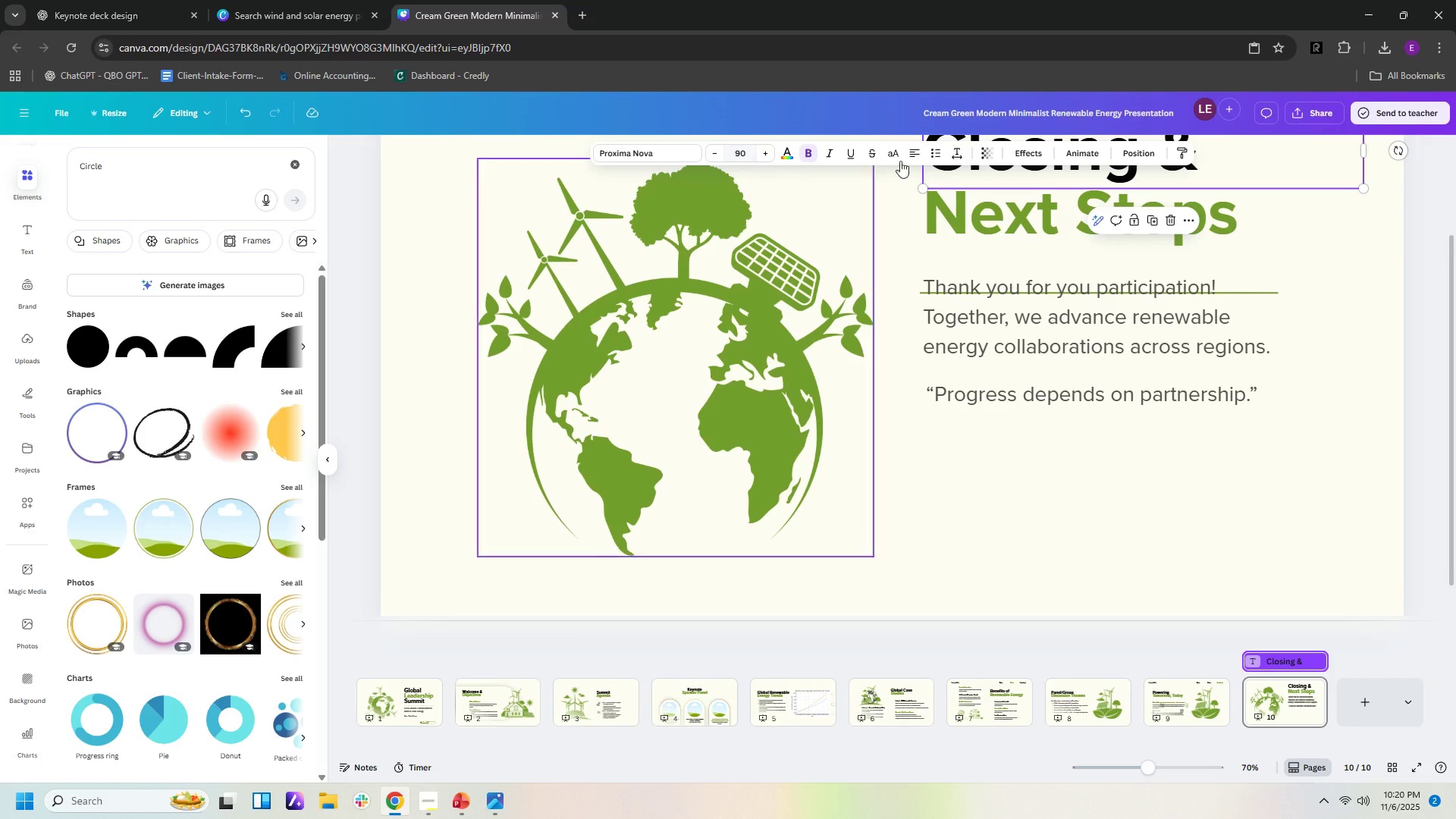 
left_click([1005, 169])
 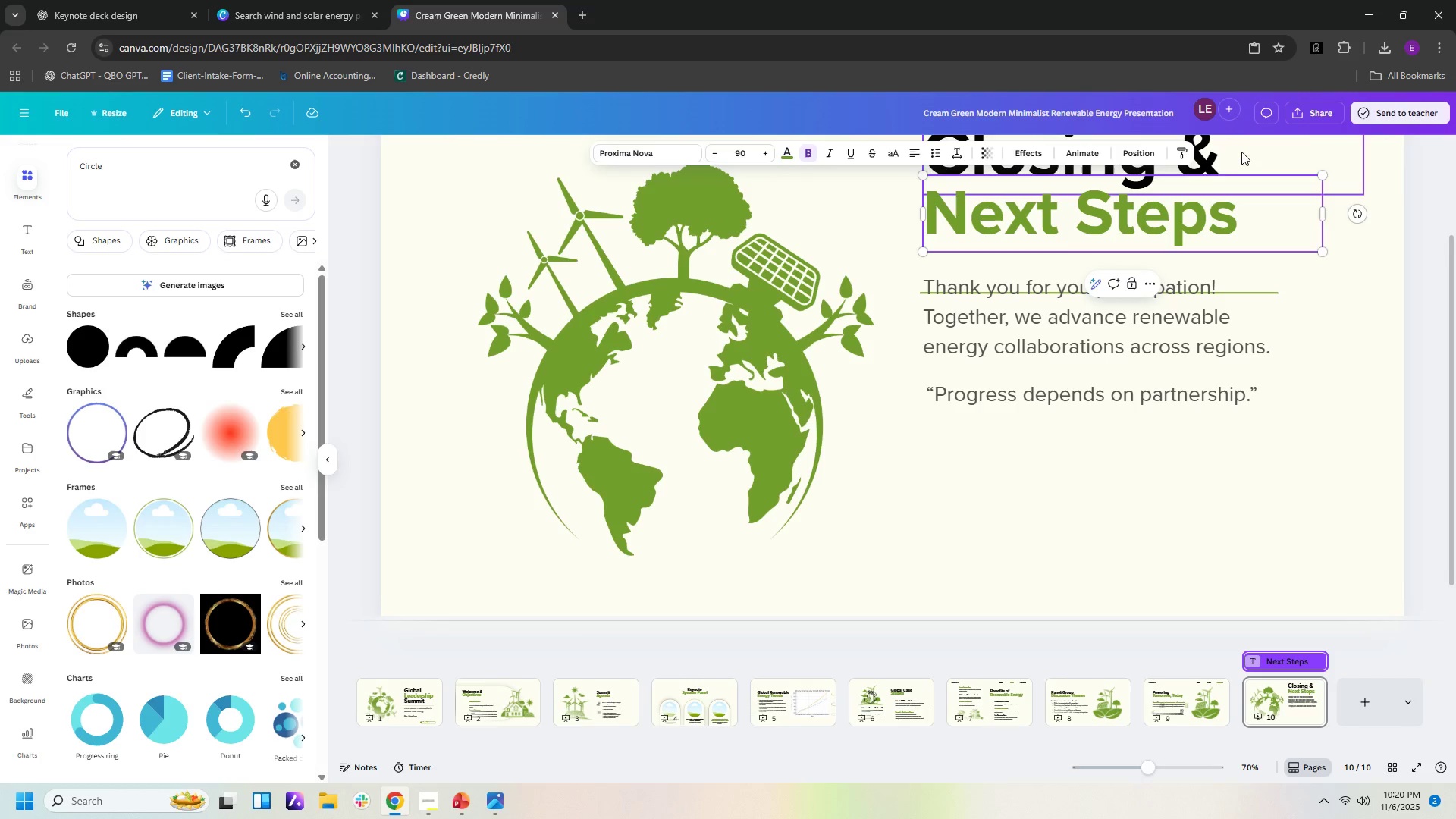 
left_click([1241, 152])
 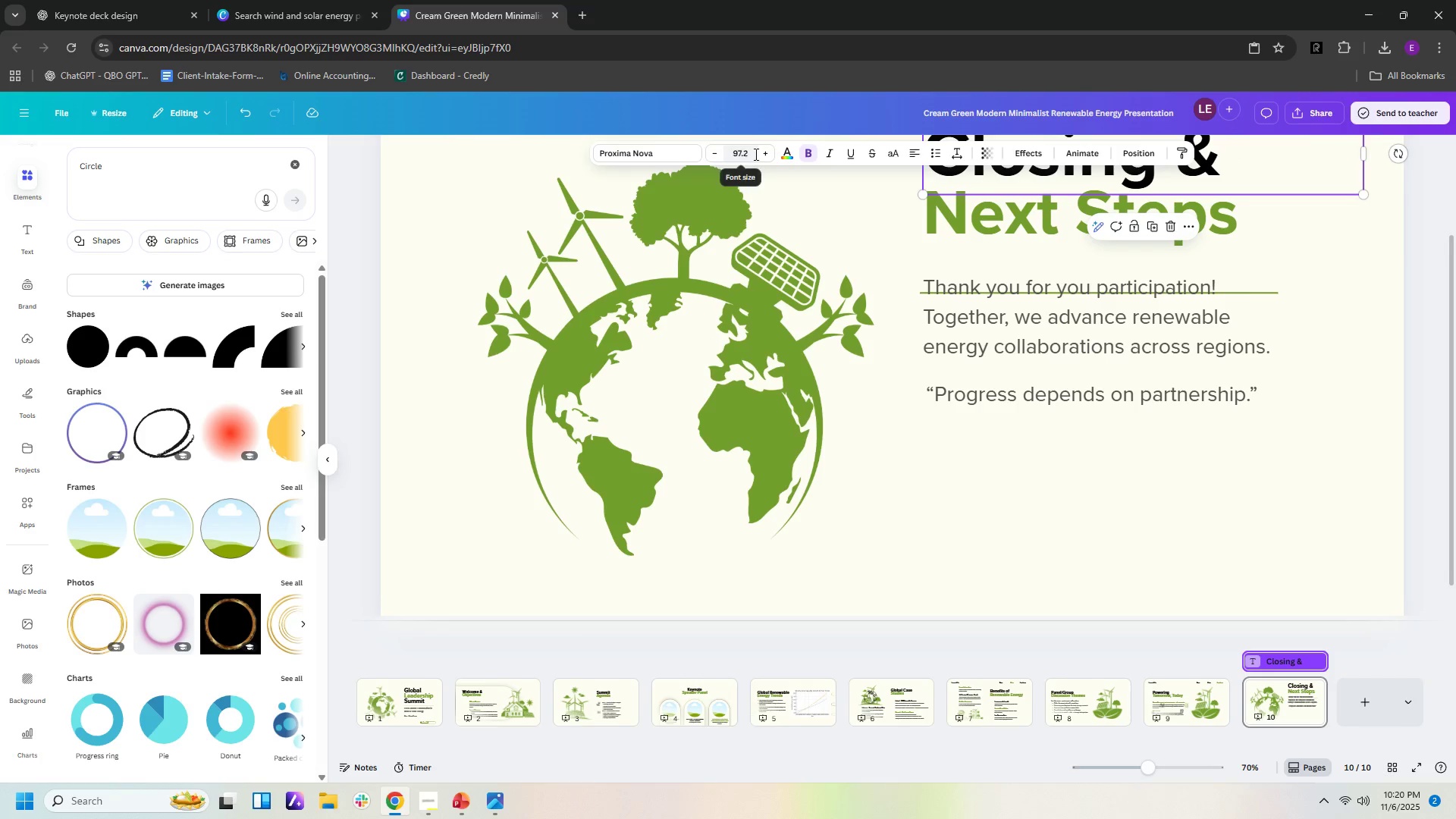 
left_click([755, 154])
 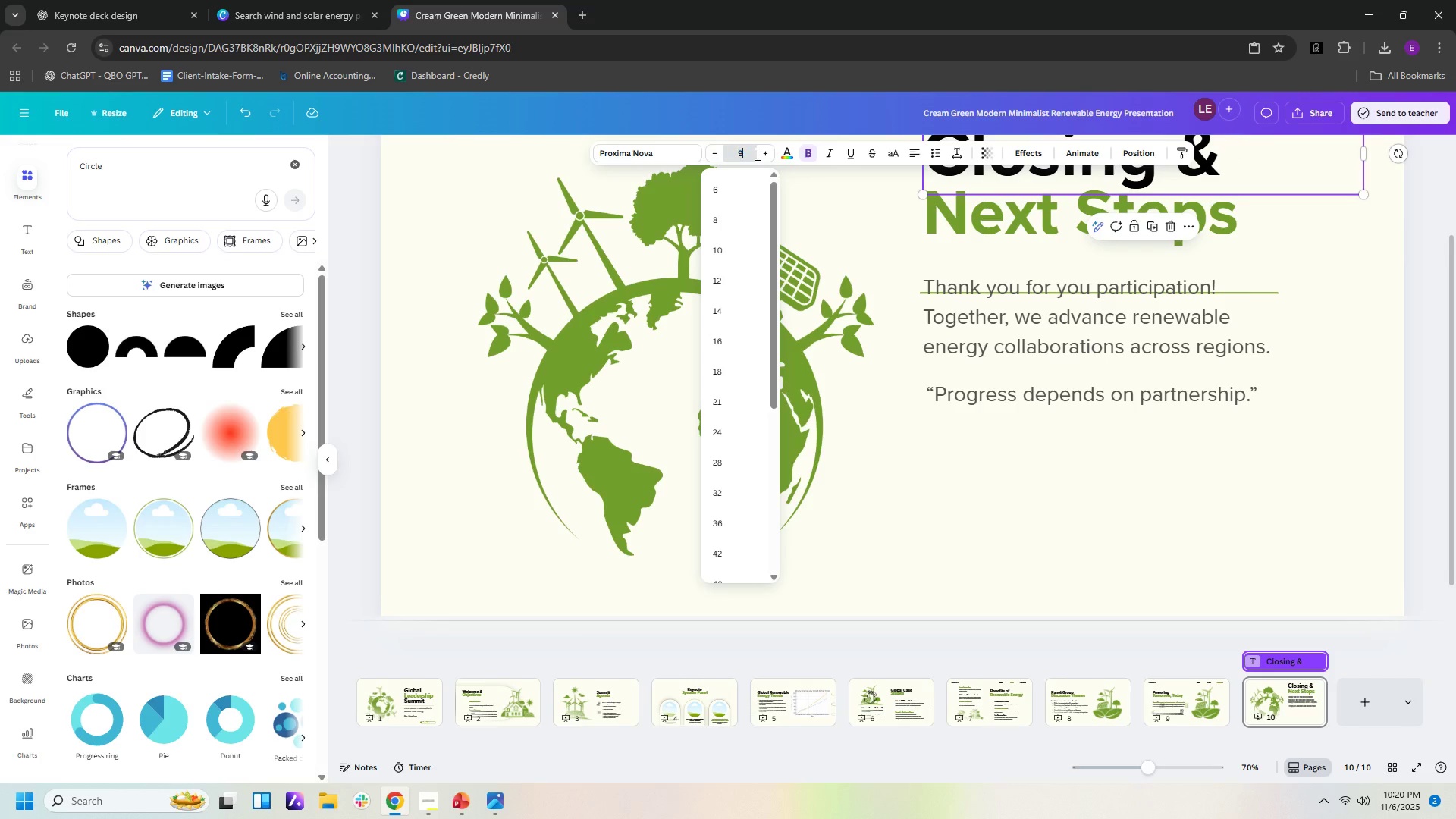 
key(Numpad9)
 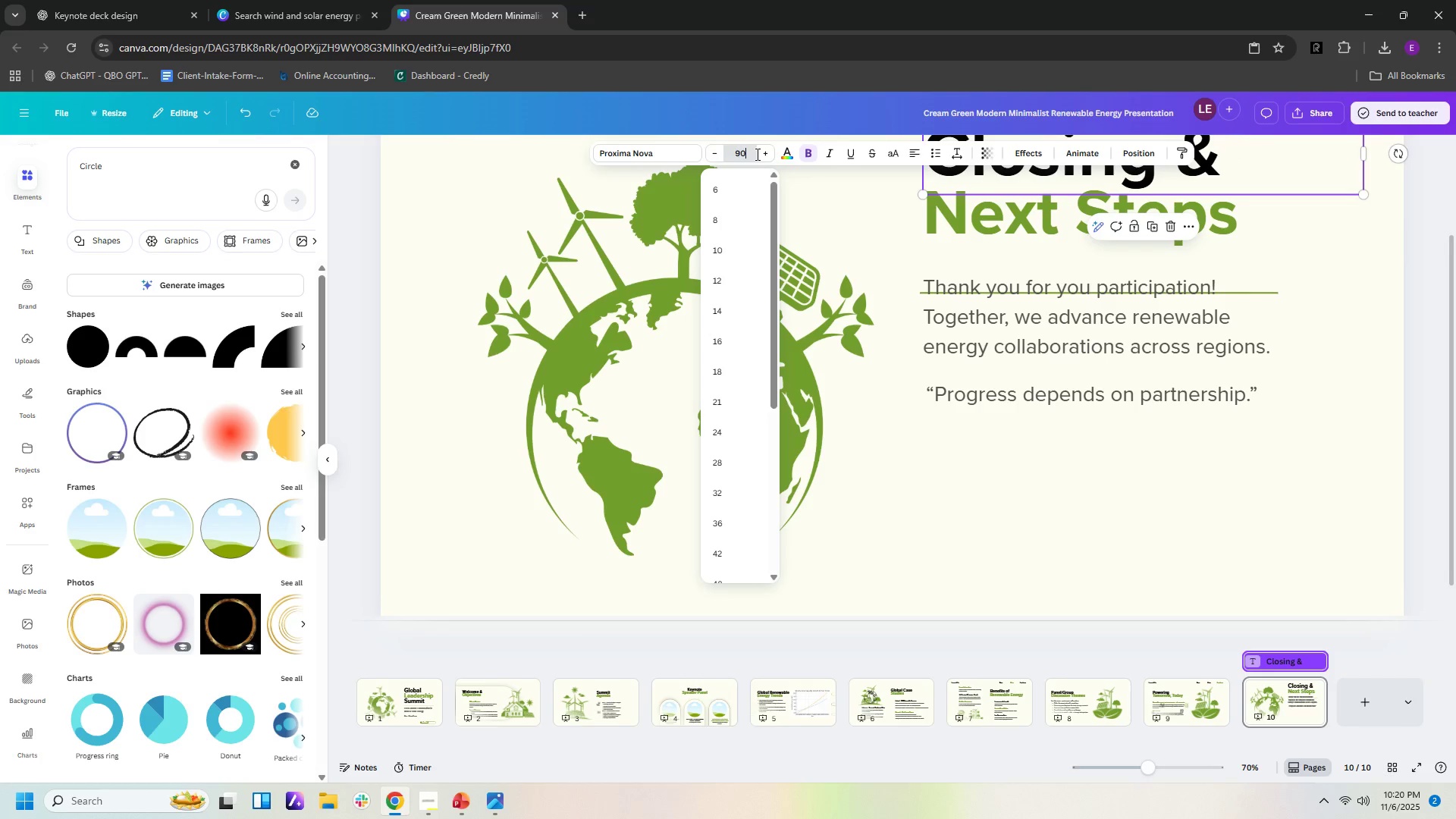 
key(Numpad0)
 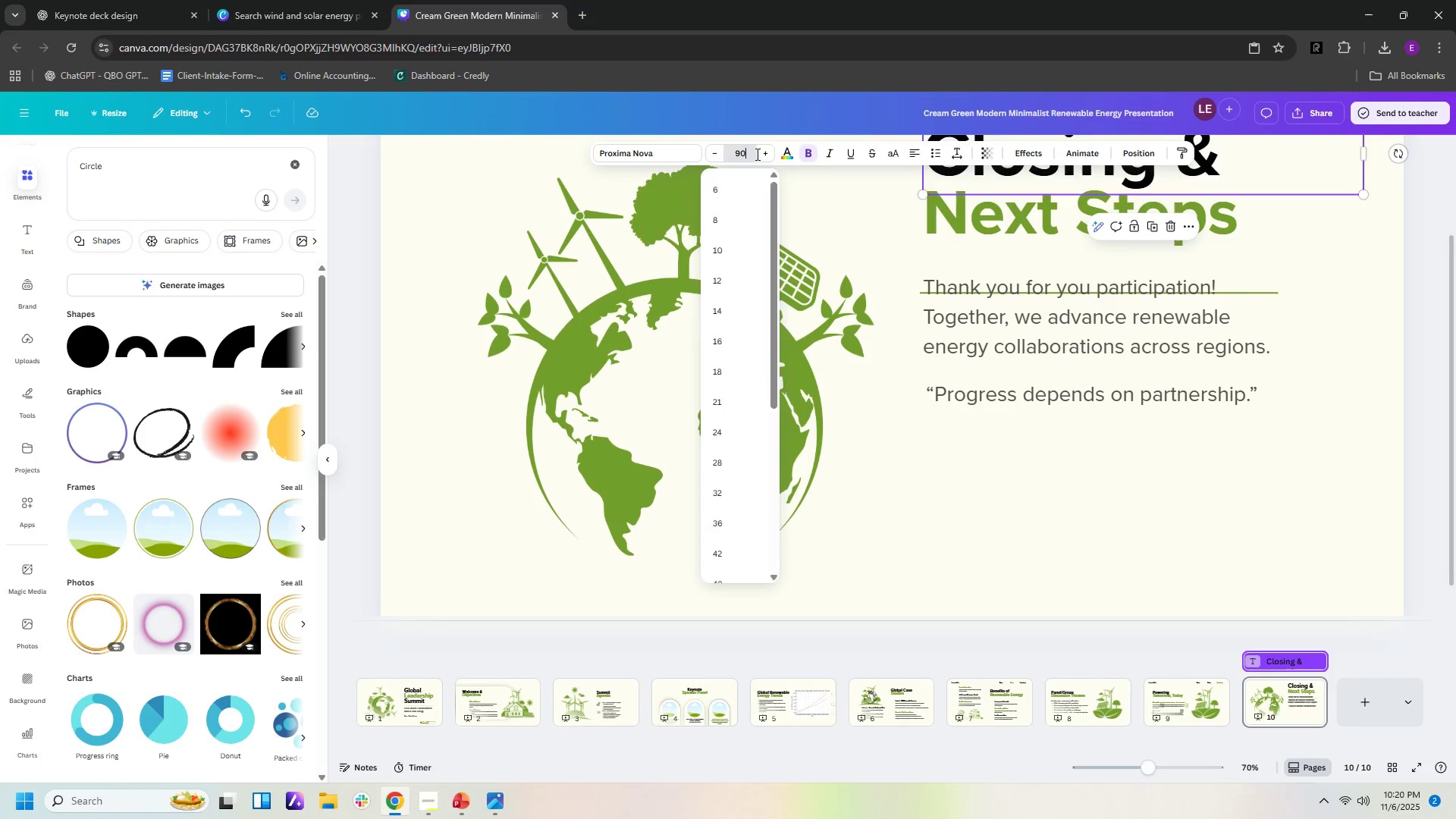 
hold_key(key=NumpadEnter, duration=0.51)
 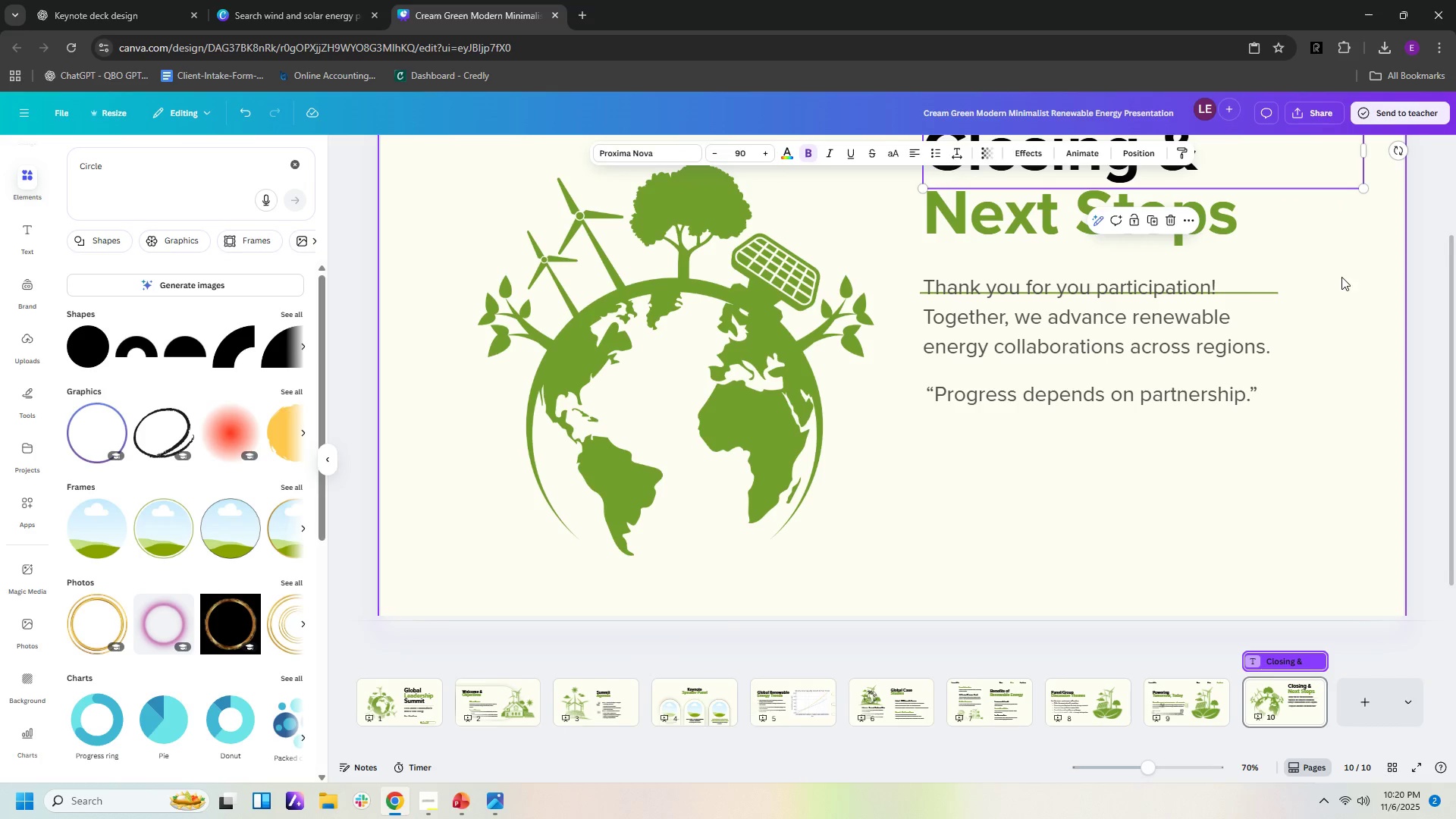 
left_click([1341, 277])
 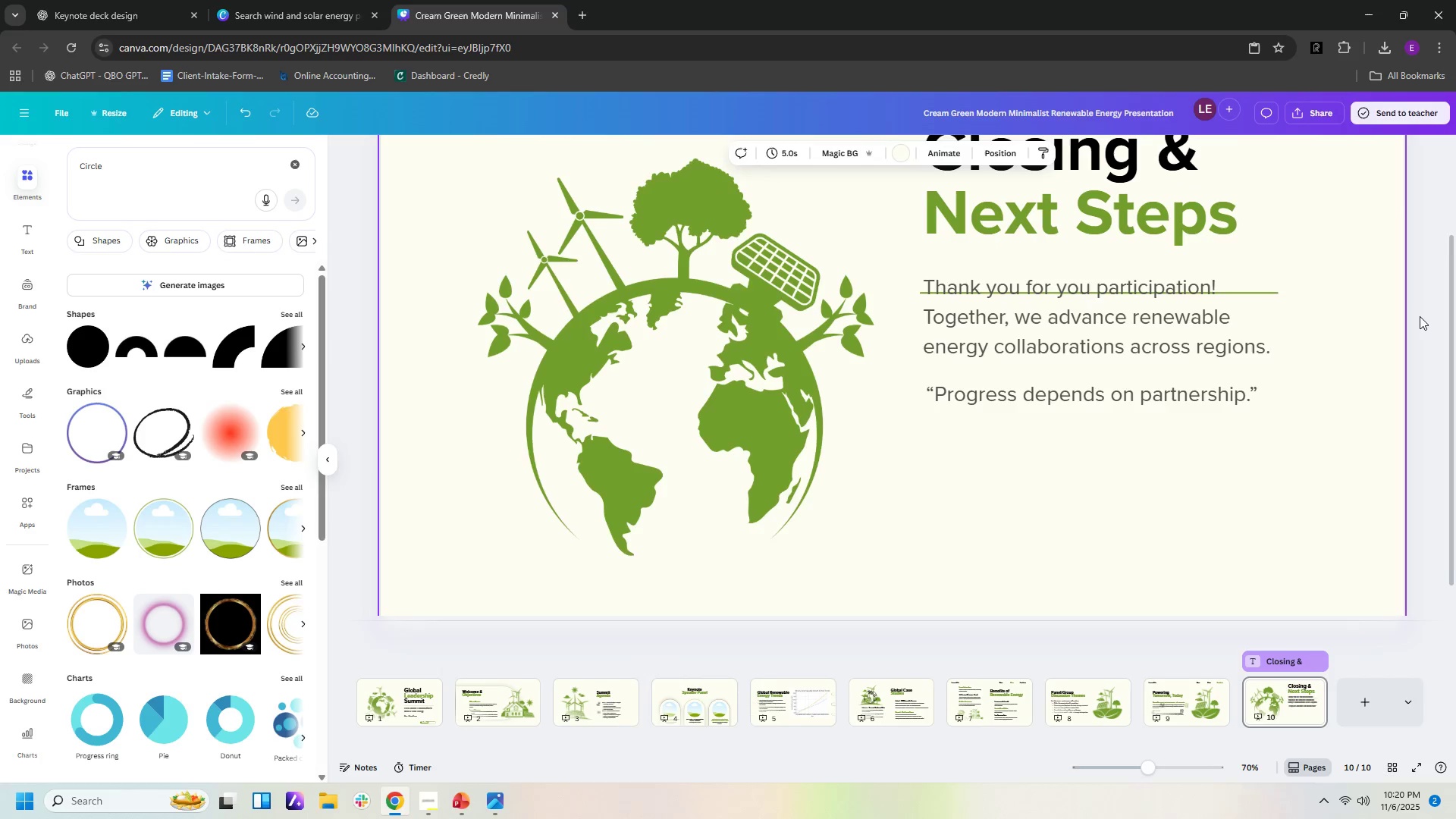 
scroll: coordinate [1420, 316], scroll_direction: up, amount: 2.0
 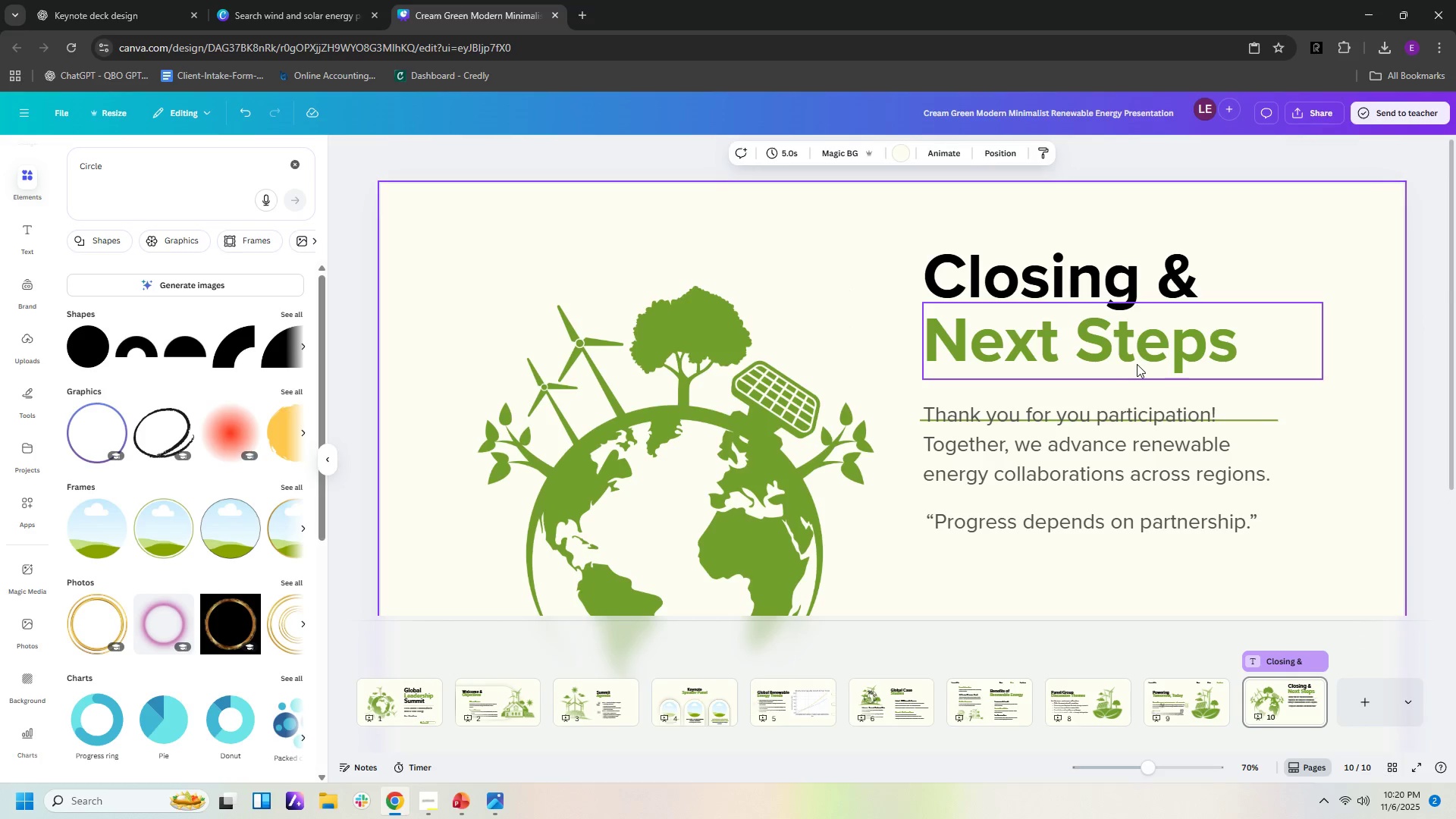 
left_click_drag(start_coordinate=[1137, 363], to_coordinate=[1136, 354])
 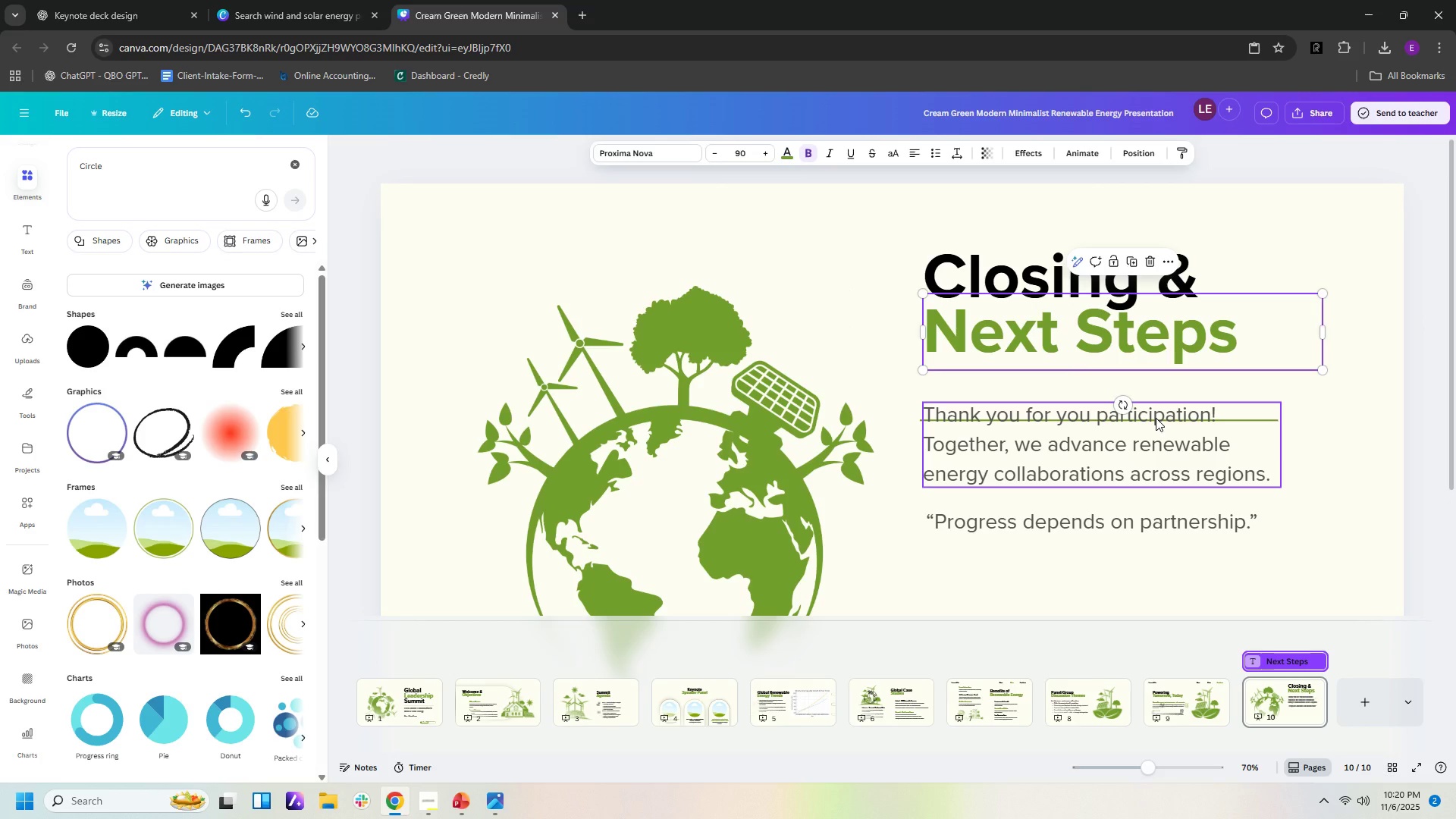 
left_click_drag(start_coordinate=[1156, 418], to_coordinate=[1156, 447])
 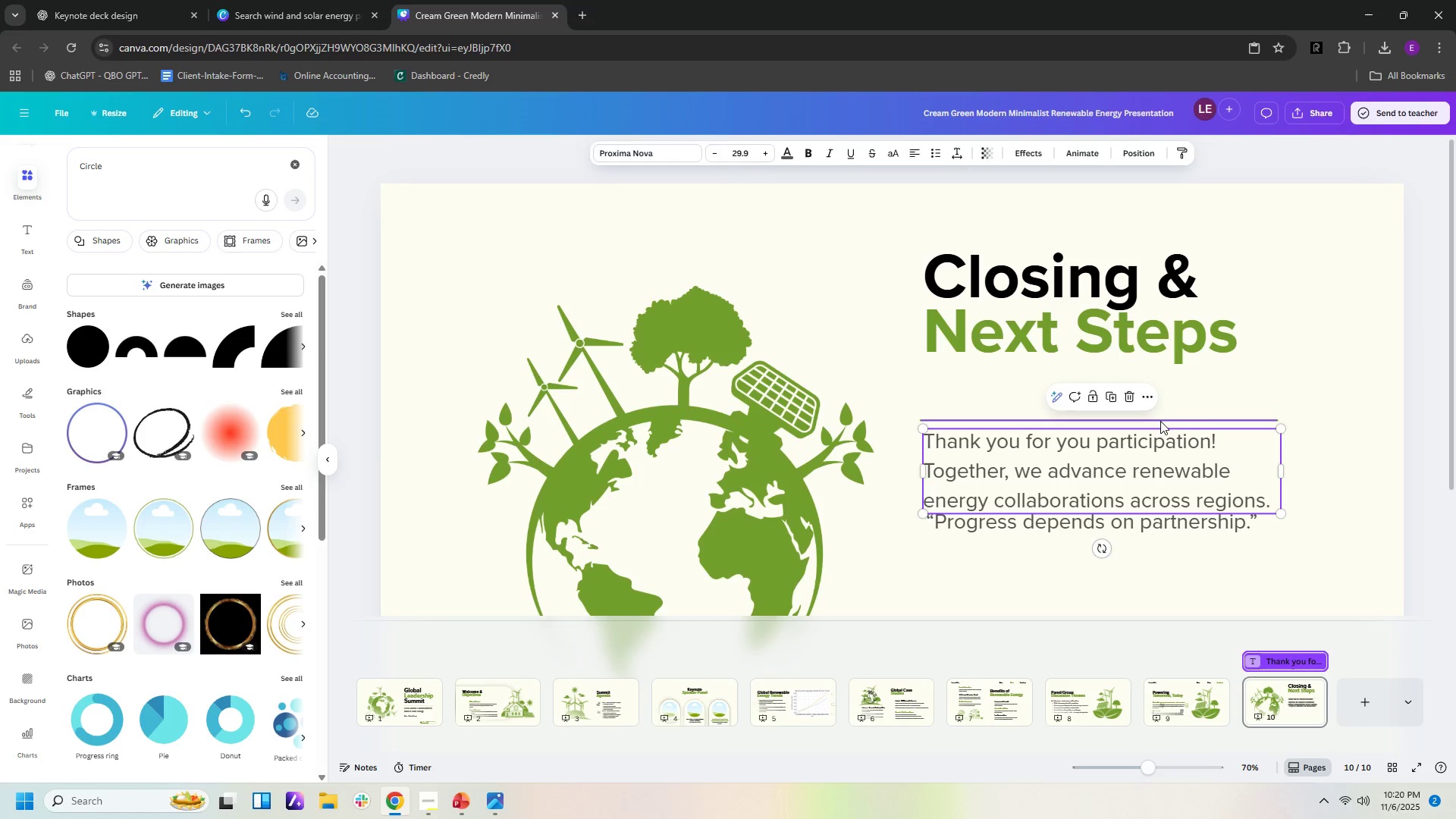 
left_click([1160, 421])
 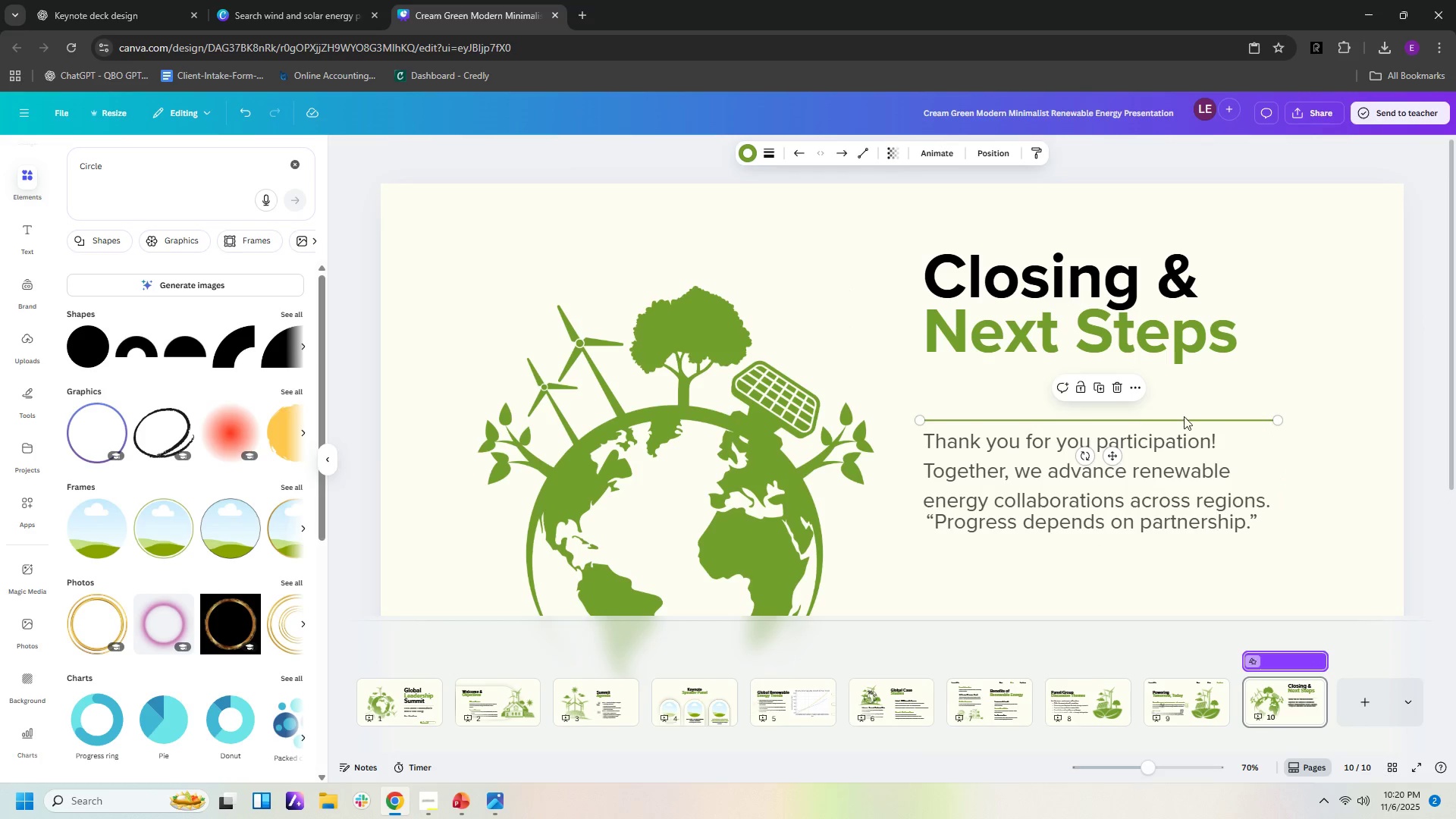 
key(Control+C)
 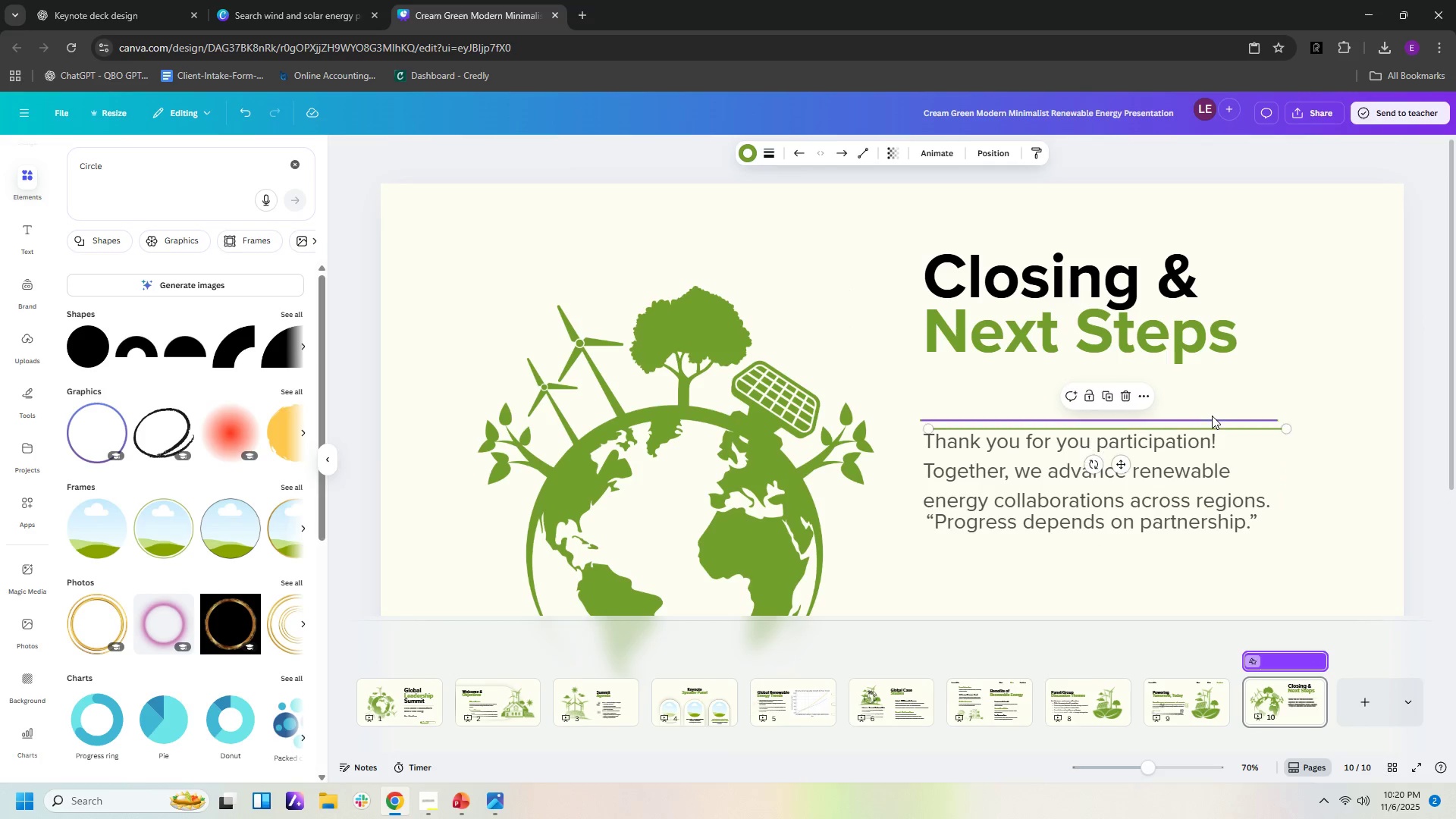 
key(Control+V)
 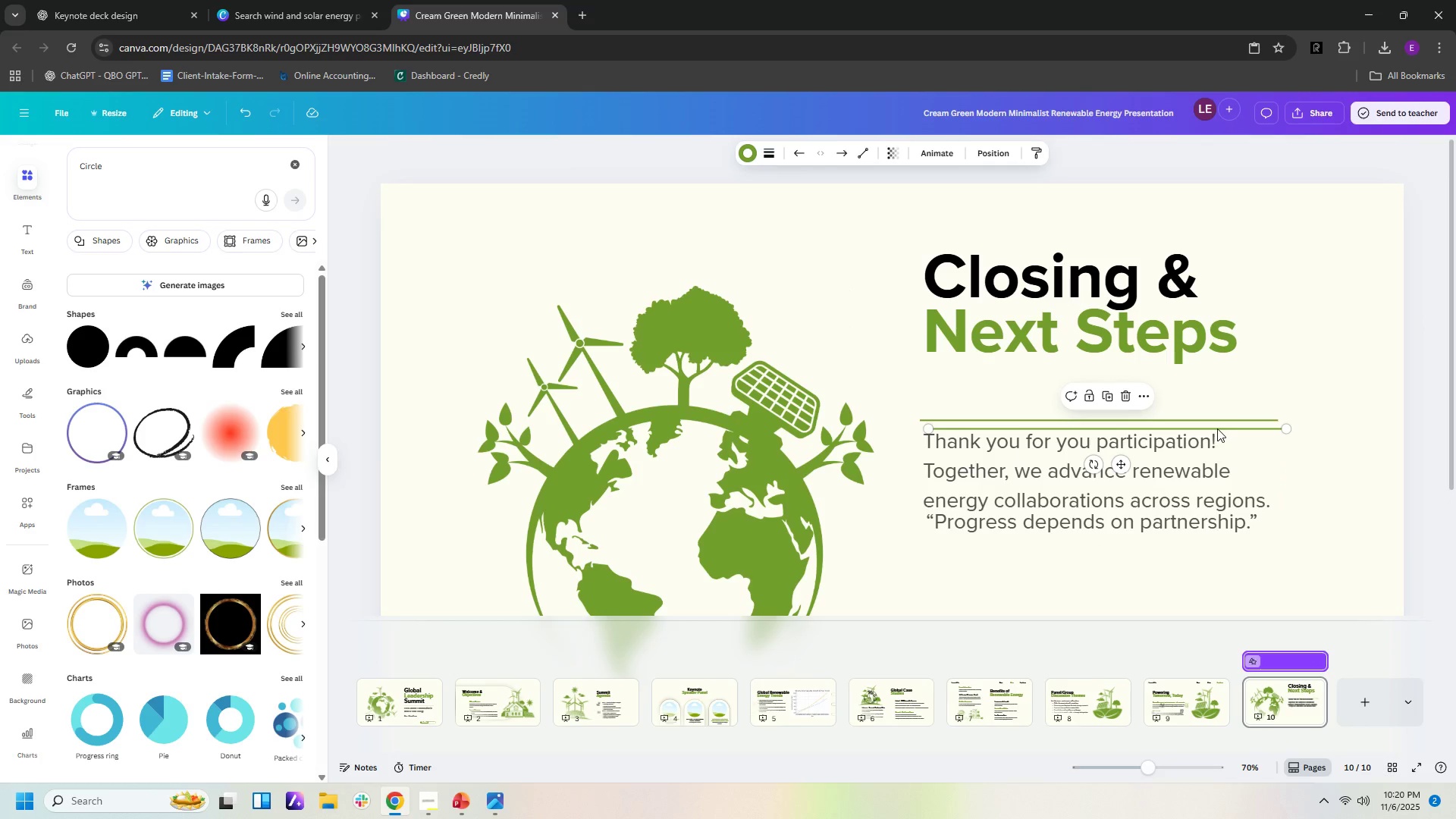 
left_click_drag(start_coordinate=[1217, 428], to_coordinate=[1206, 548])
 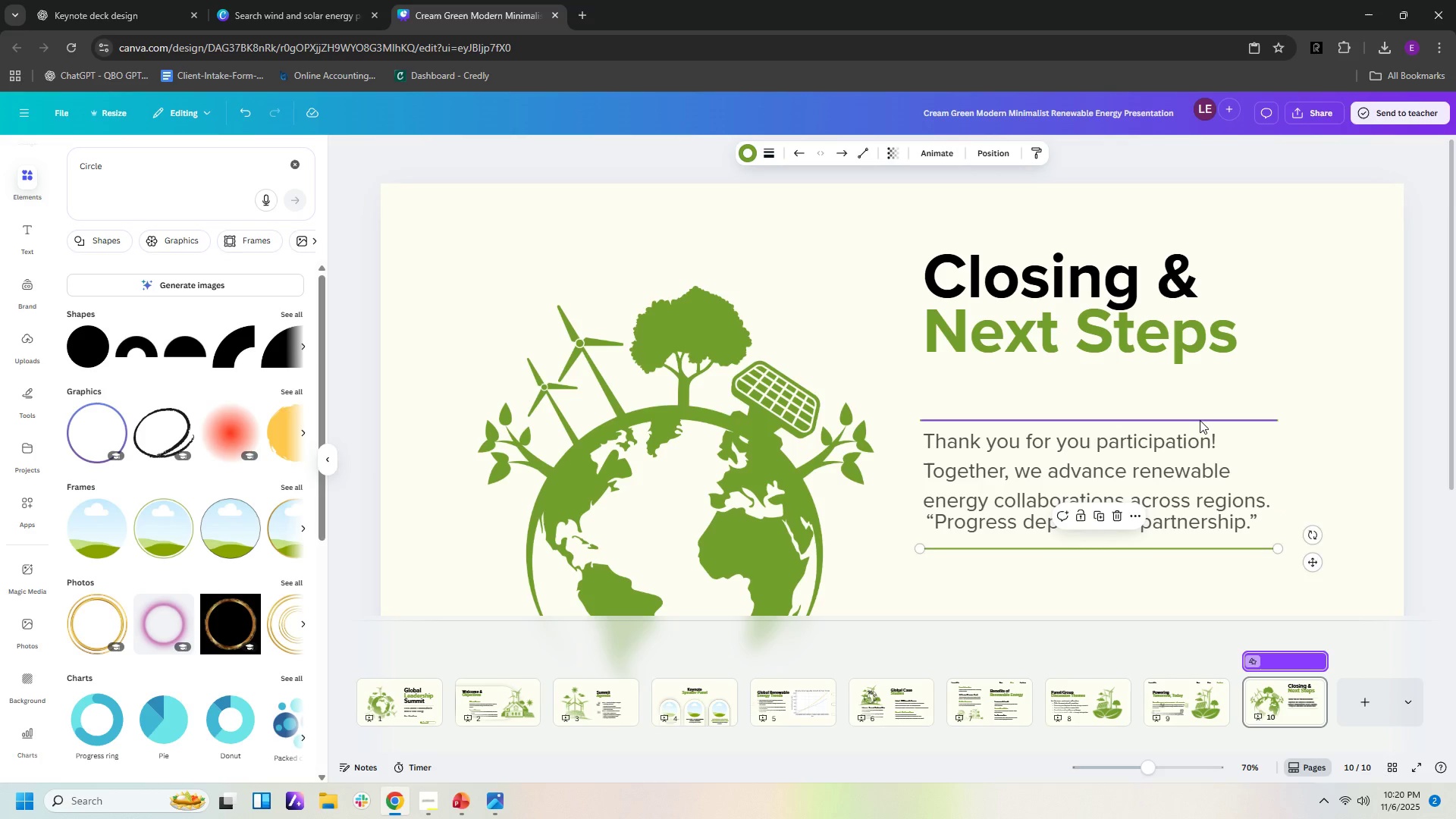 
left_click_drag(start_coordinate=[1200, 420], to_coordinate=[1194, 368])
 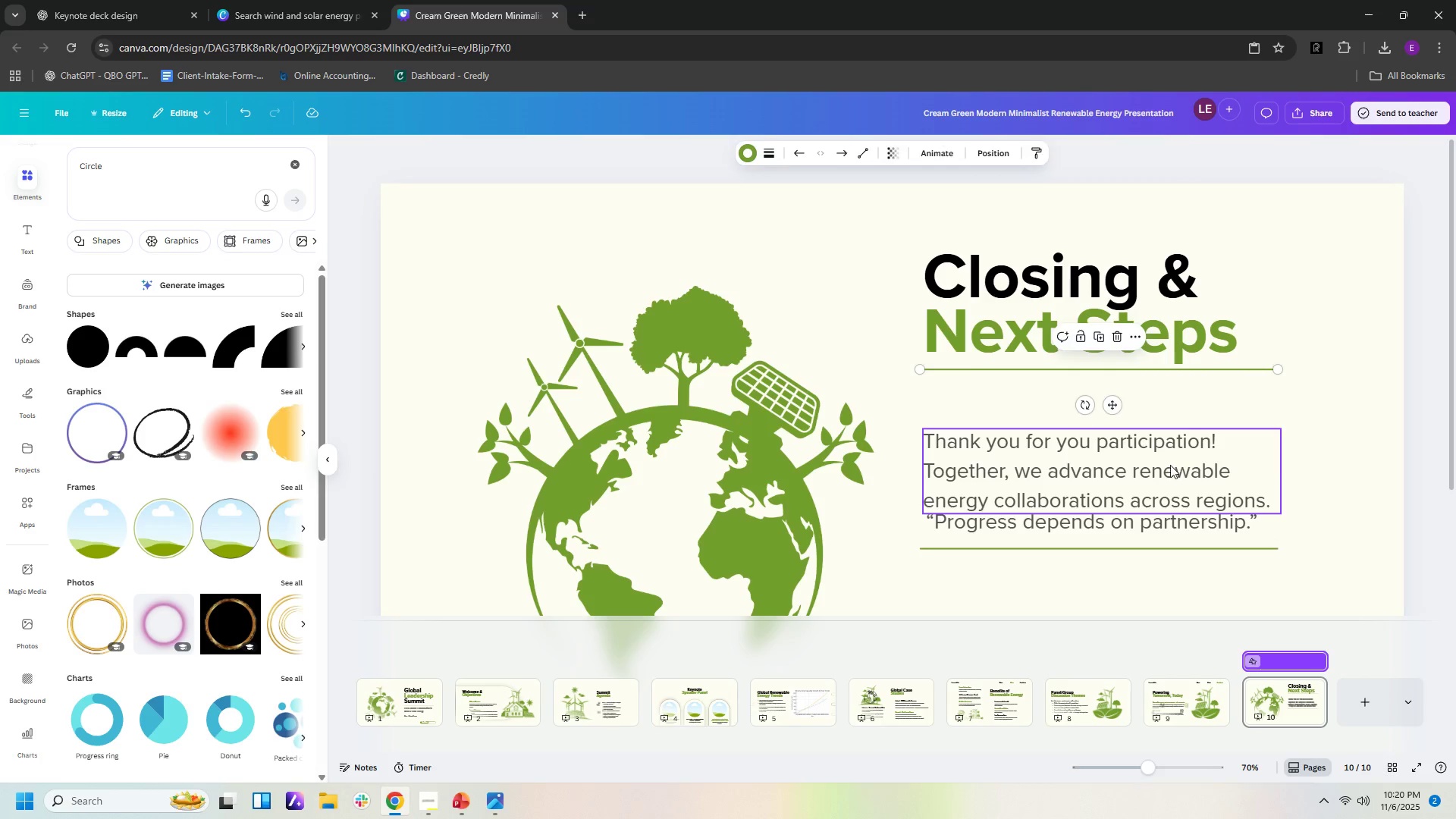 
left_click_drag(start_coordinate=[1170, 465], to_coordinate=[1171, 411])
 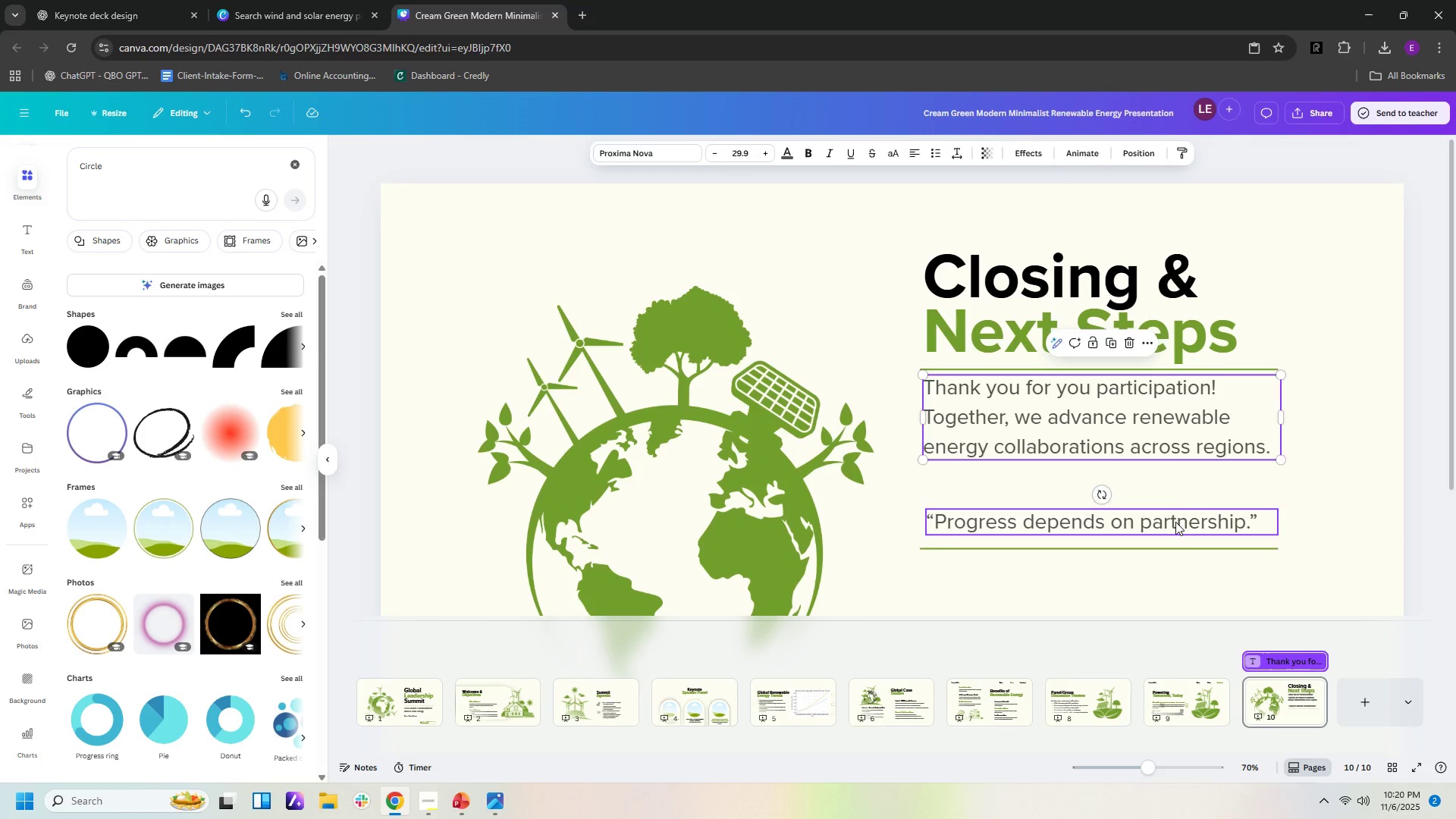 
left_click_drag(start_coordinate=[1175, 522], to_coordinate=[1169, 484])
 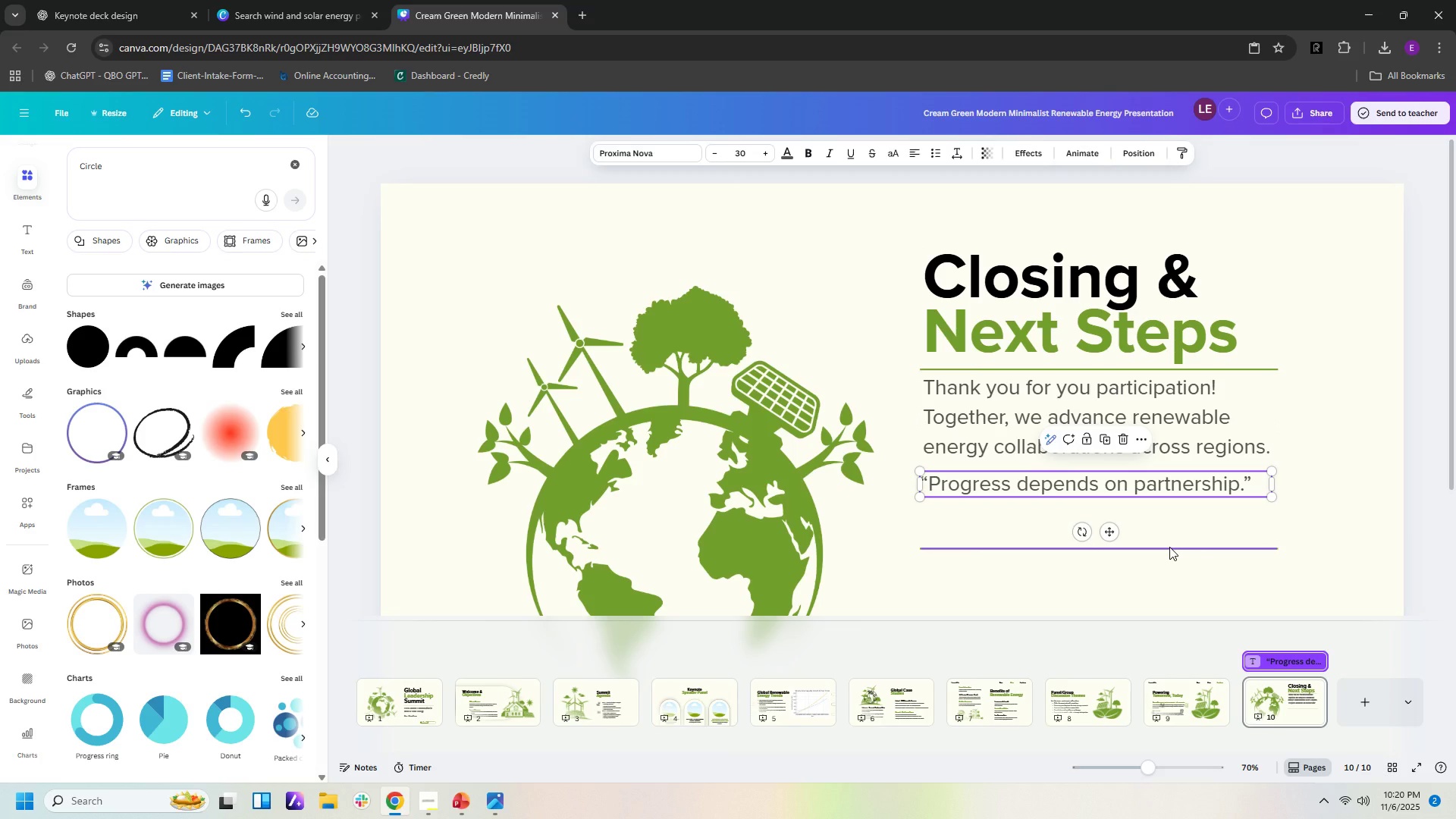 
left_click_drag(start_coordinate=[1169, 547], to_coordinate=[1168, 501])
 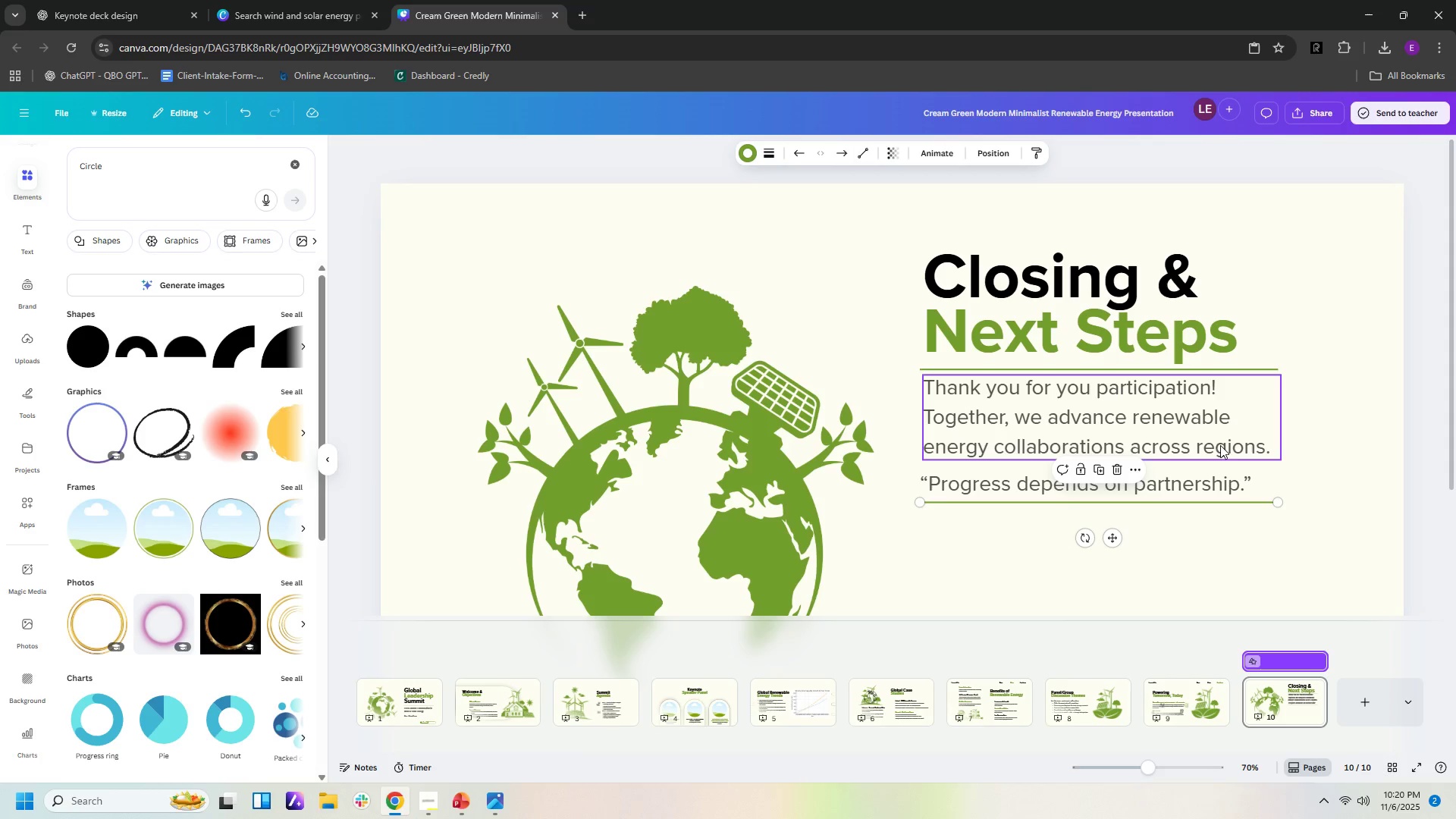 
double_click([1220, 444])
 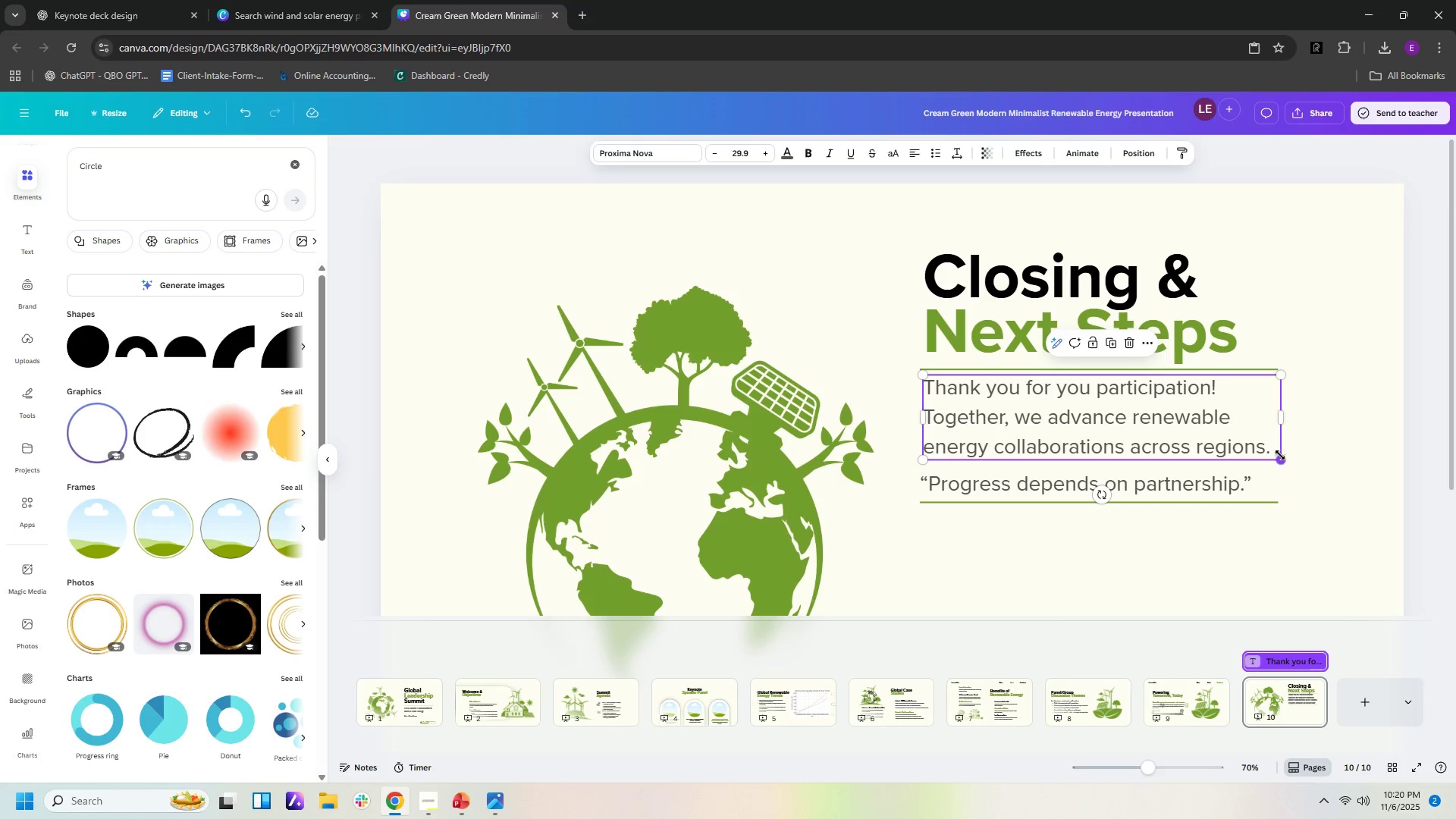 
left_click_drag(start_coordinate=[1280, 455], to_coordinate=[1190, 422])
 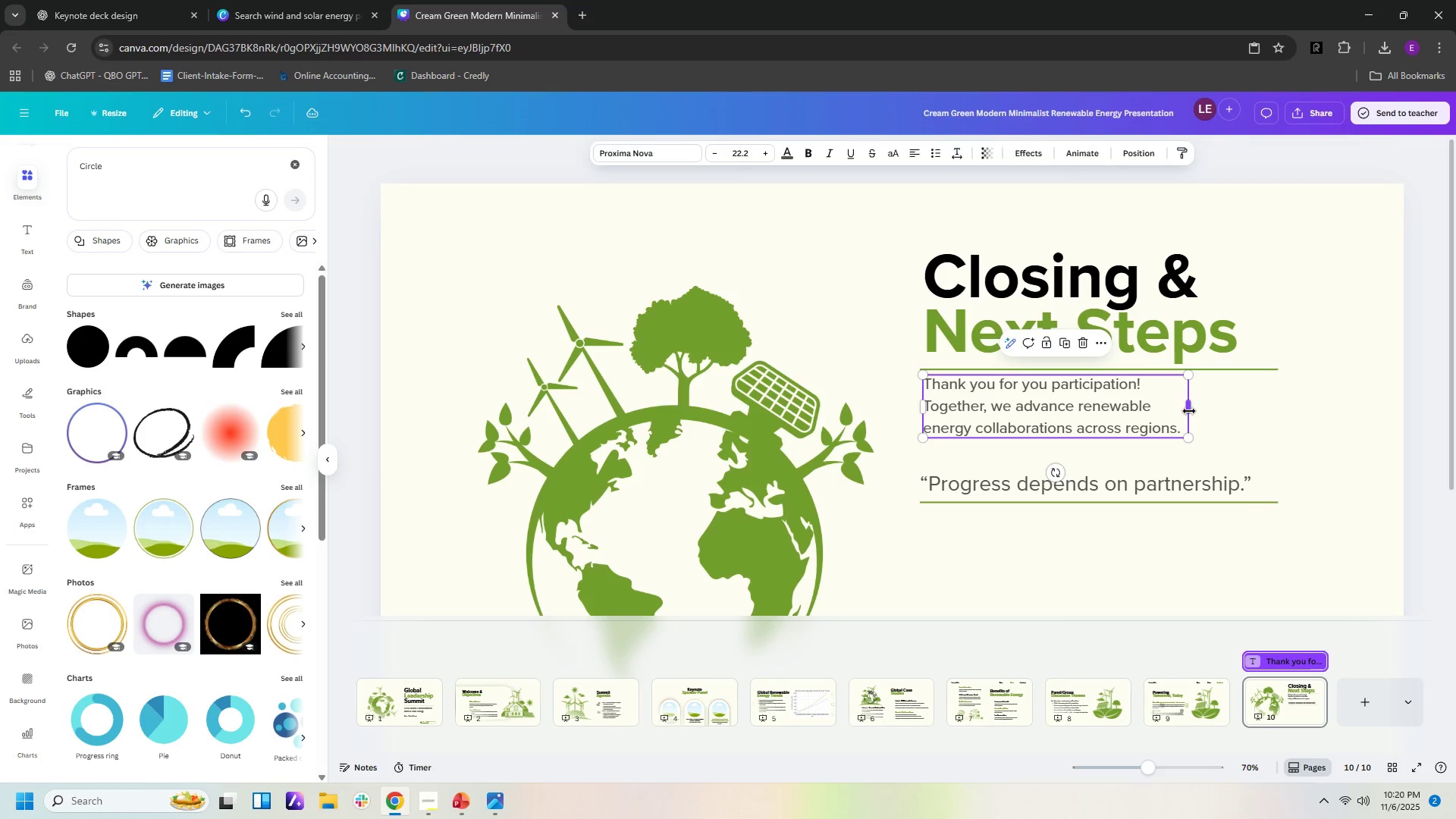 
left_click_drag(start_coordinate=[1189, 410], to_coordinate=[1195, 419])
 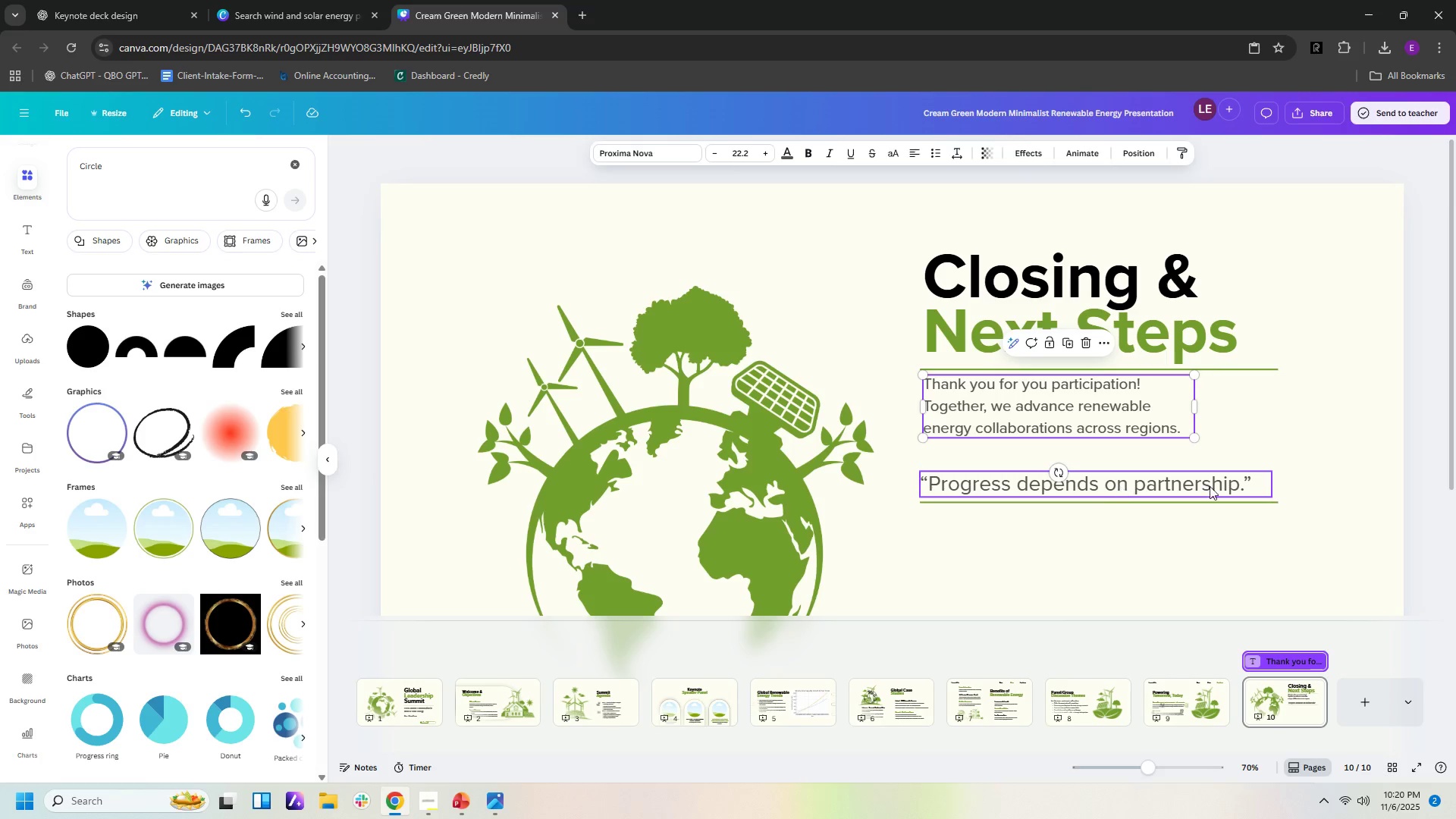 
left_click([1259, 483])
 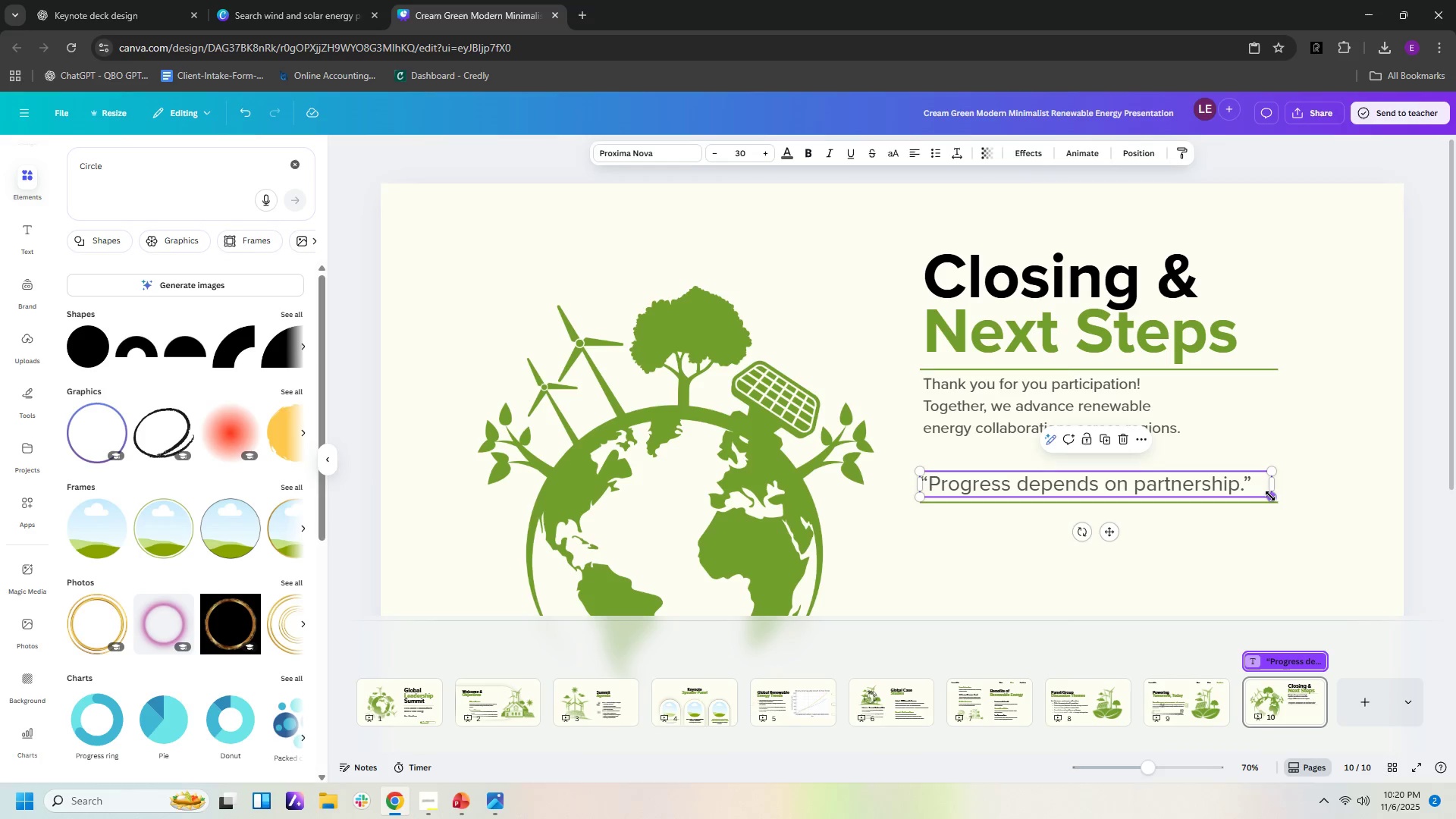 
left_click_drag(start_coordinate=[1270, 496], to_coordinate=[1195, 472])
 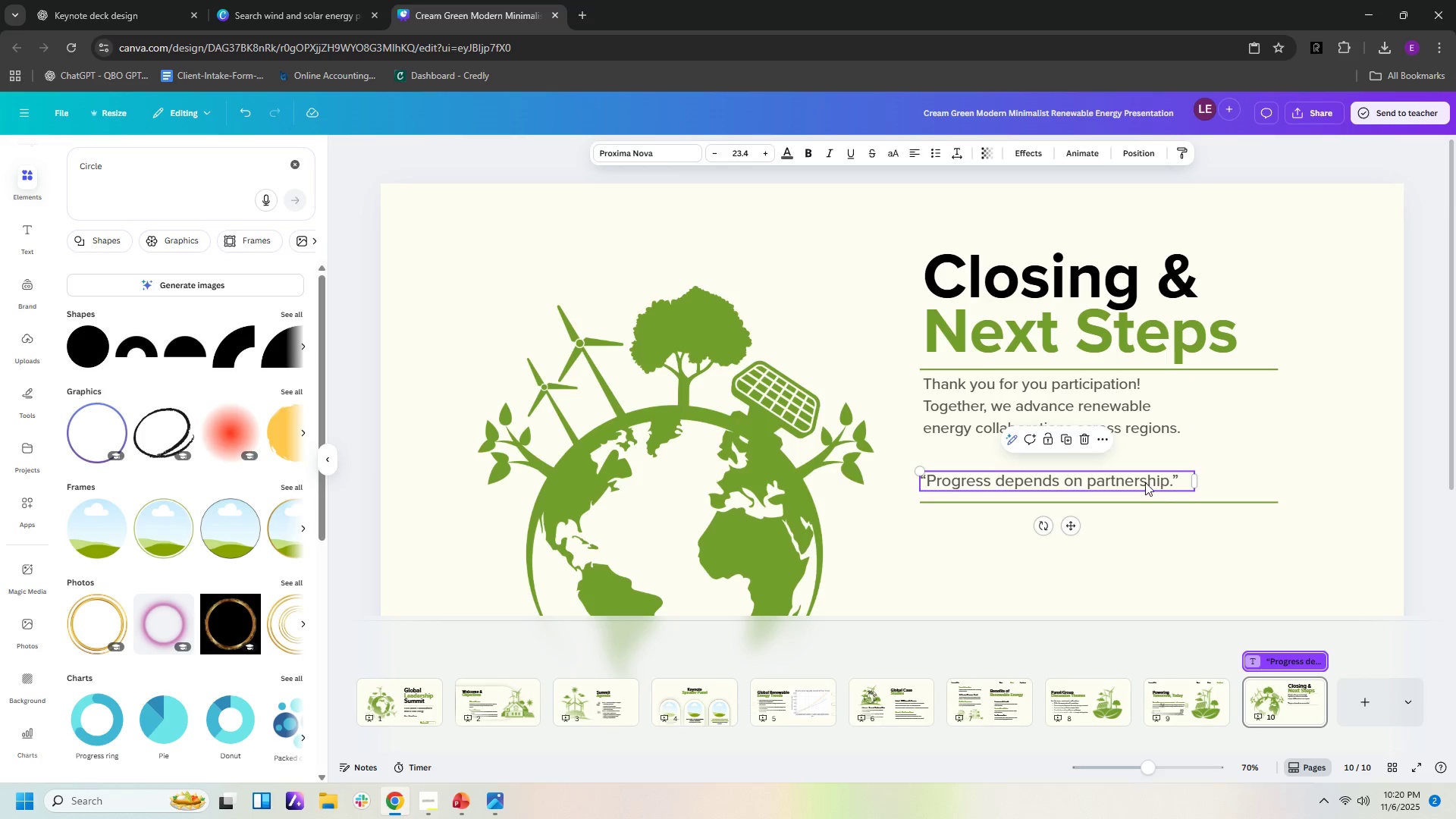 
left_click_drag(start_coordinate=[1145, 482], to_coordinate=[1146, 461])
 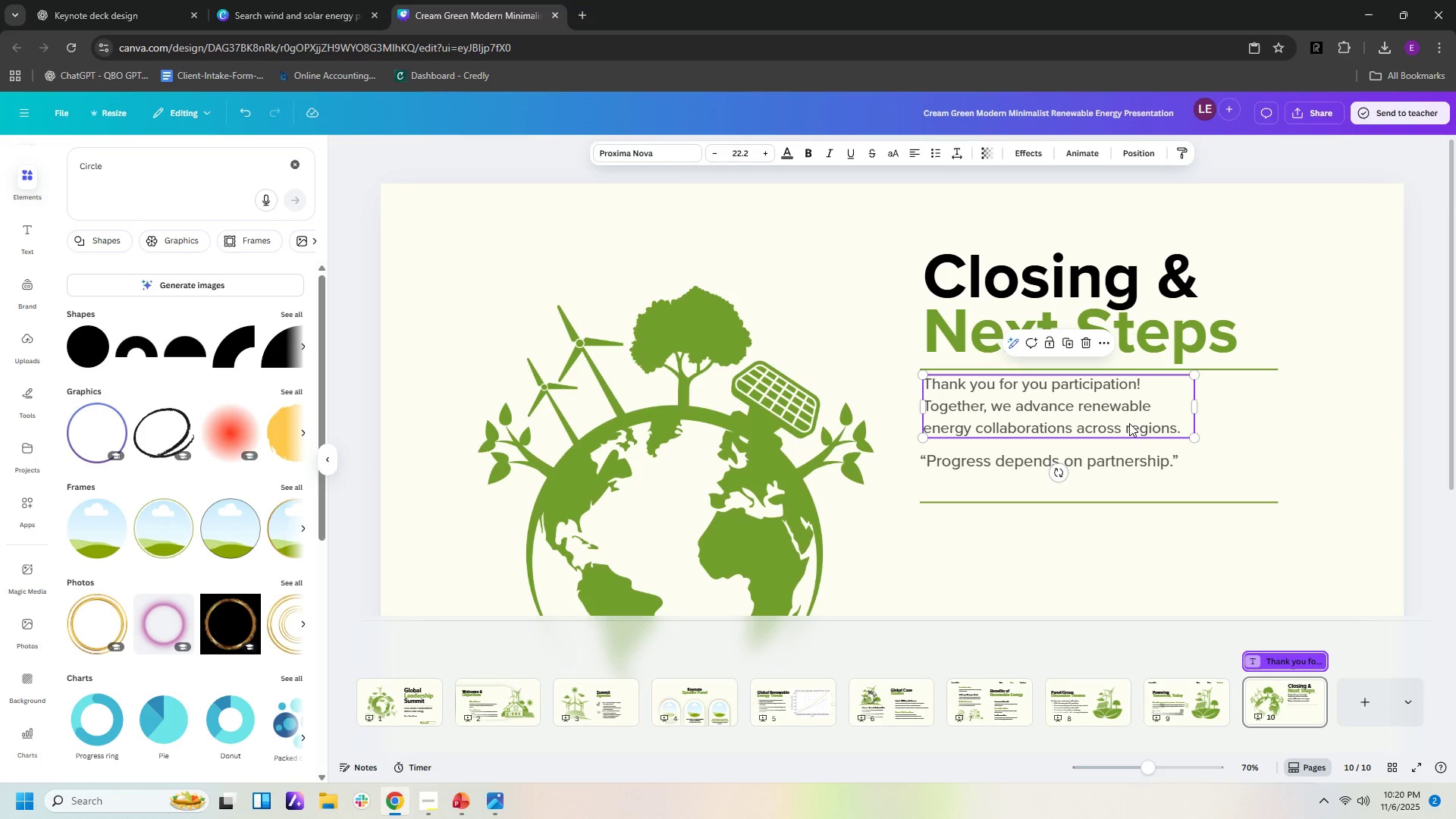 
left_click([1129, 423])
 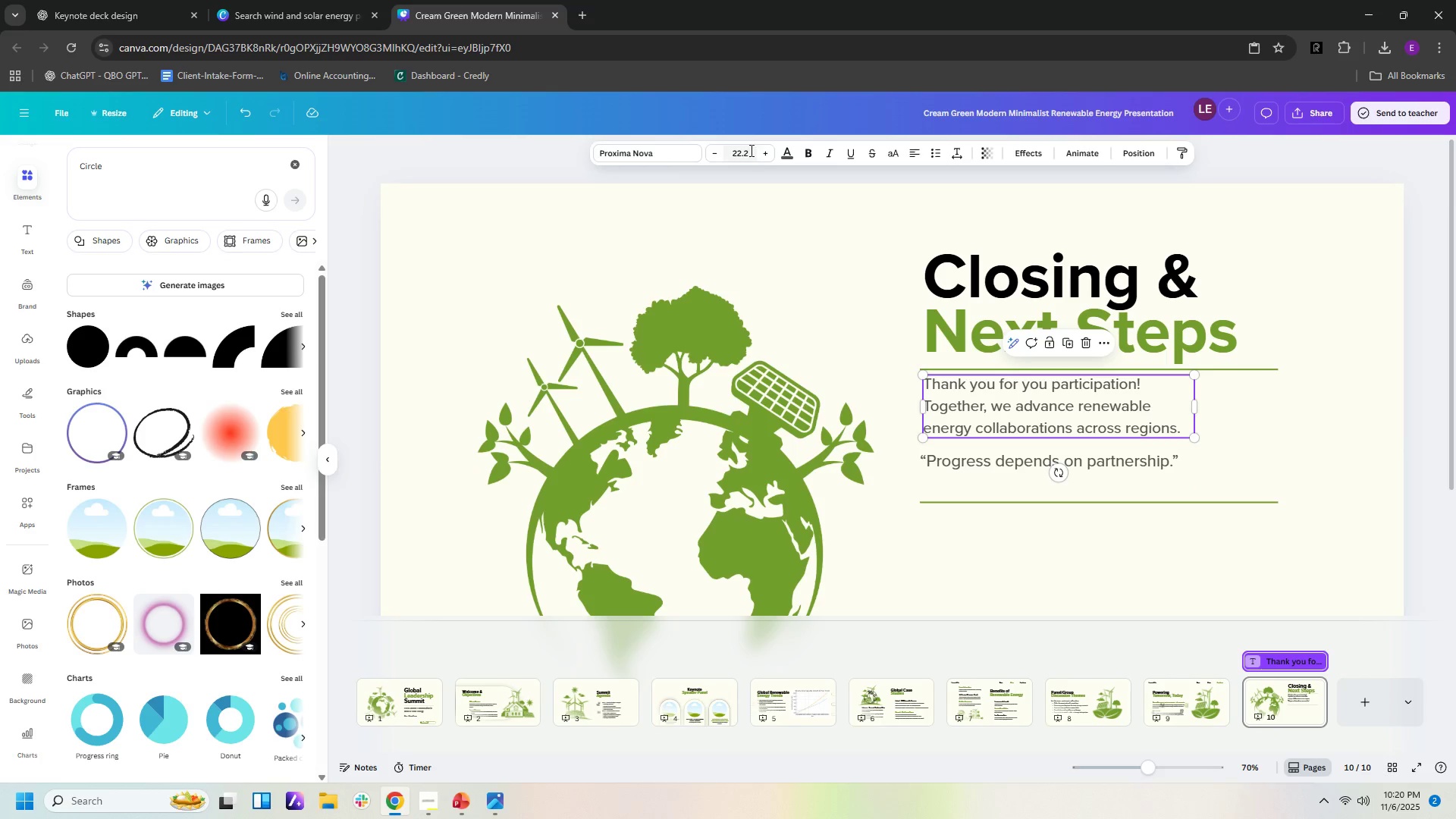 
left_click([750, 150])
 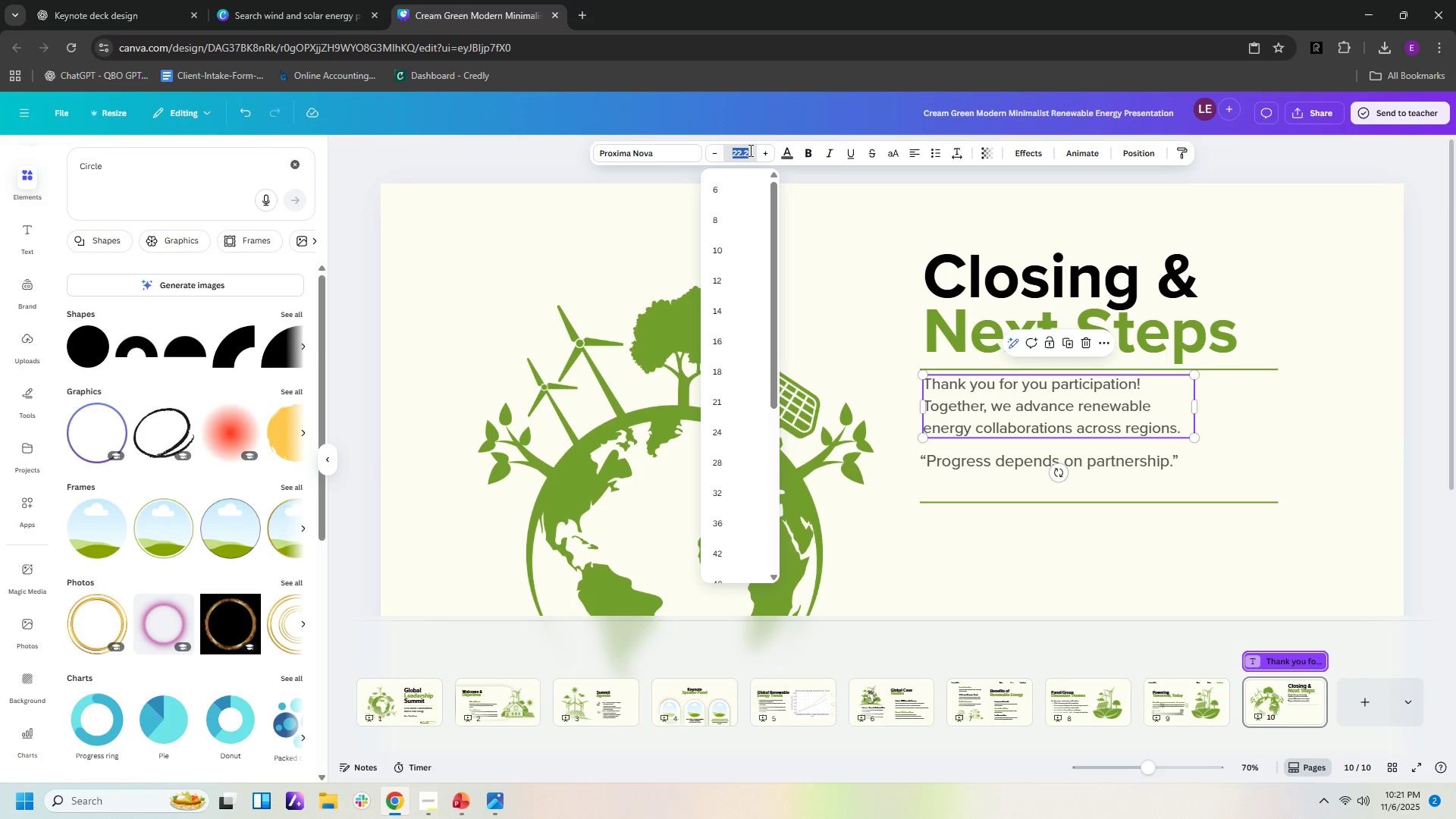 
key(Numpad2)
 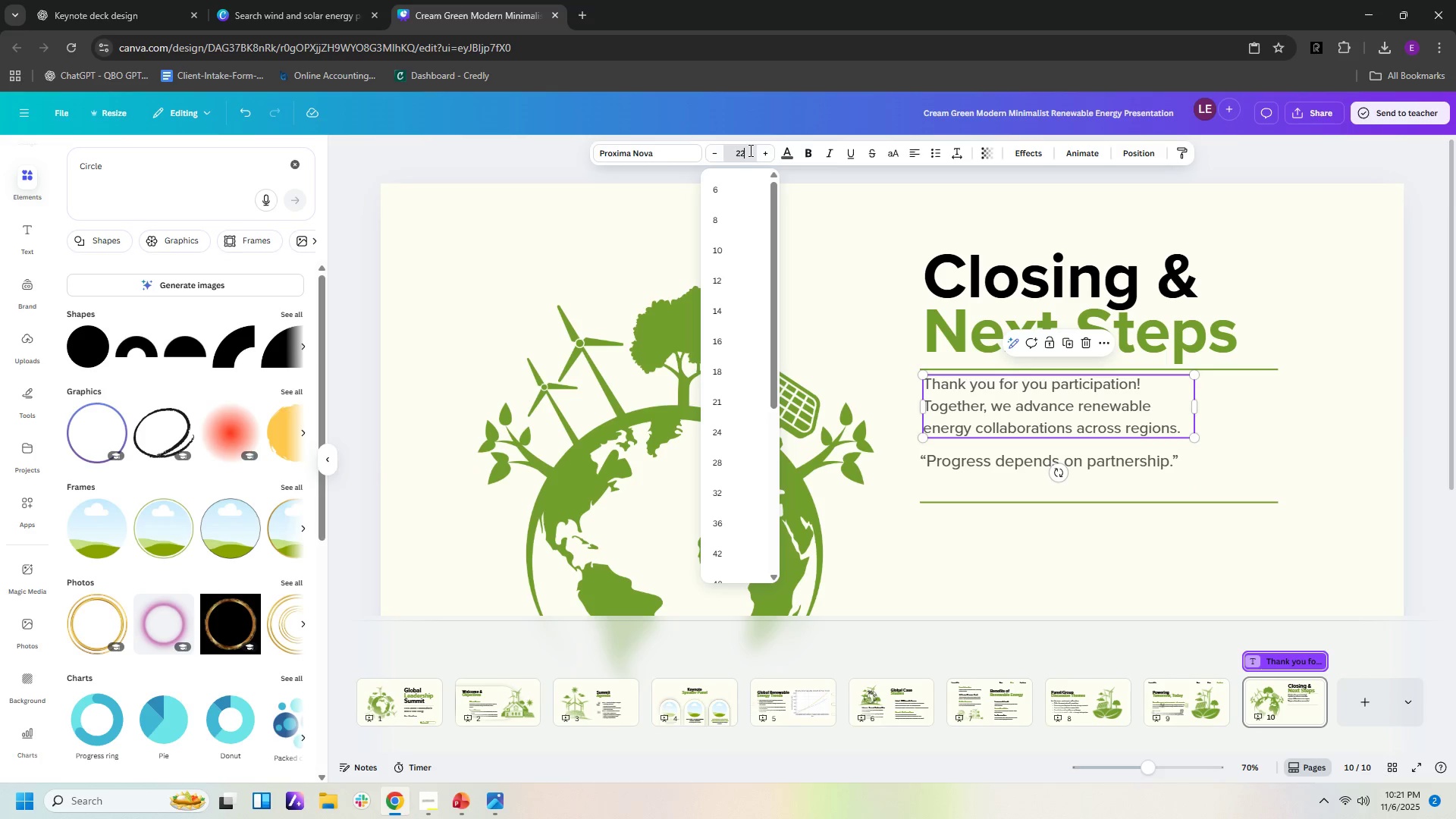 
key(Numpad2)
 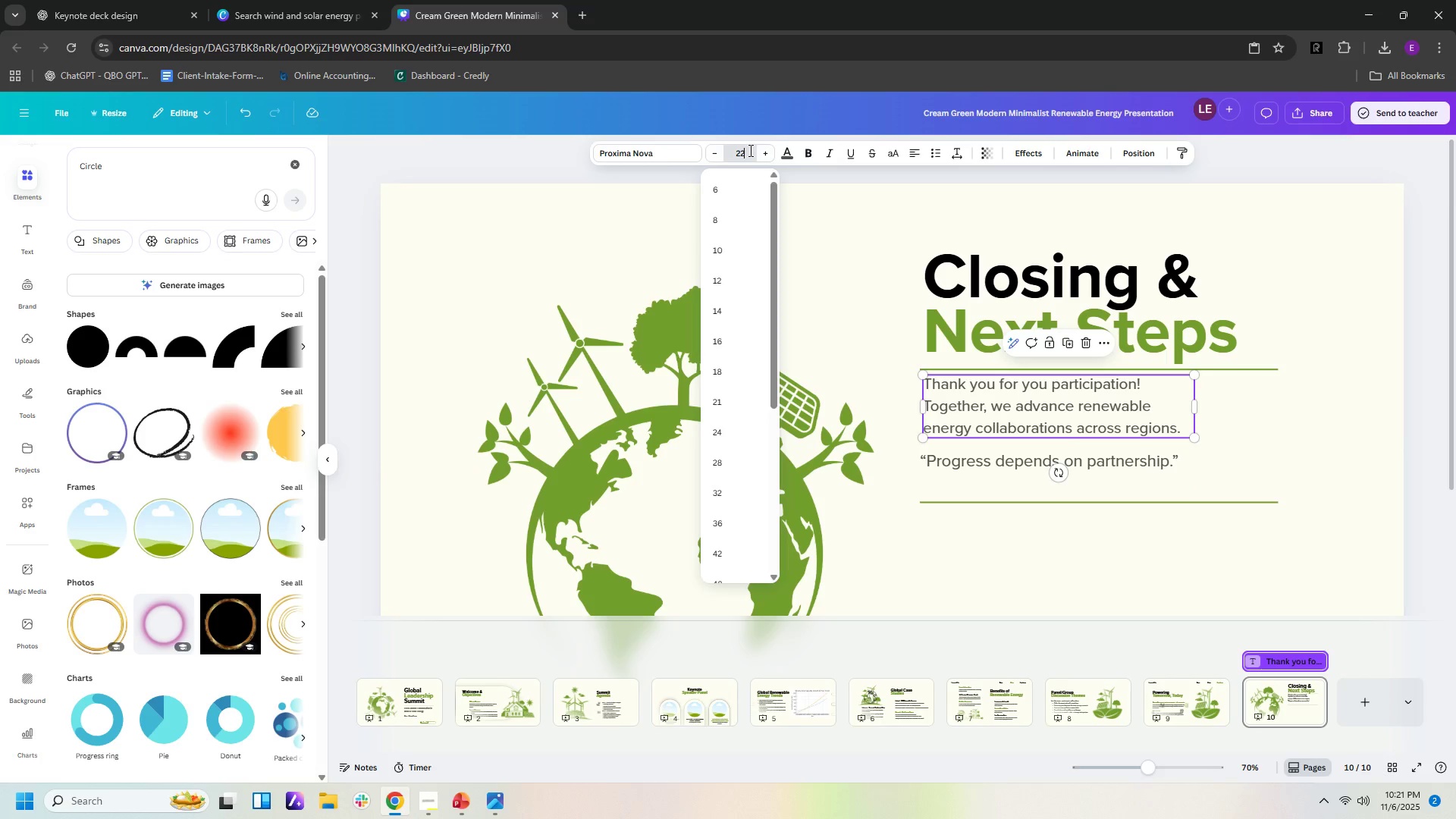 
key(NumpadEnter)
 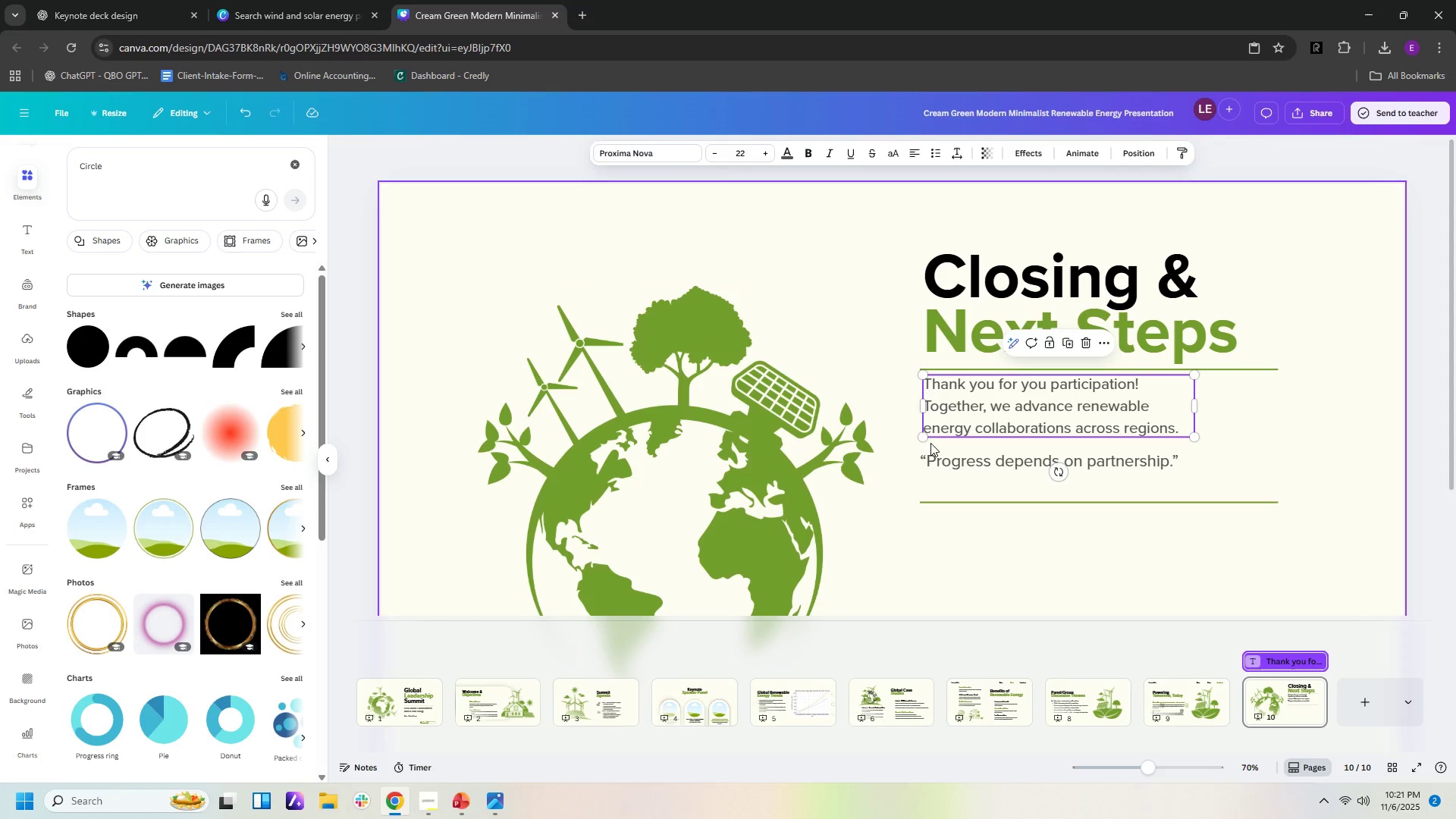 
left_click([941, 461])
 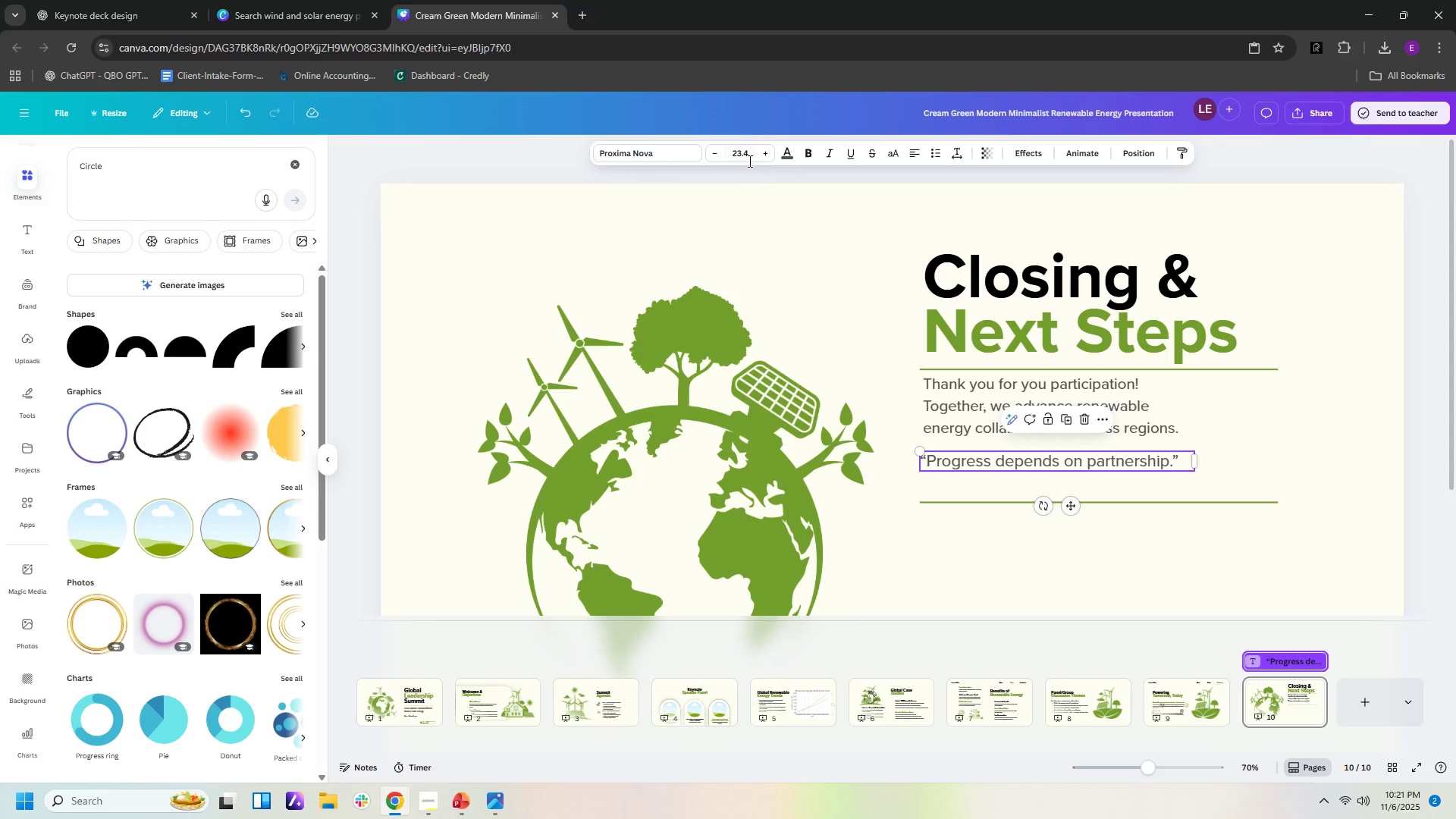 
left_click([748, 161])
 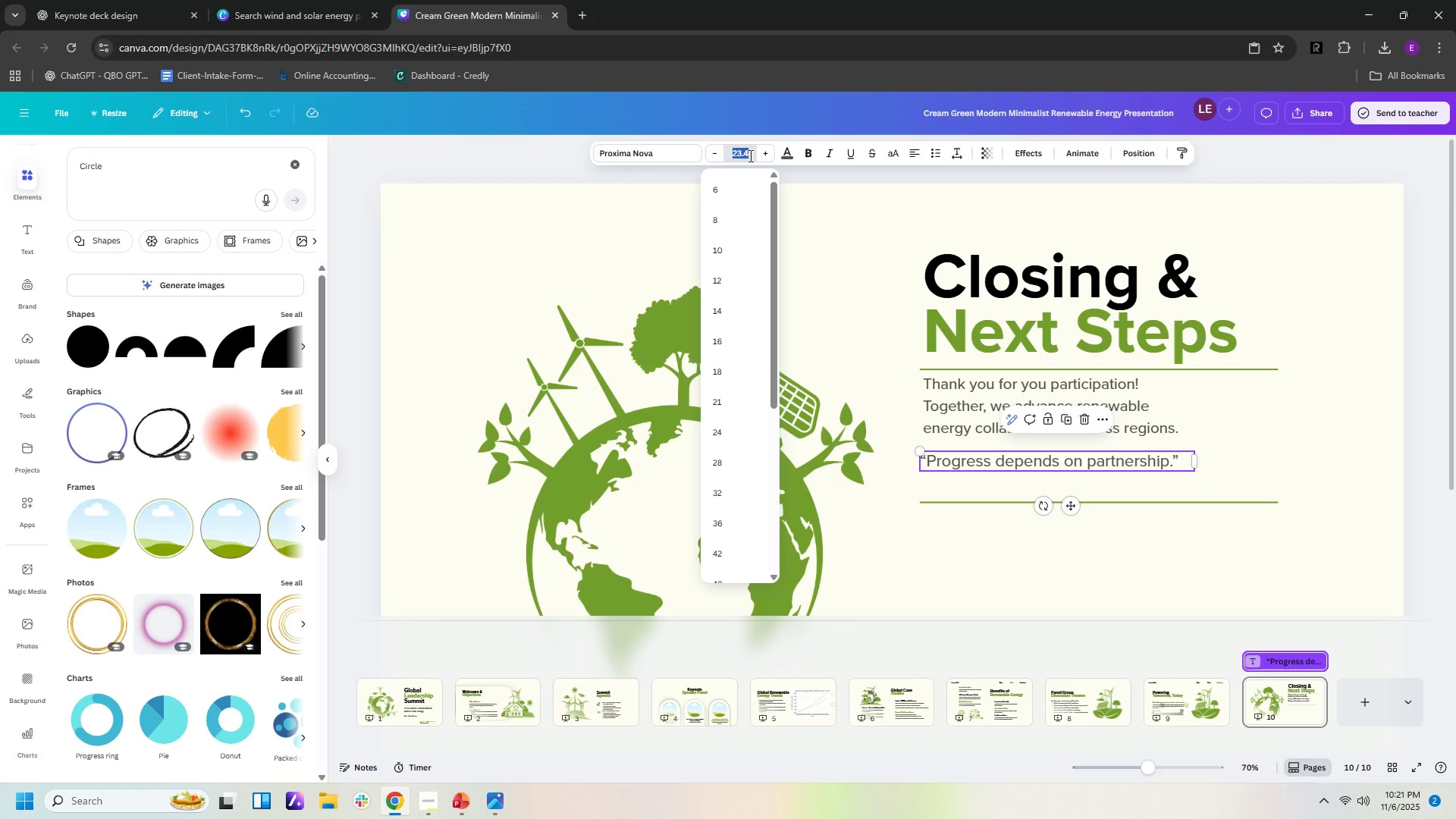 
key(Numpad2)
 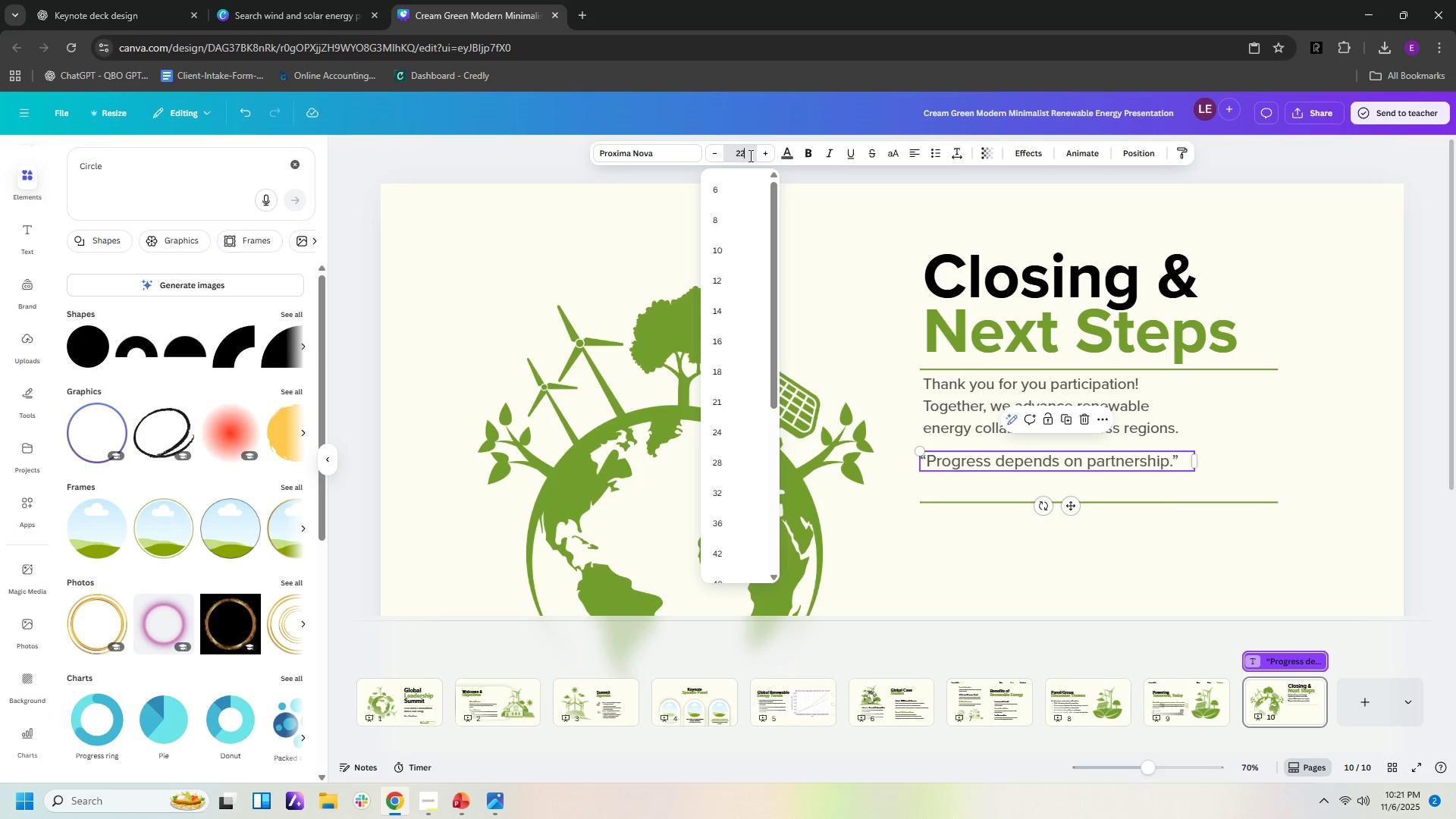 
key(Numpad2)
 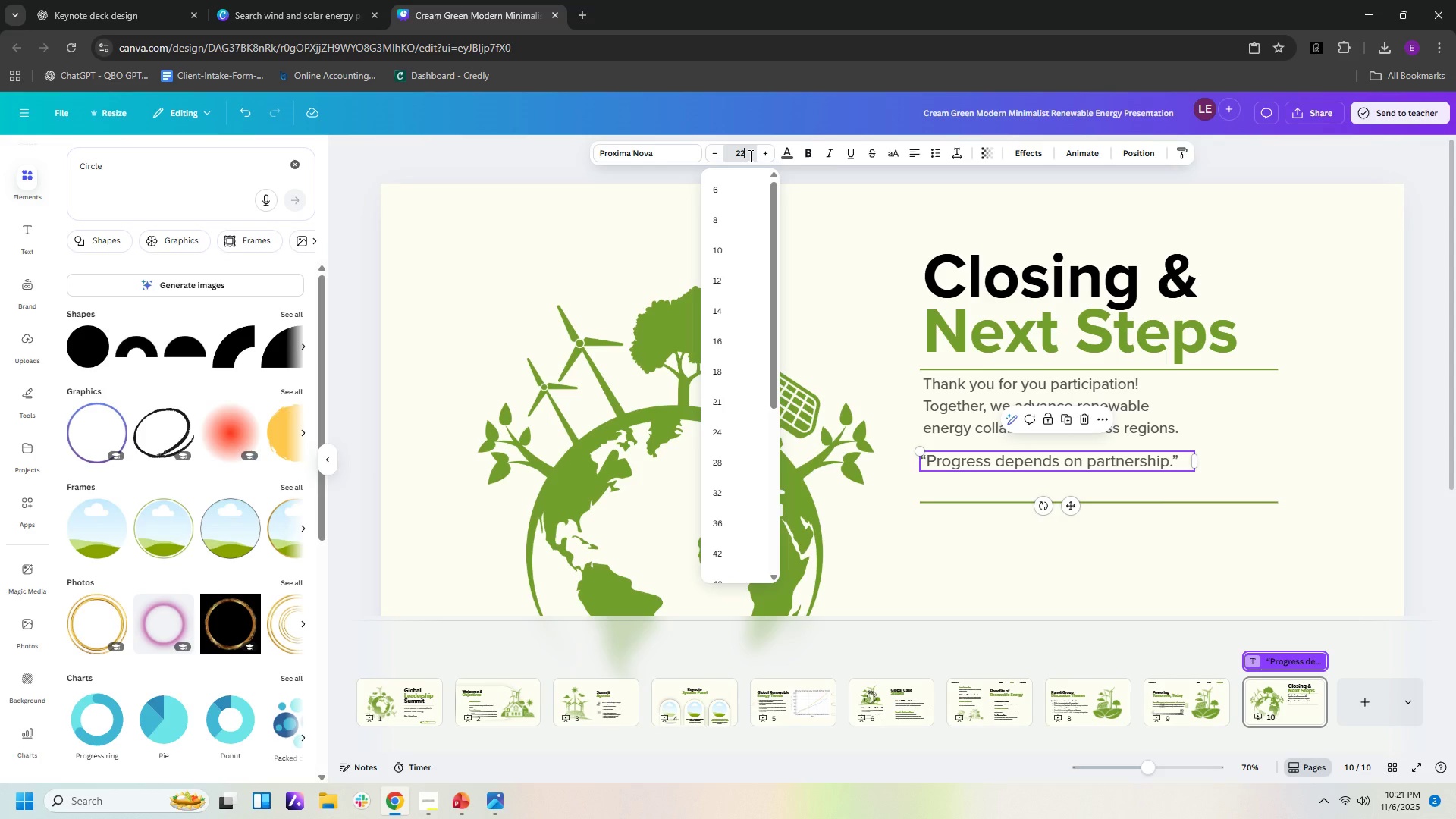 
key(NumpadEnter)
 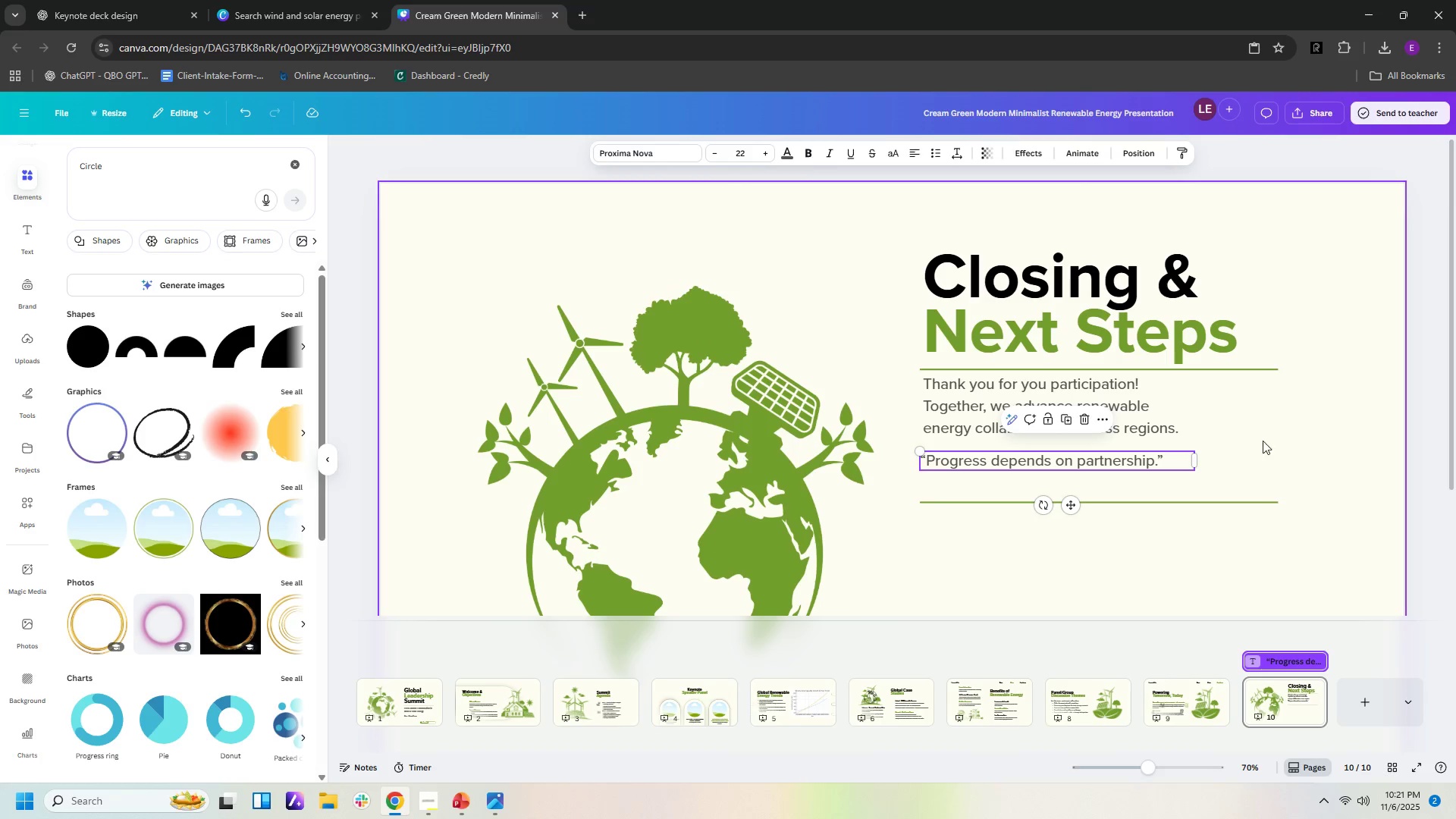 
left_click_drag(start_coordinate=[1196, 460], to_coordinate=[1181, 459])
 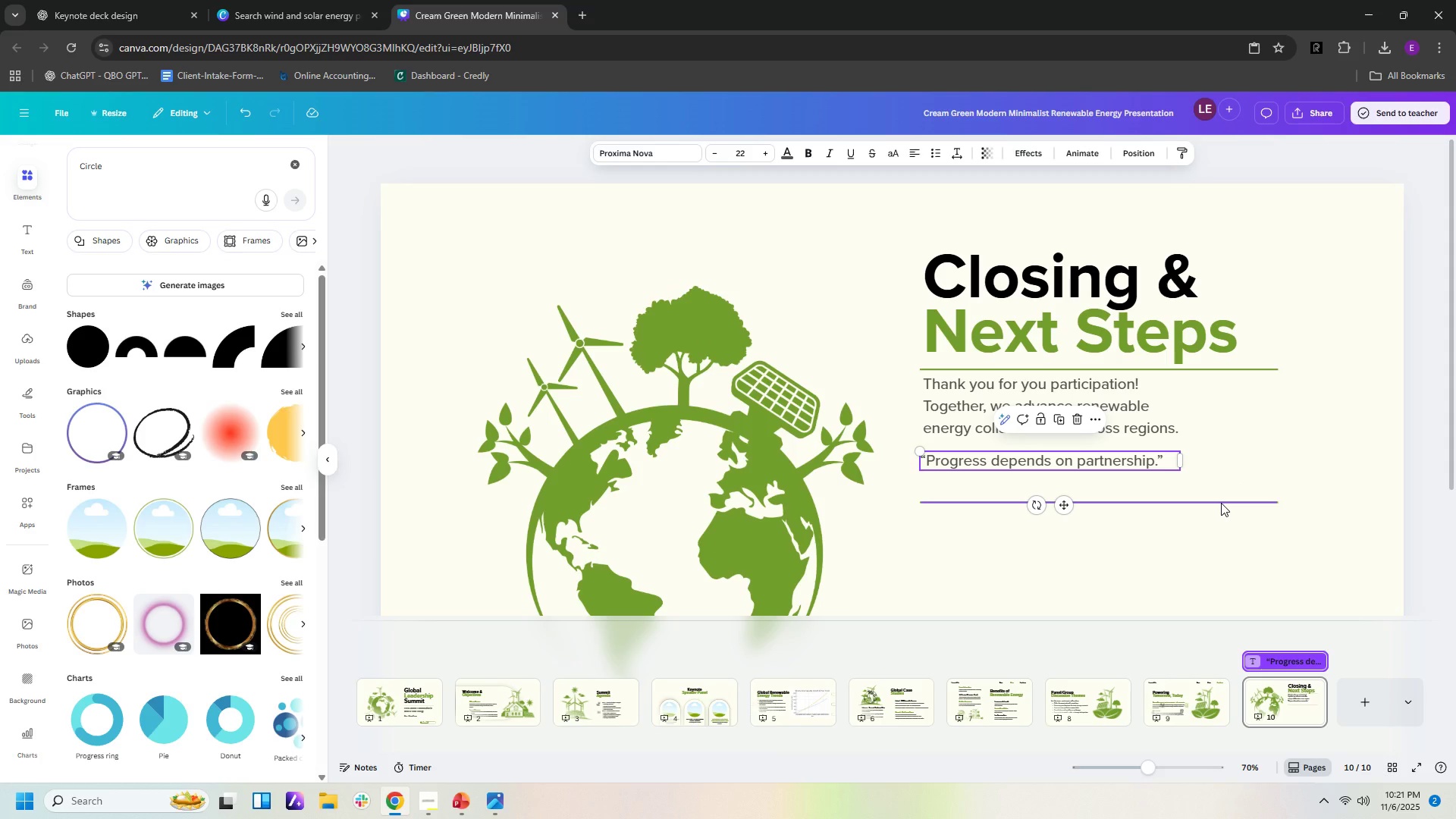 
left_click_drag(start_coordinate=[1221, 502], to_coordinate=[1221, 483])
 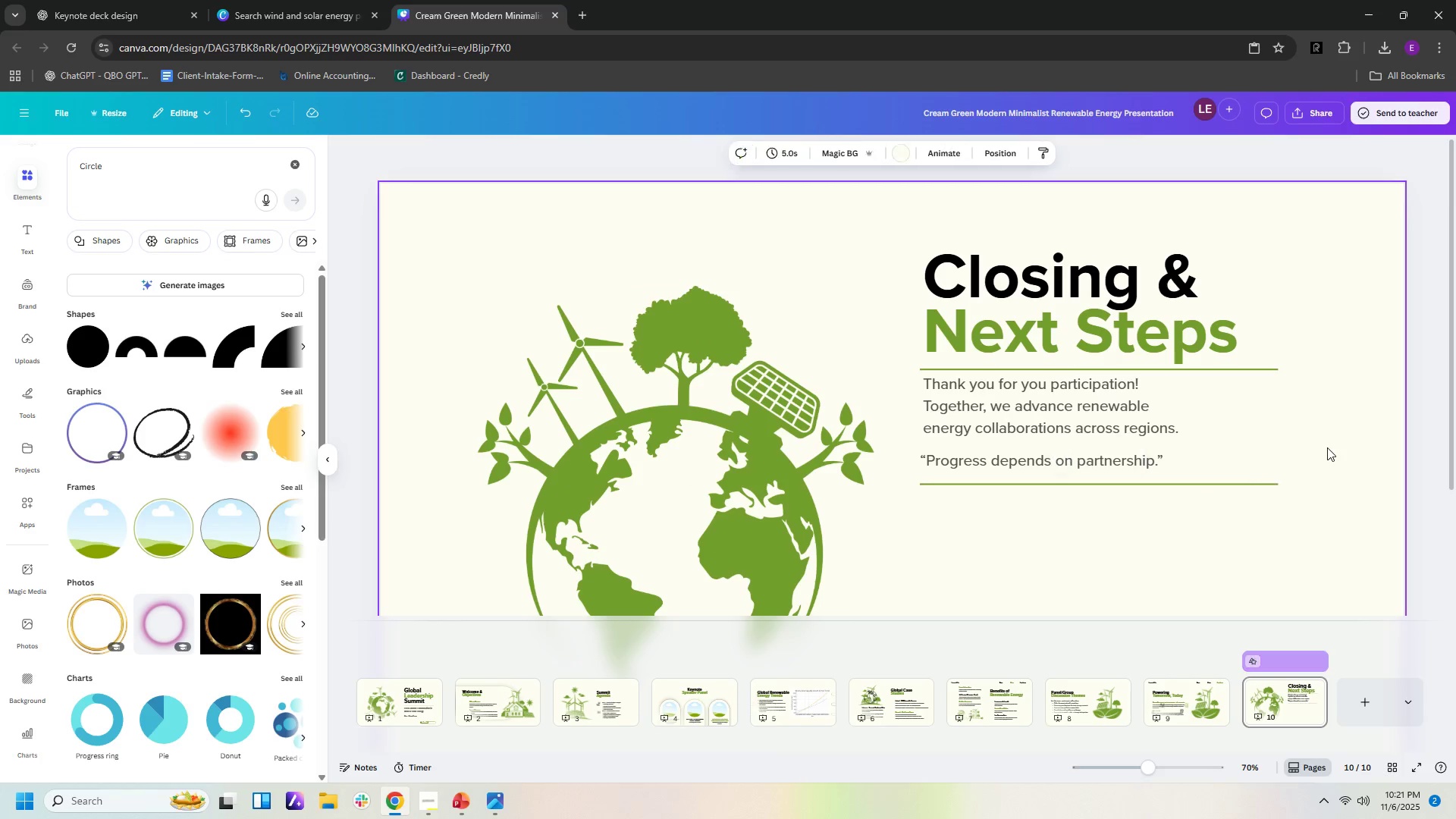 
left_click([1327, 447])
 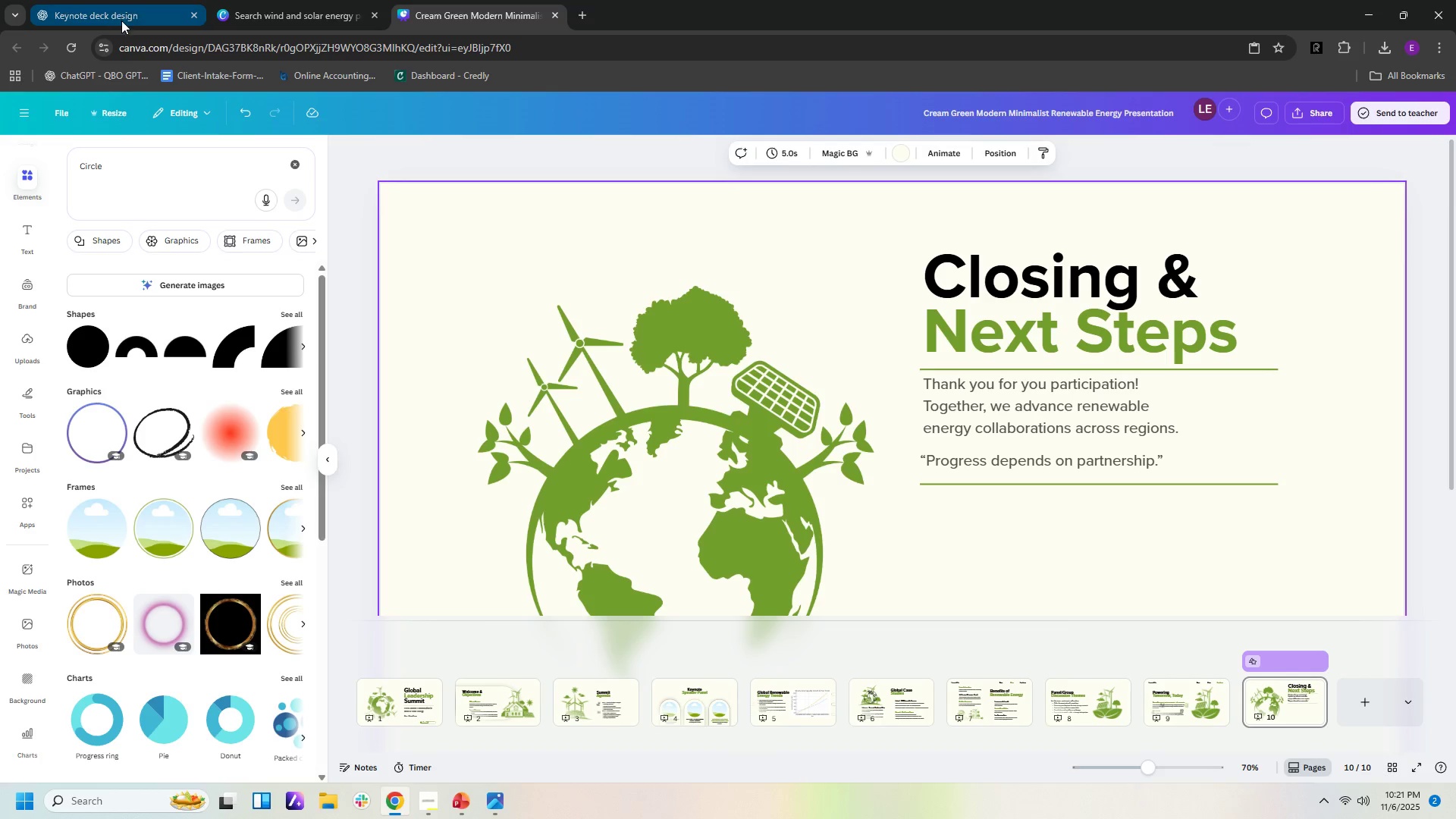 
left_click([123, 20])
 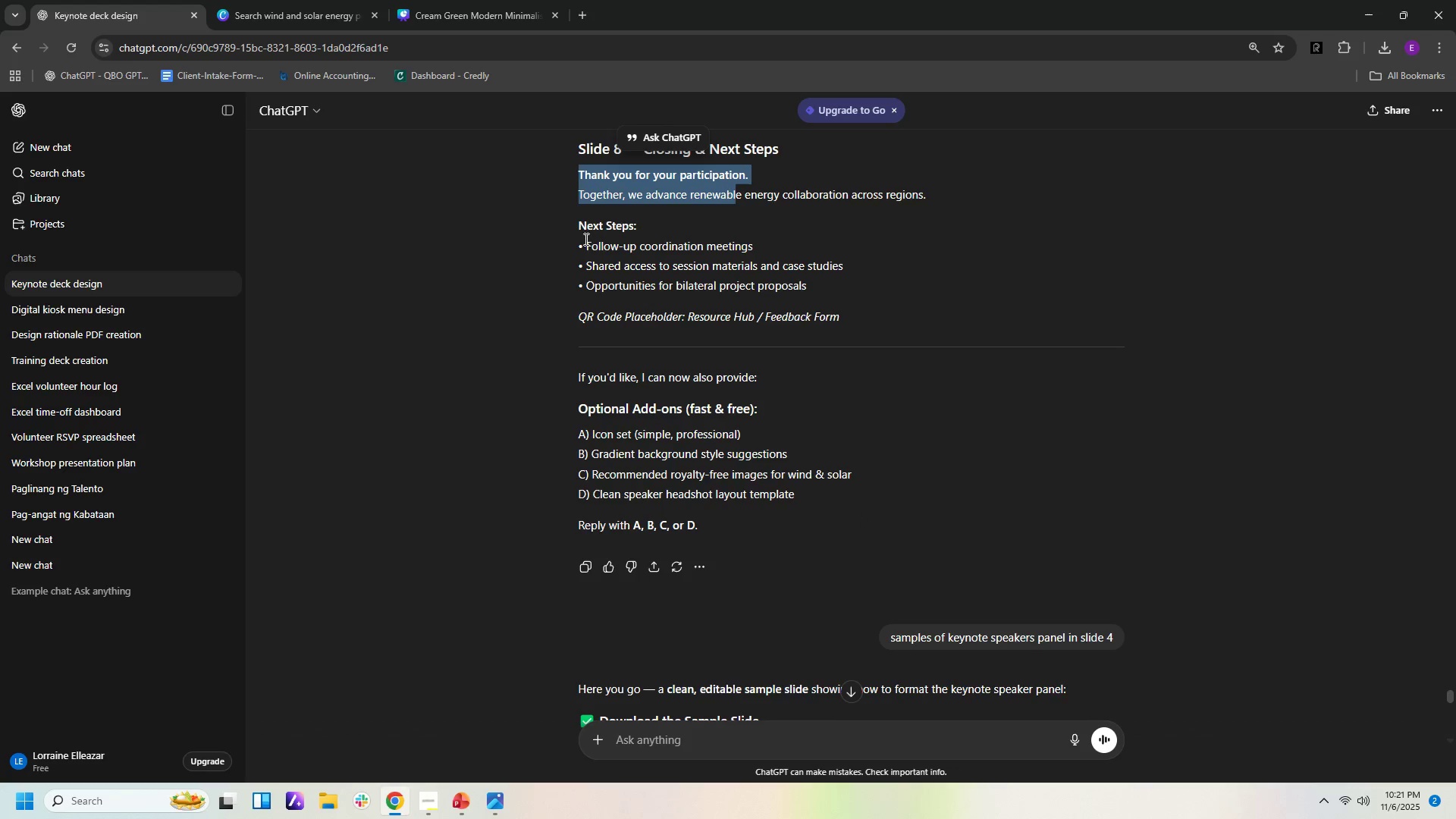 
left_click_drag(start_coordinate=[580, 227], to_coordinate=[821, 283])
 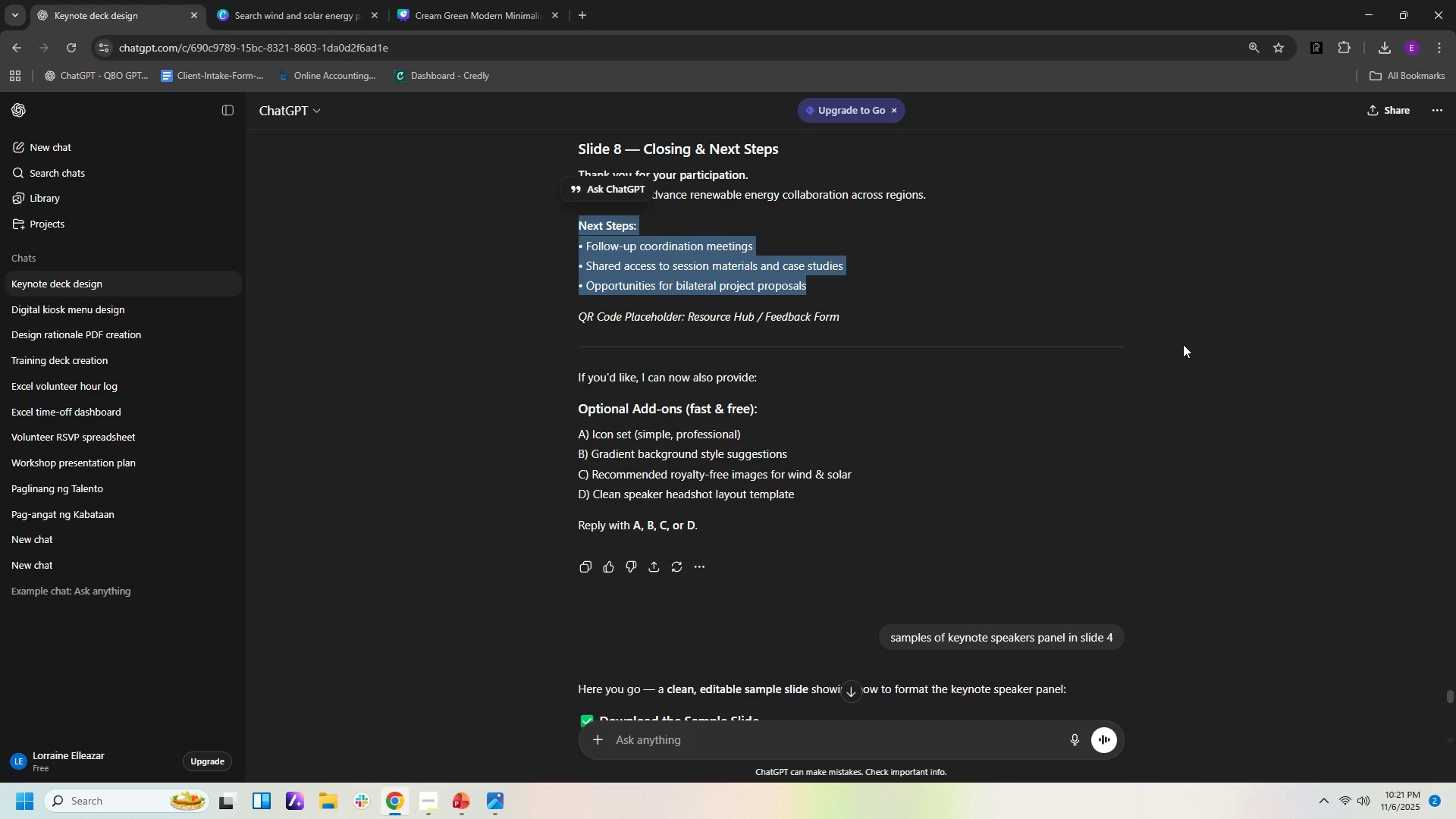 
key(Control+C)
 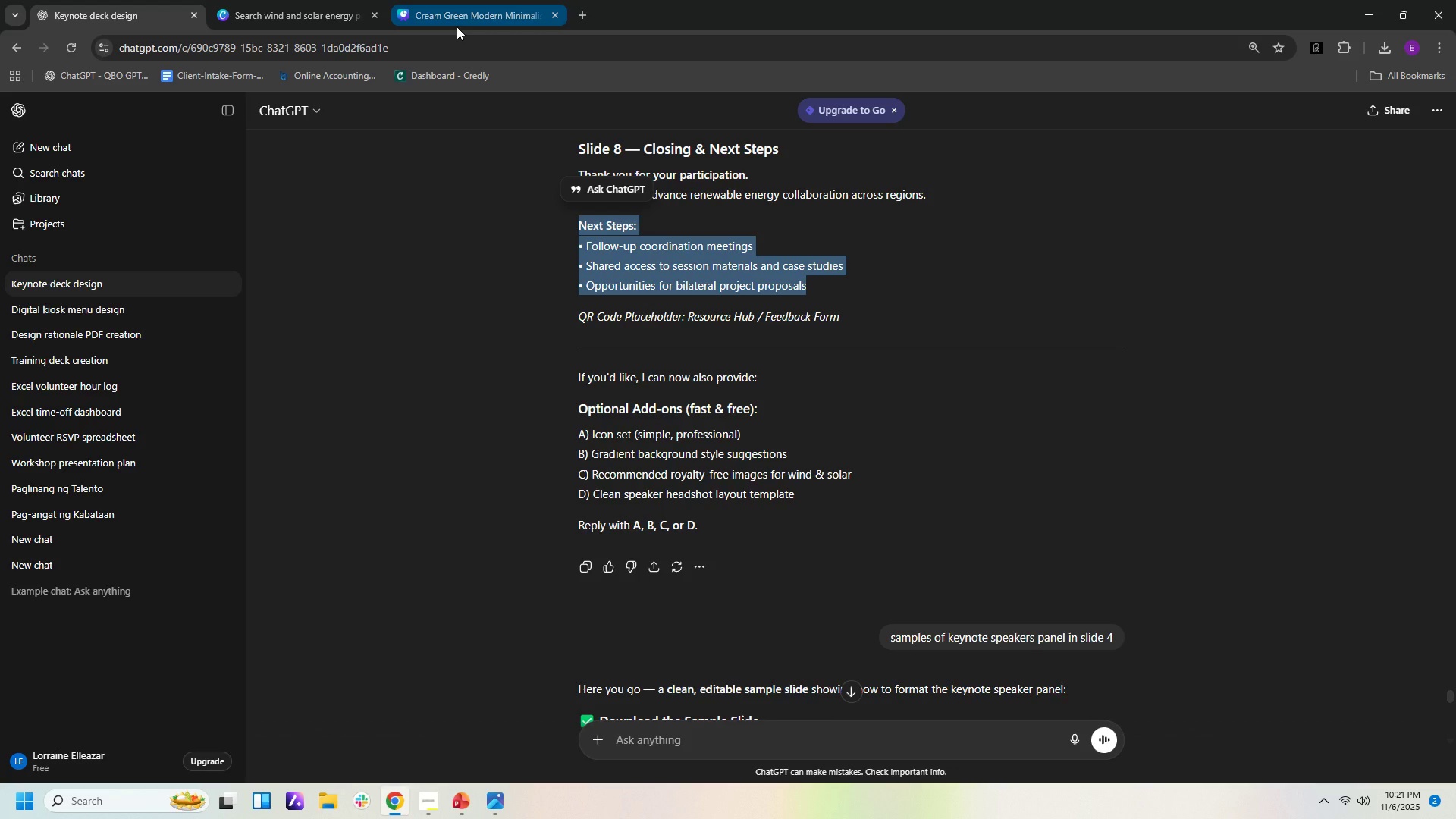 
left_click([500, 11])
 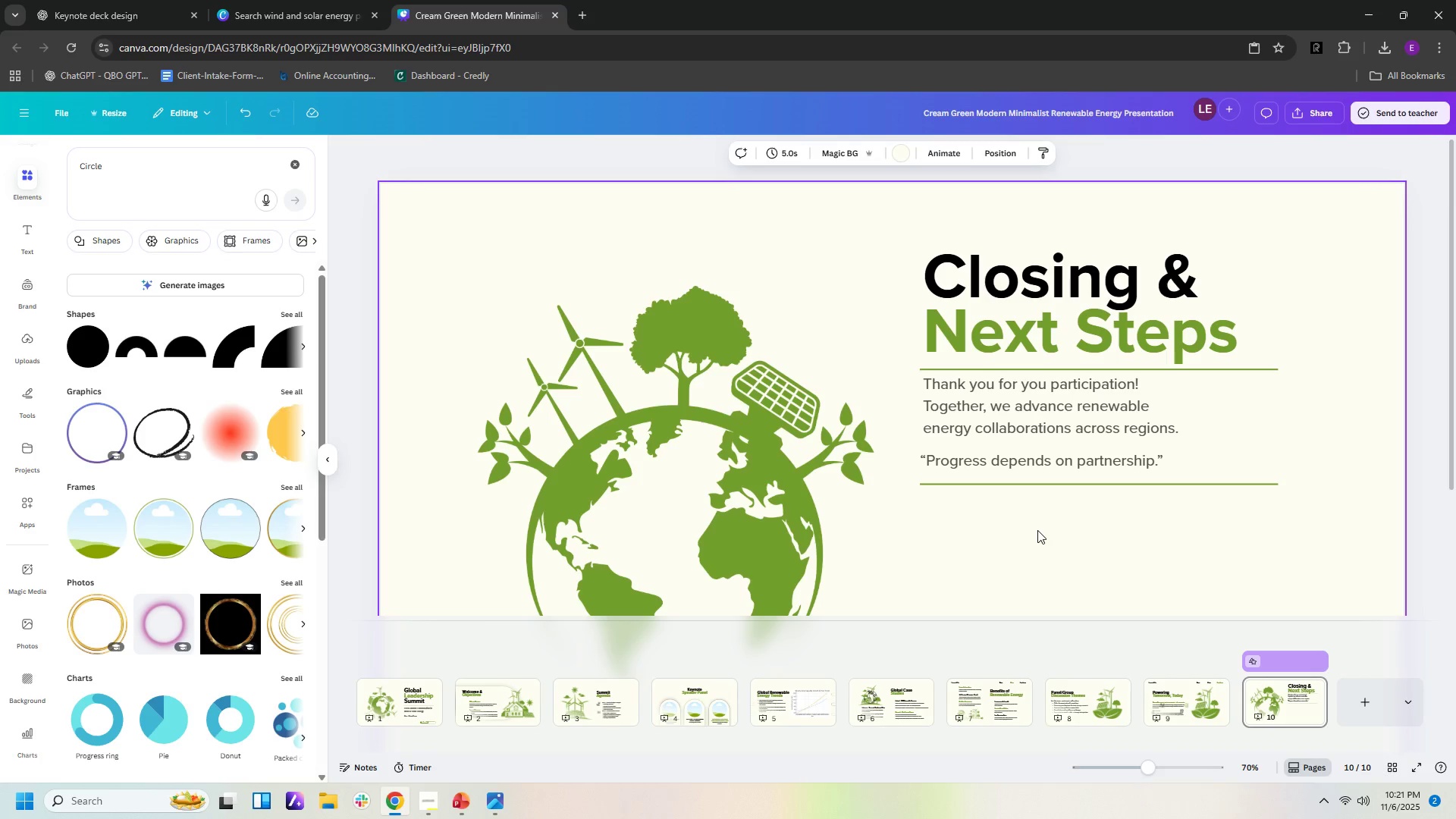 
right_click([1037, 530])
 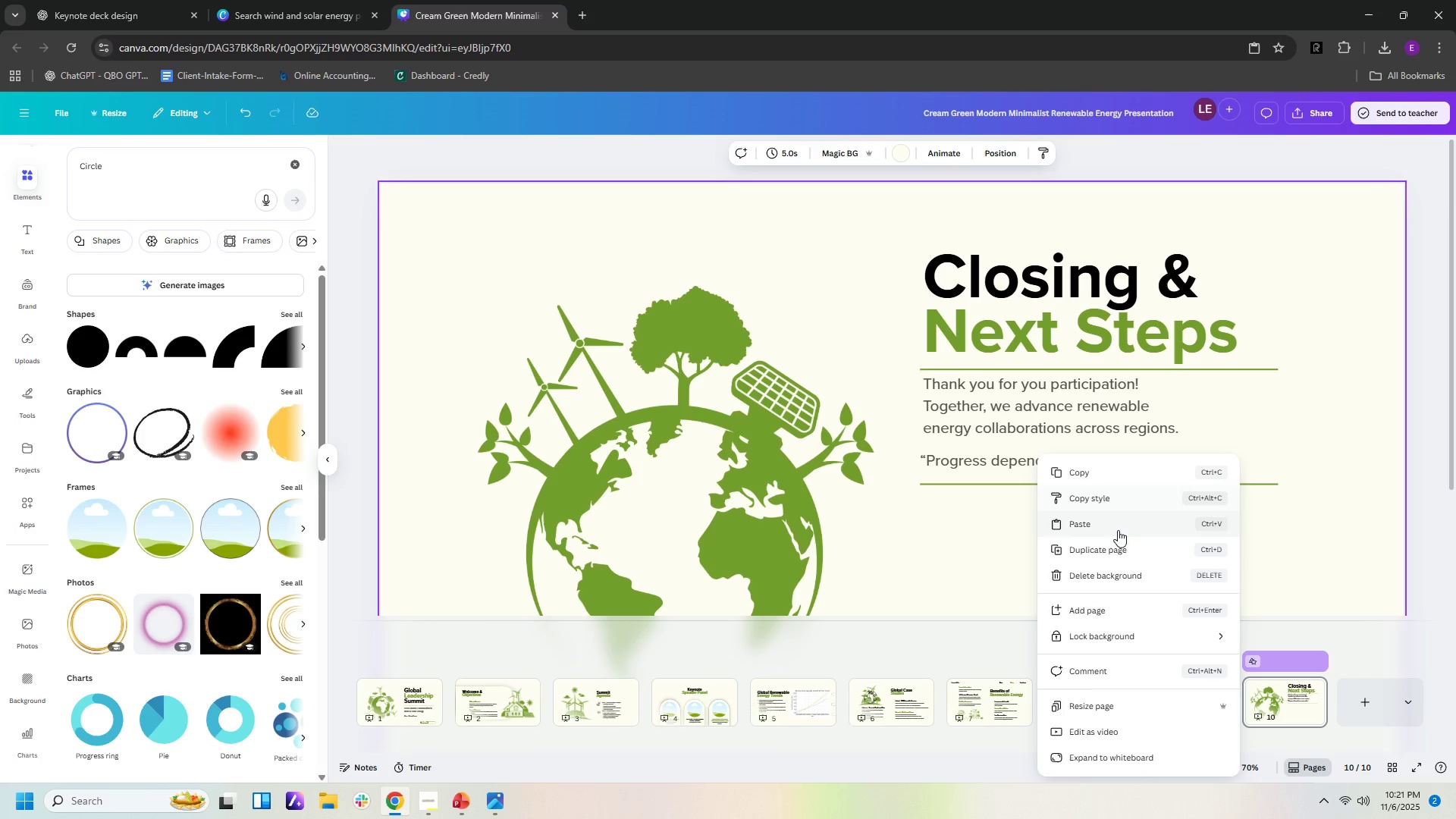 
left_click([1118, 530])
 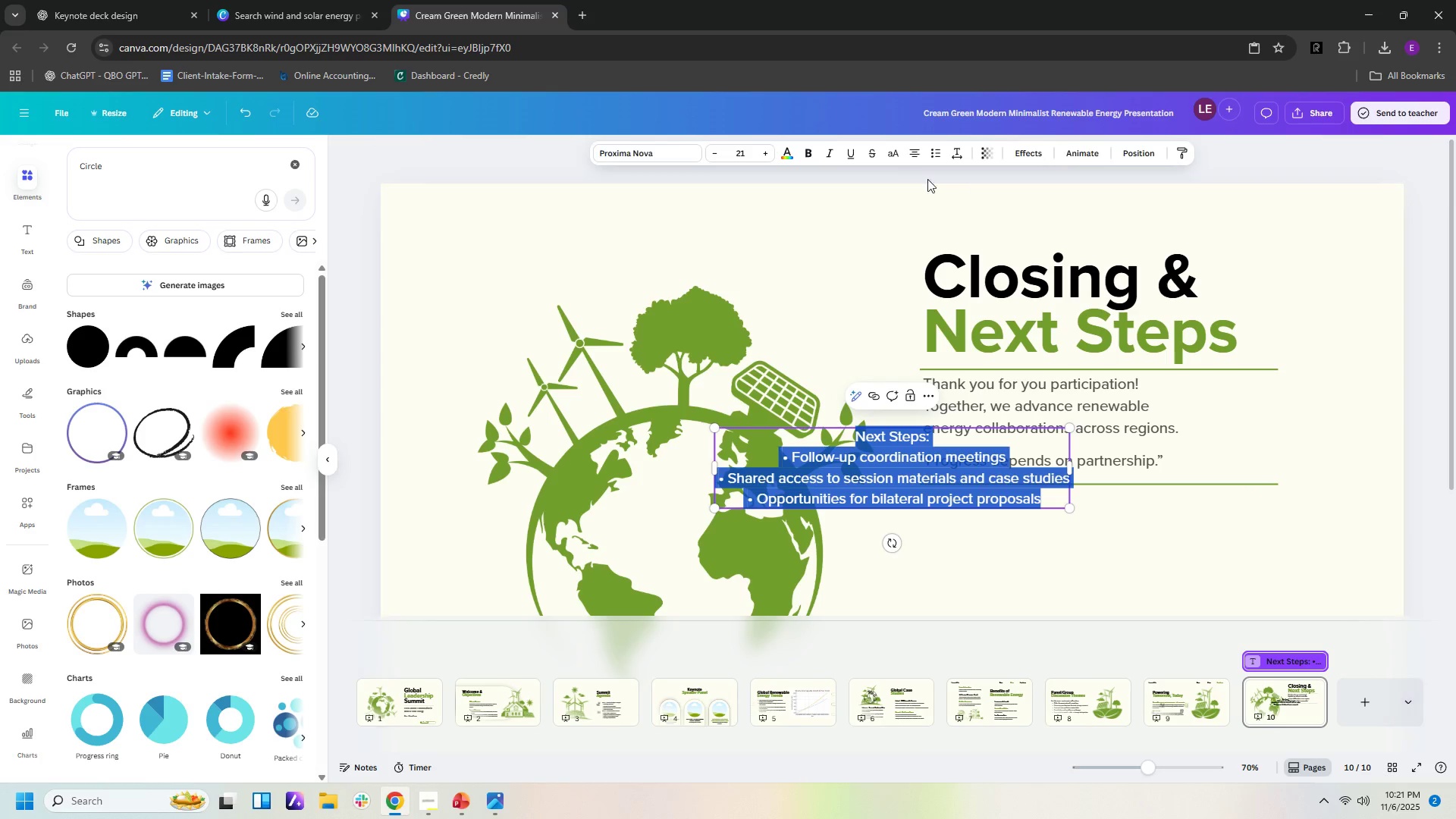 
left_click([910, 154])
 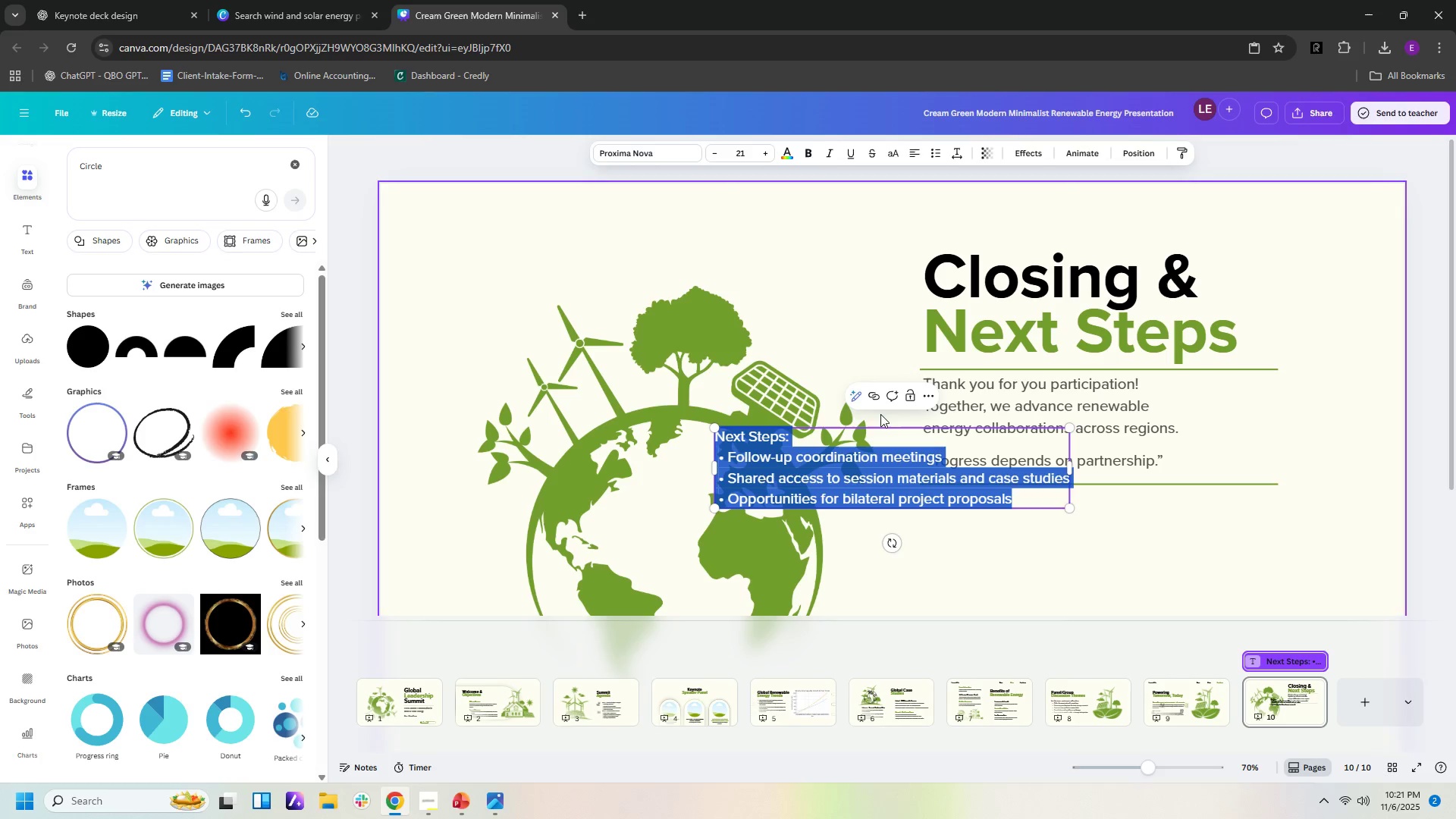 
left_click([880, 301])
 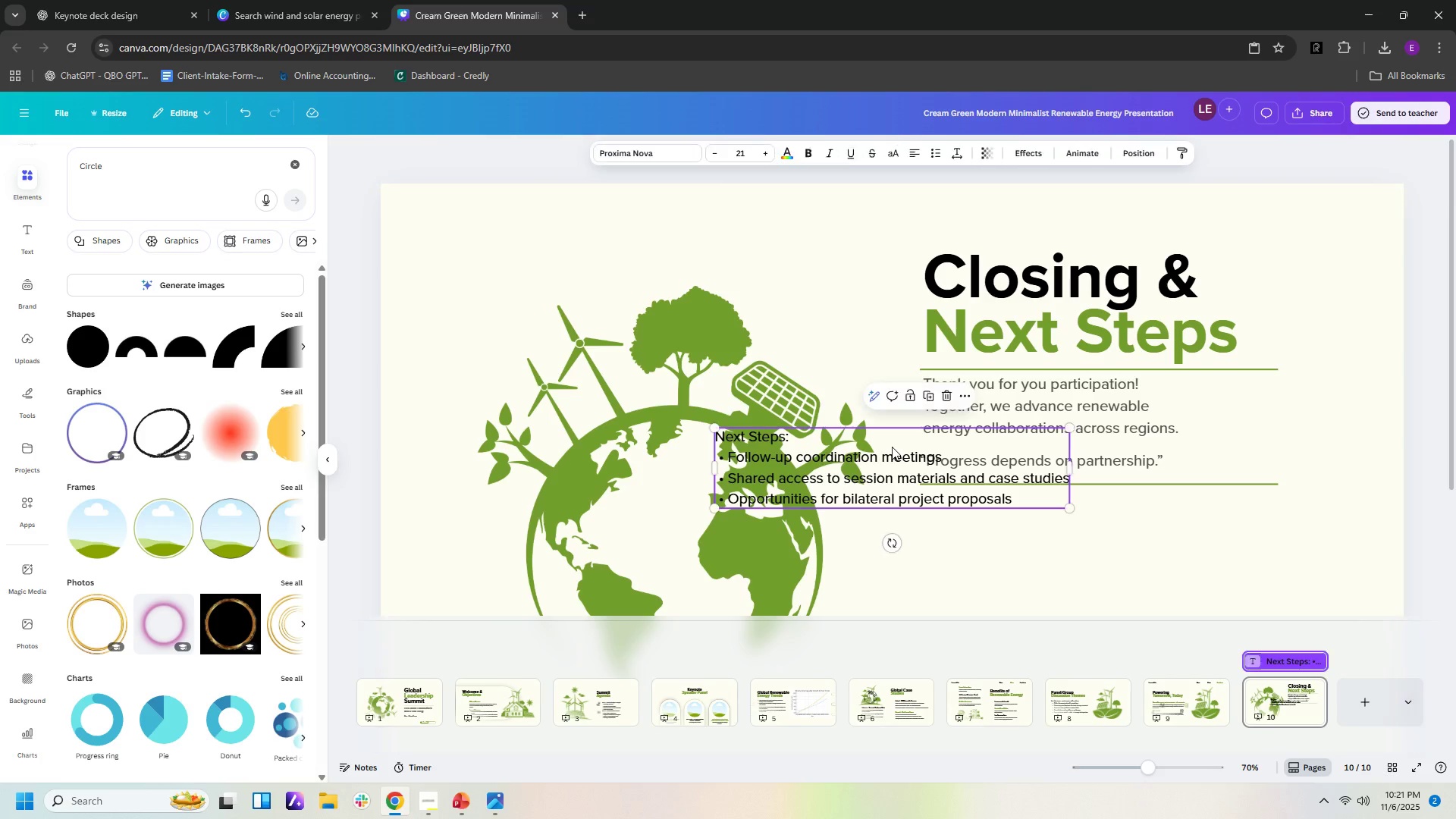 
left_click([892, 447])
 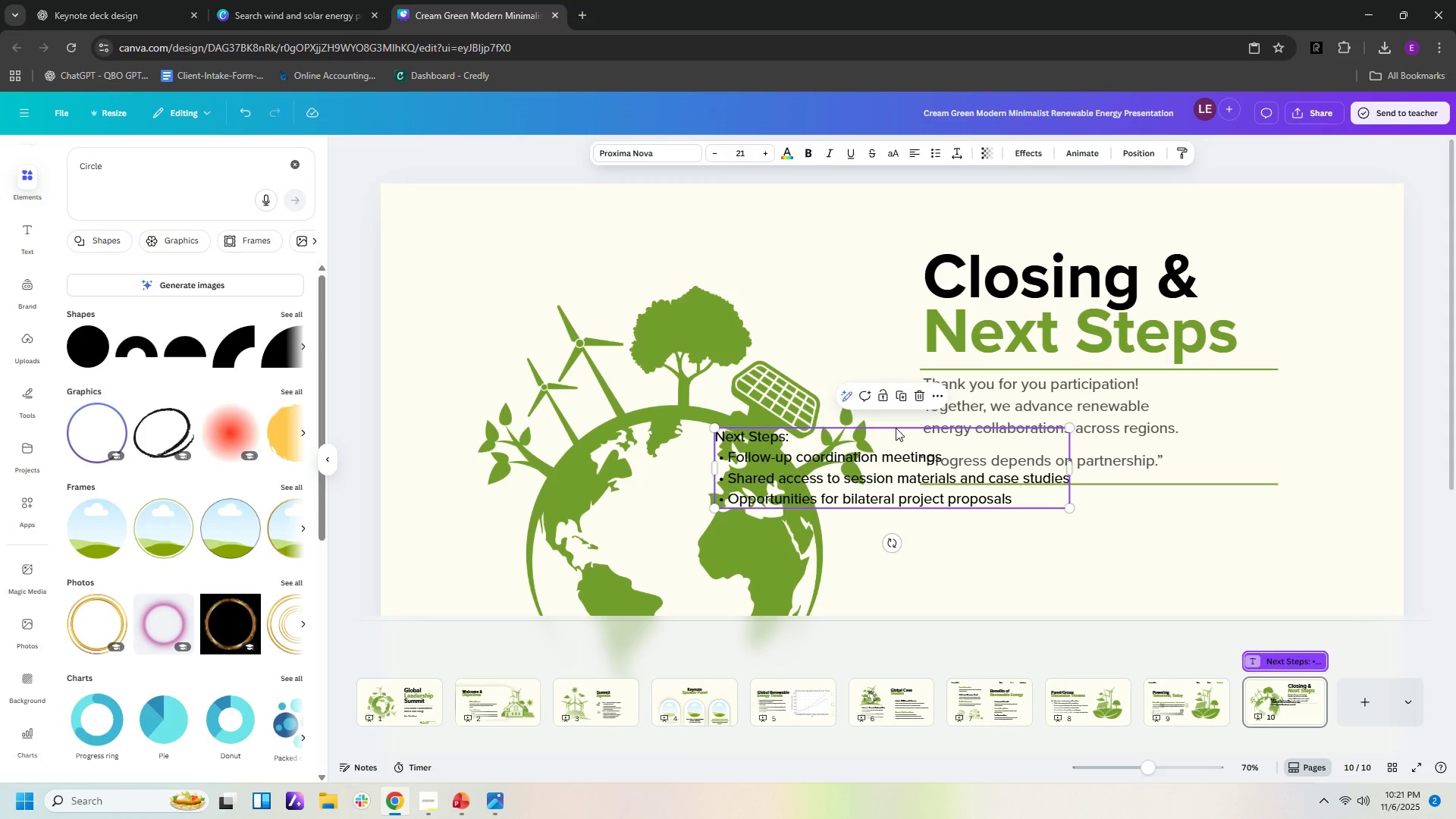 
left_click_drag(start_coordinate=[896, 427], to_coordinate=[1099, 516])
 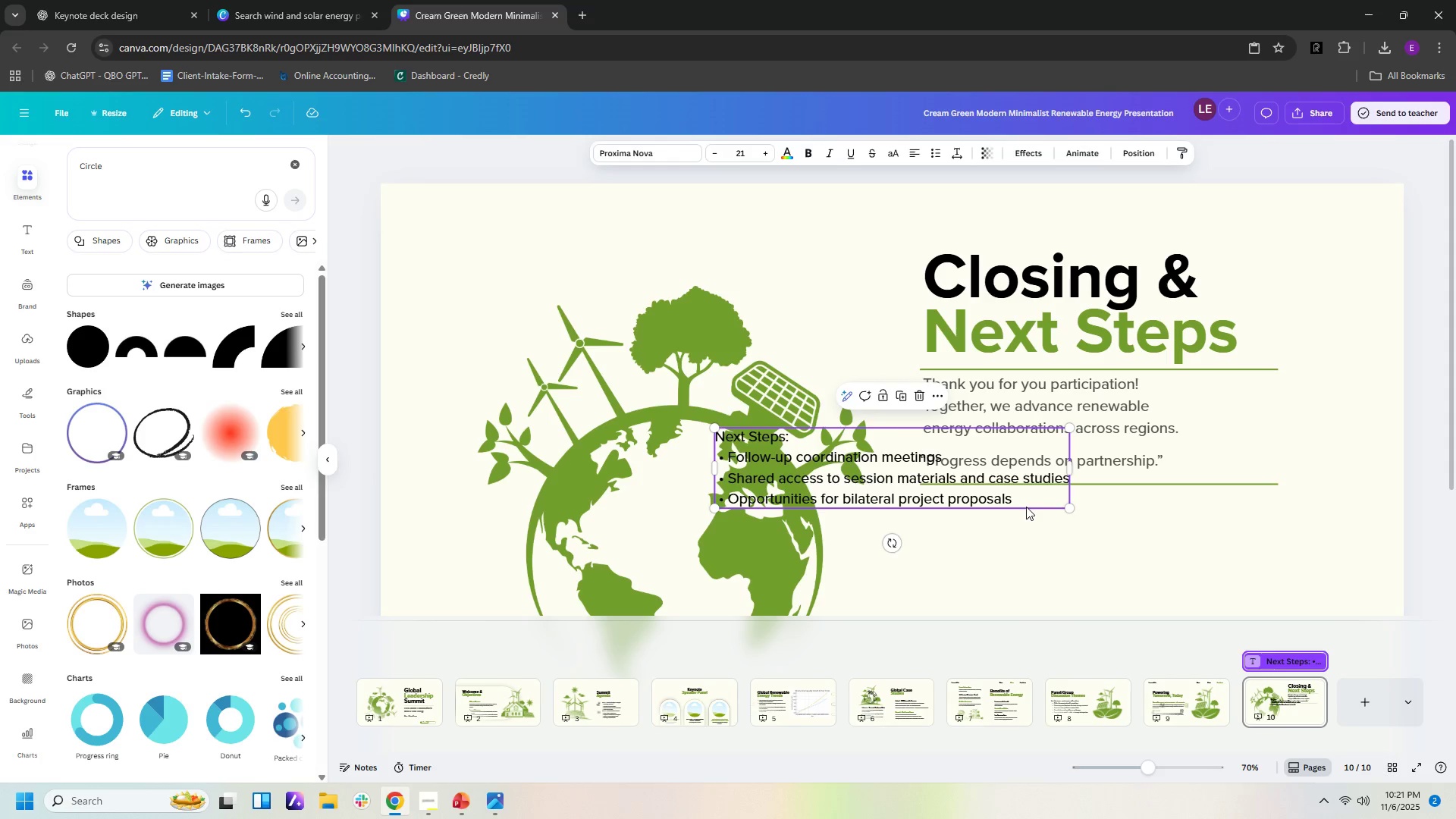 
left_click_drag(start_coordinate=[1026, 507], to_coordinate=[1237, 578])
 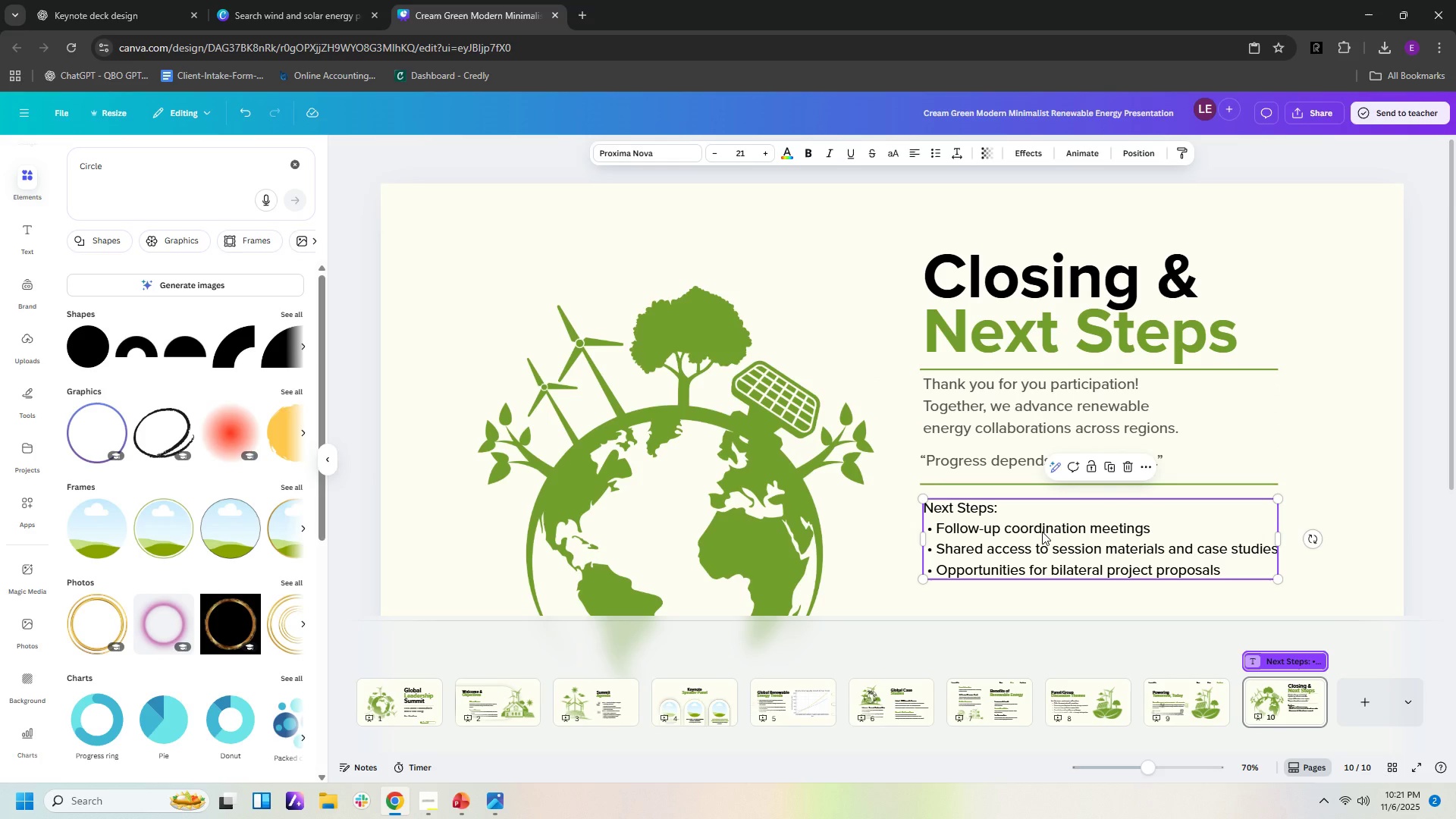 
double_click([1042, 532])
 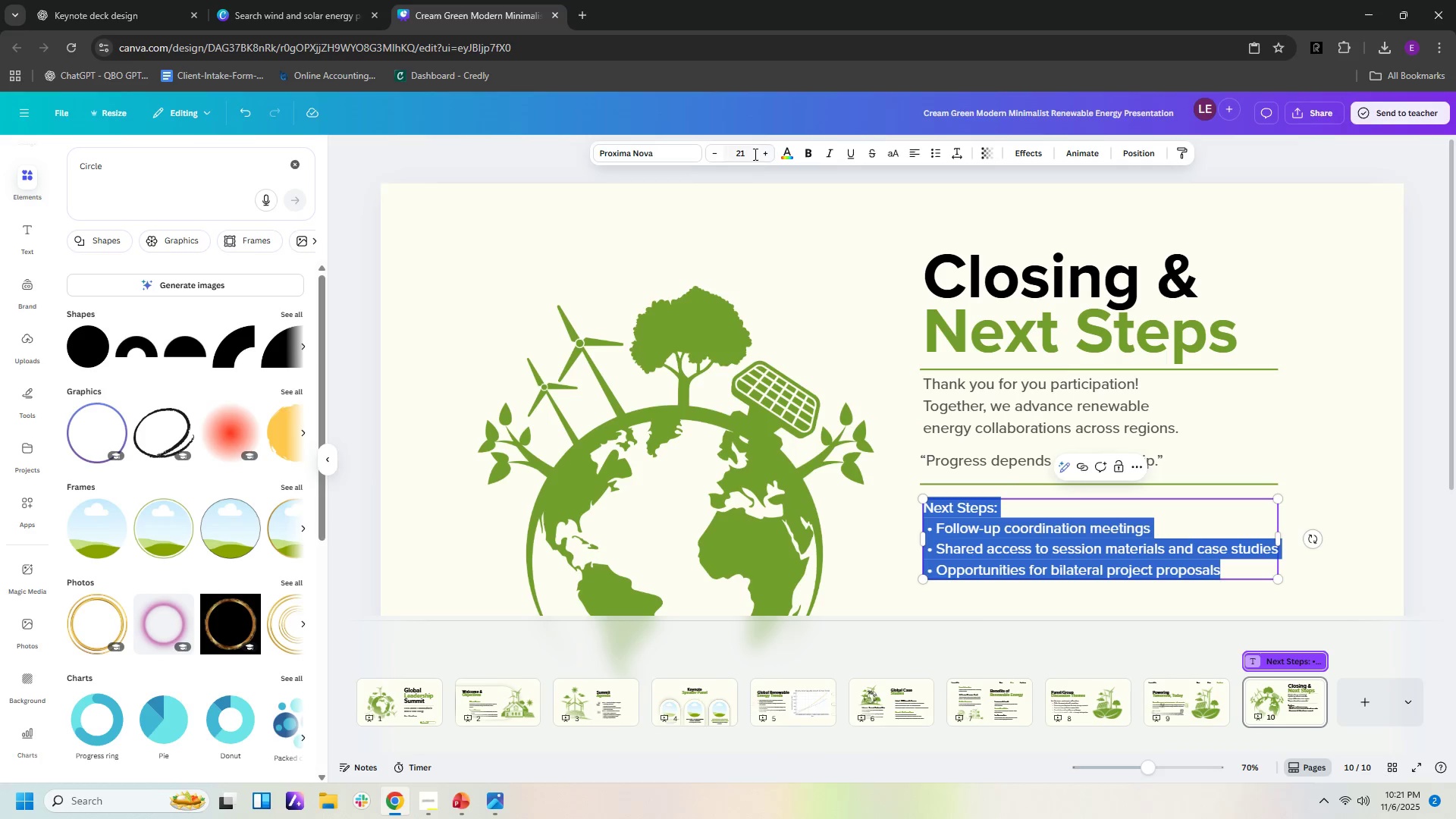 
left_click([753, 153])
 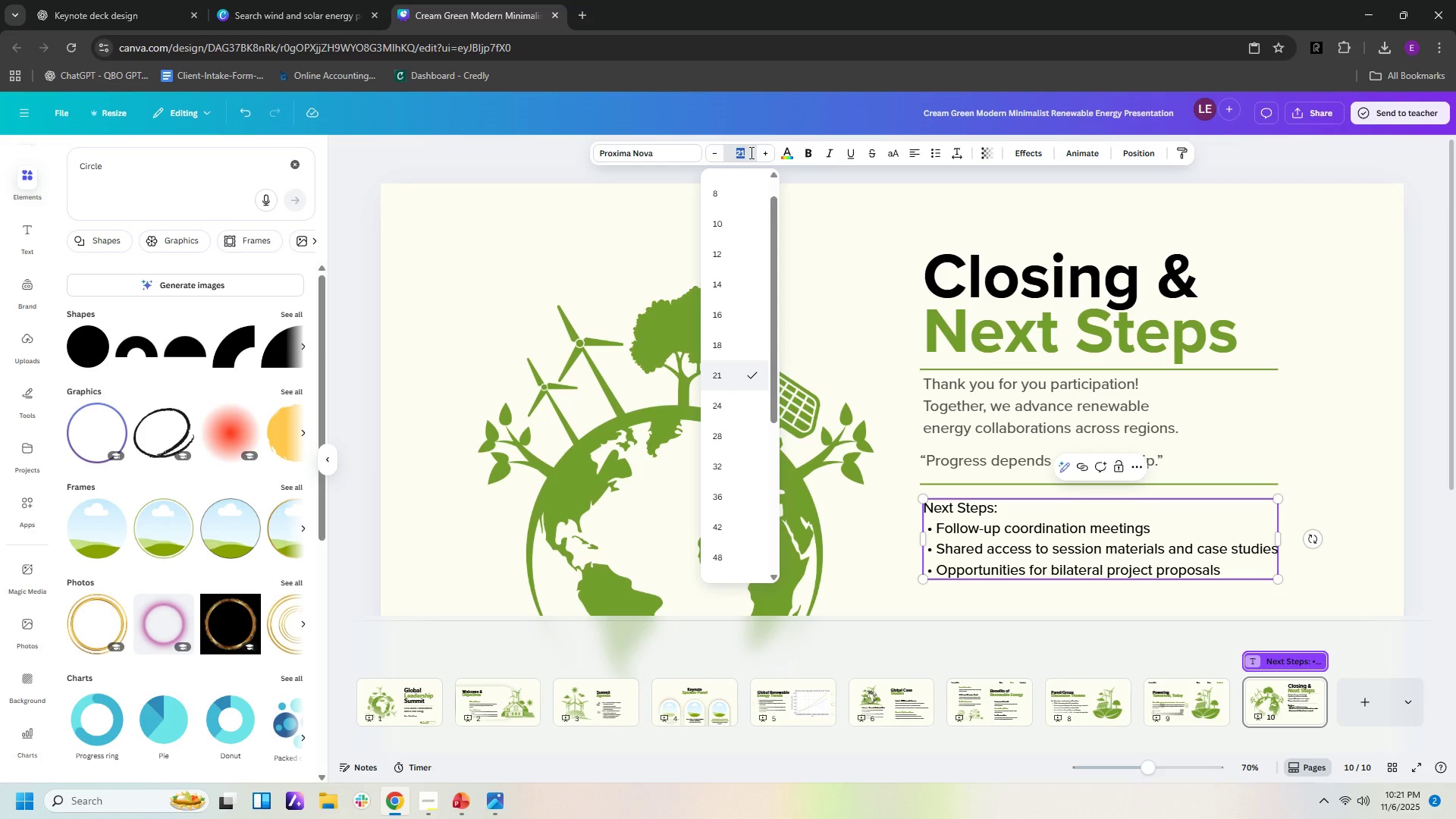 
key(Numpad2)
 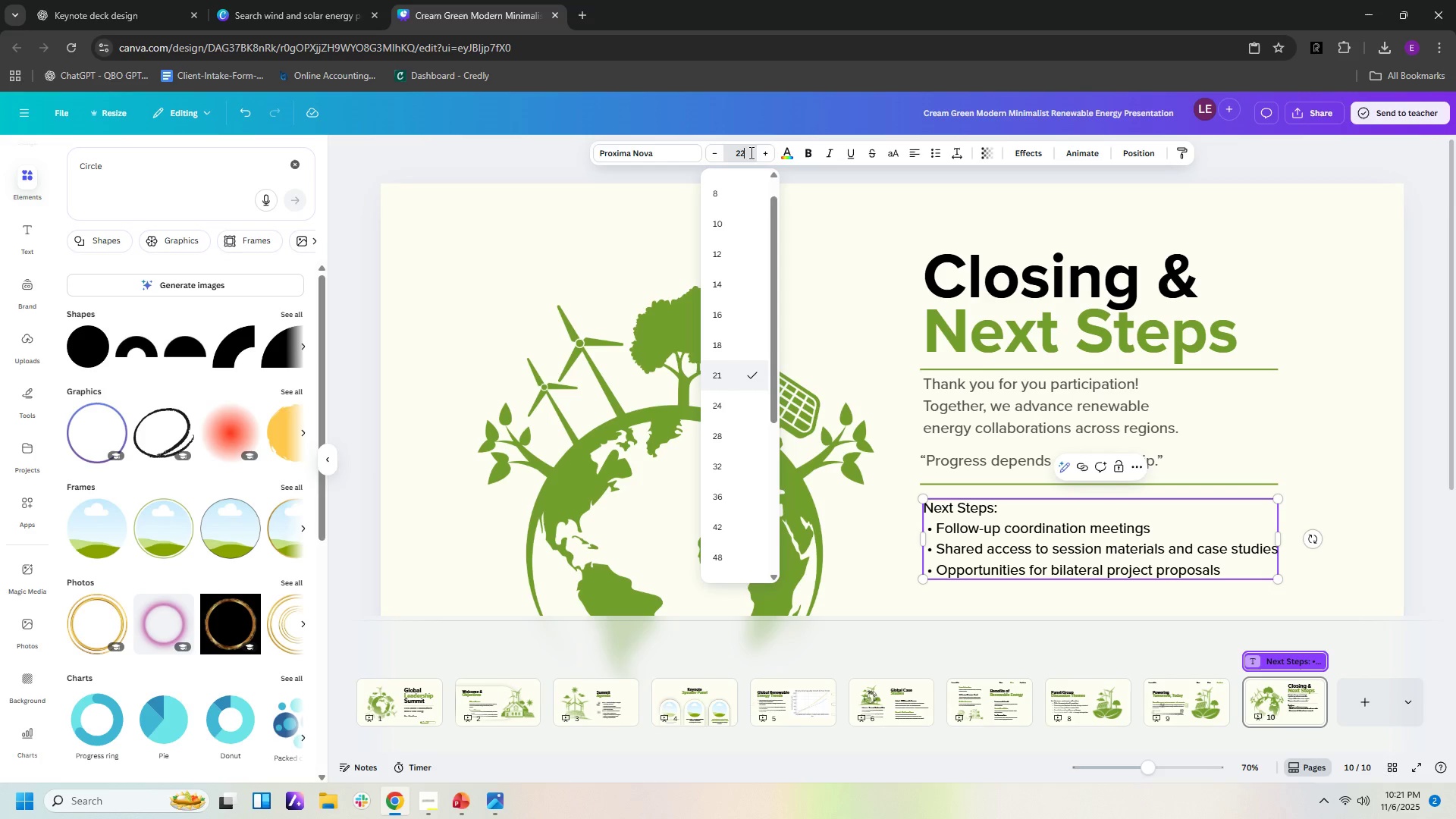 
key(Numpad2)
 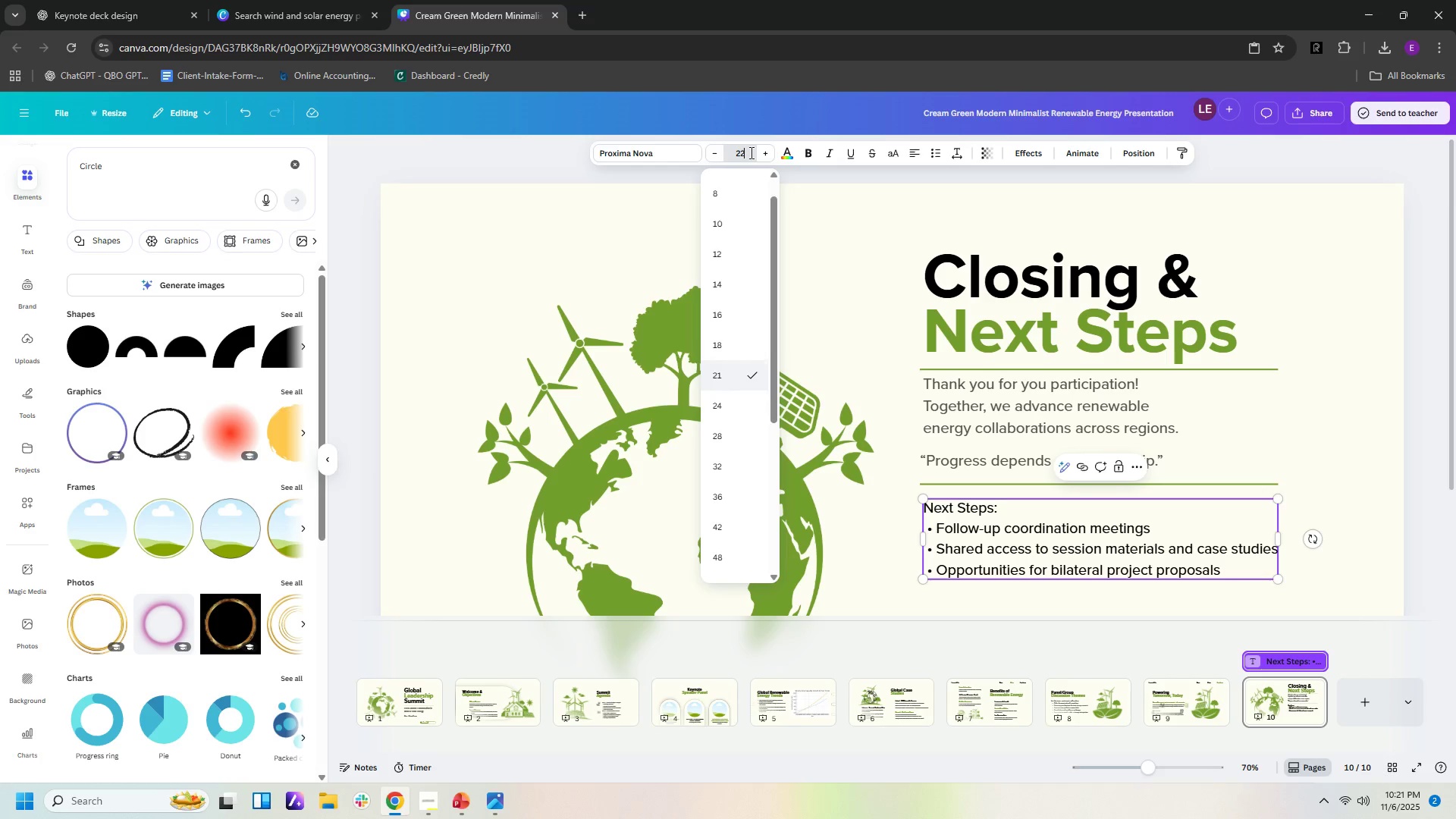 
key(NumpadEnter)
 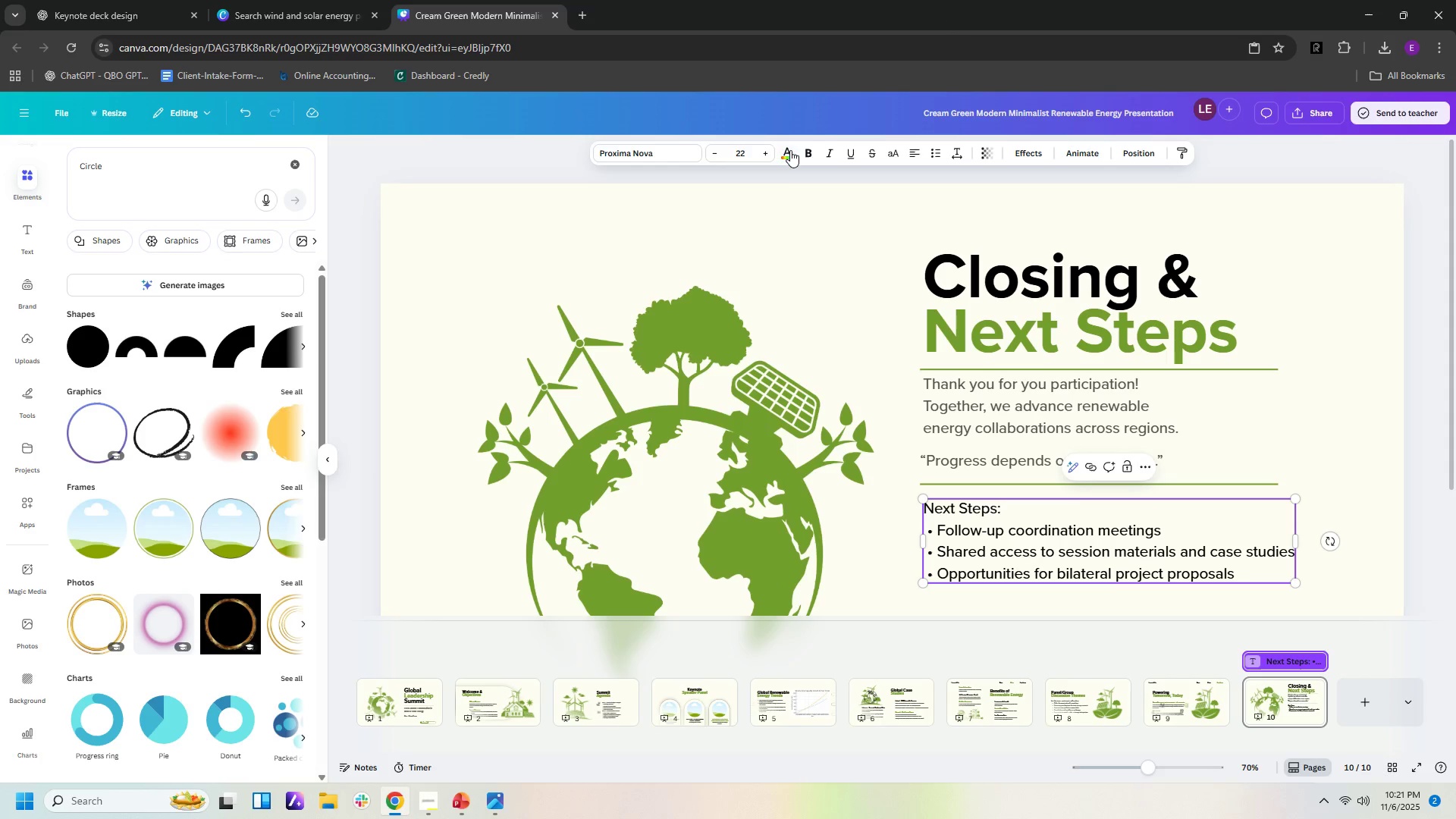 
left_click([789, 154])
 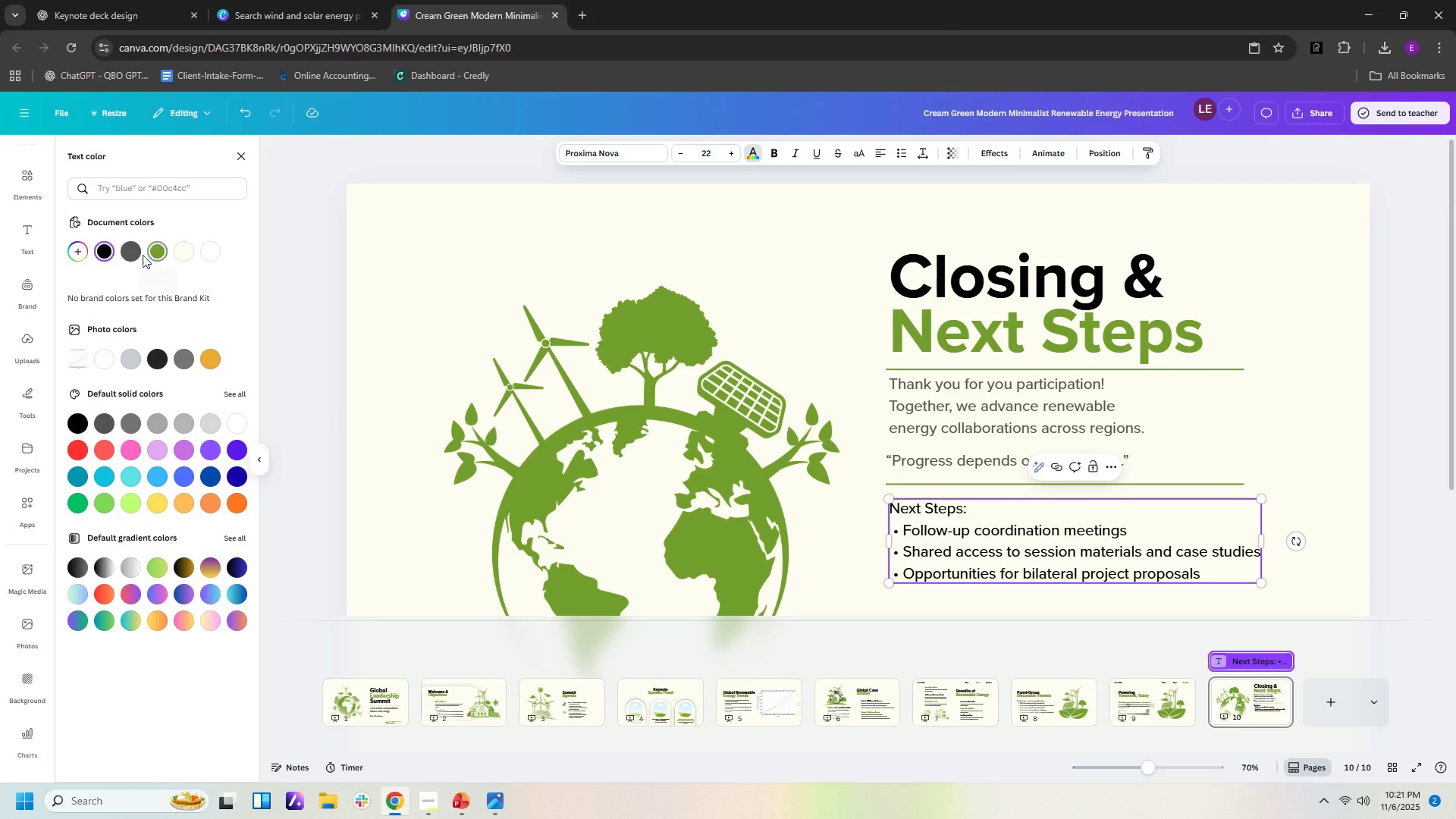 
left_click([131, 255])
 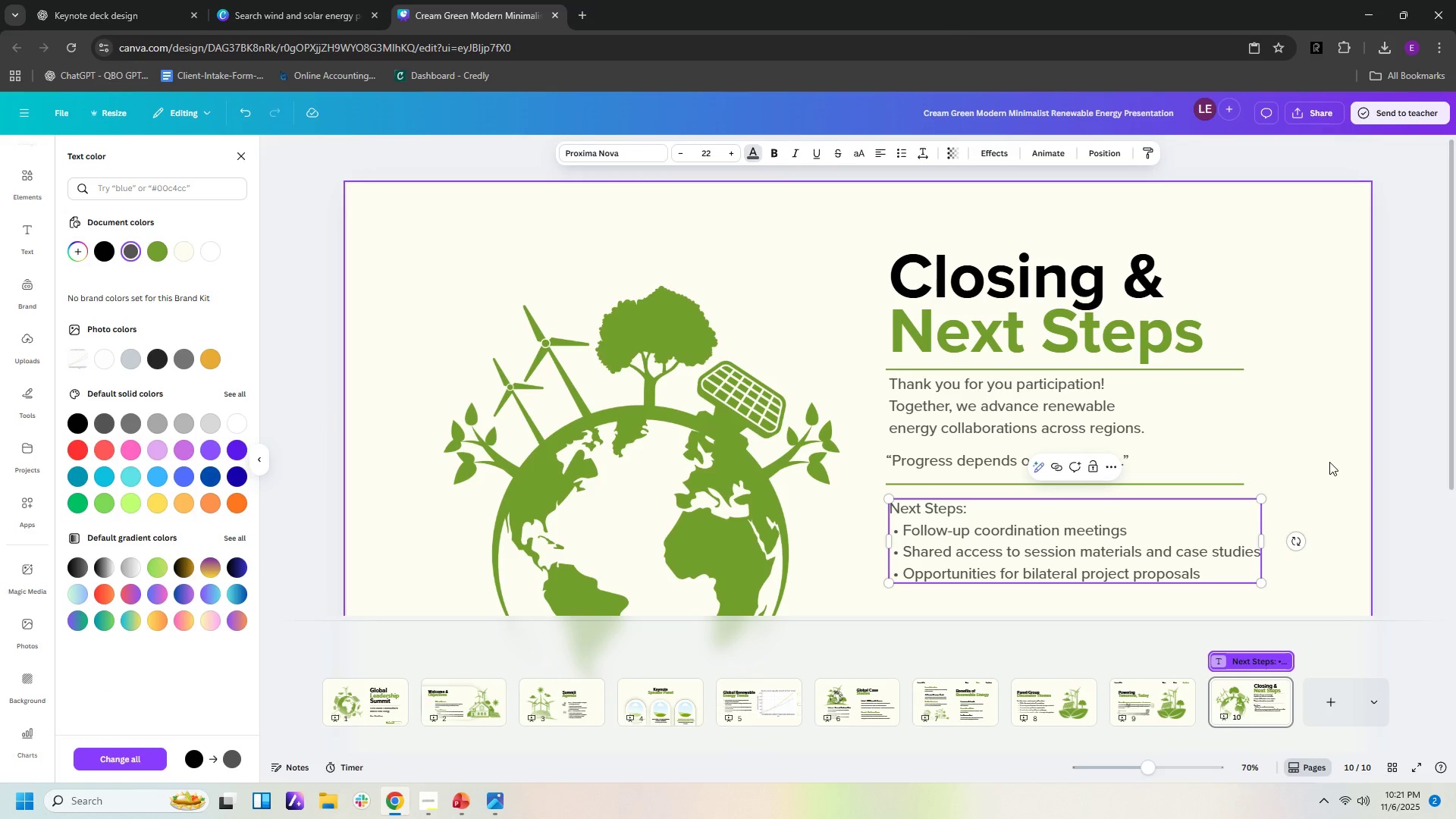 
left_click([1320, 463])
 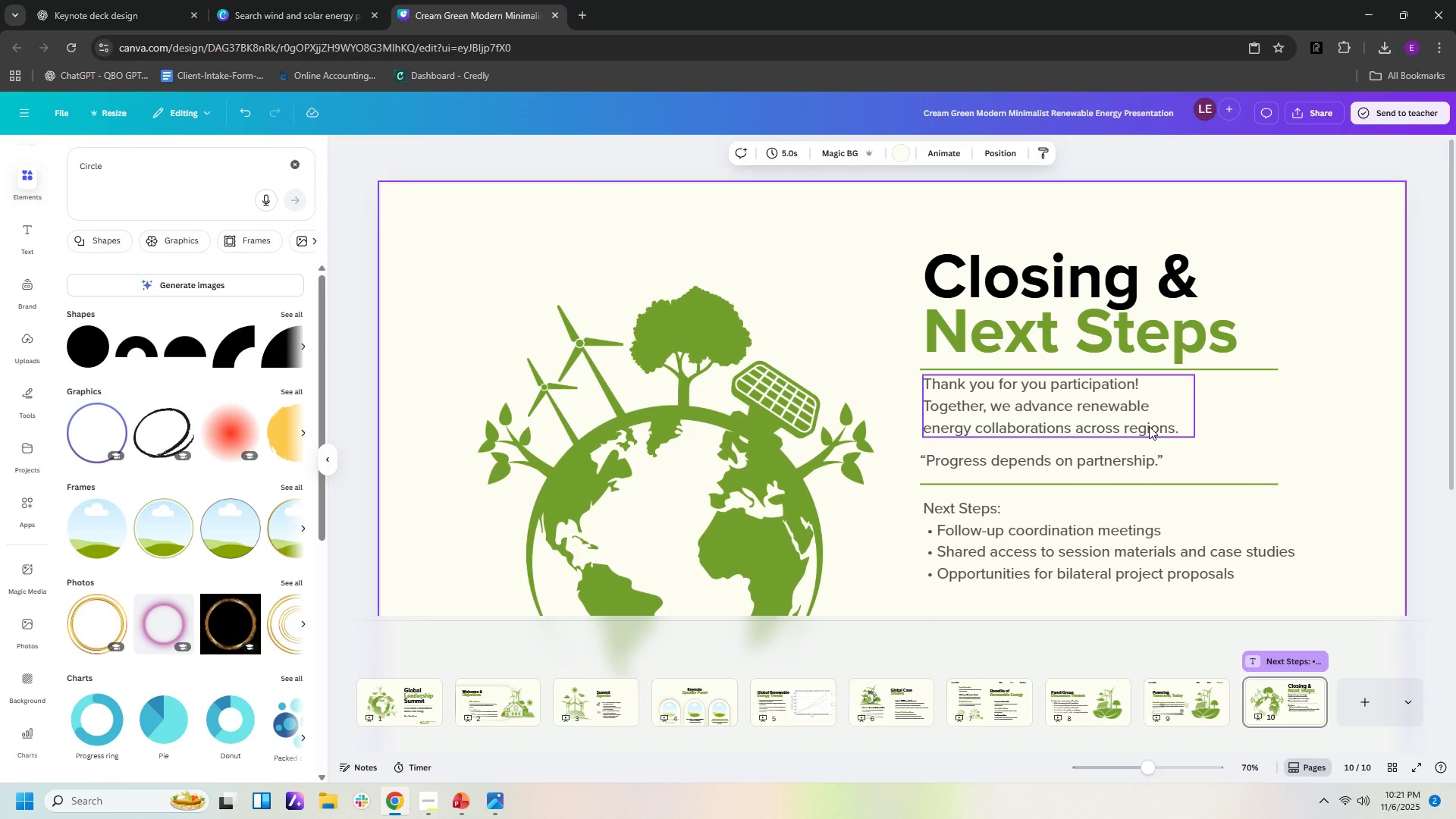 
left_click([1149, 426])
 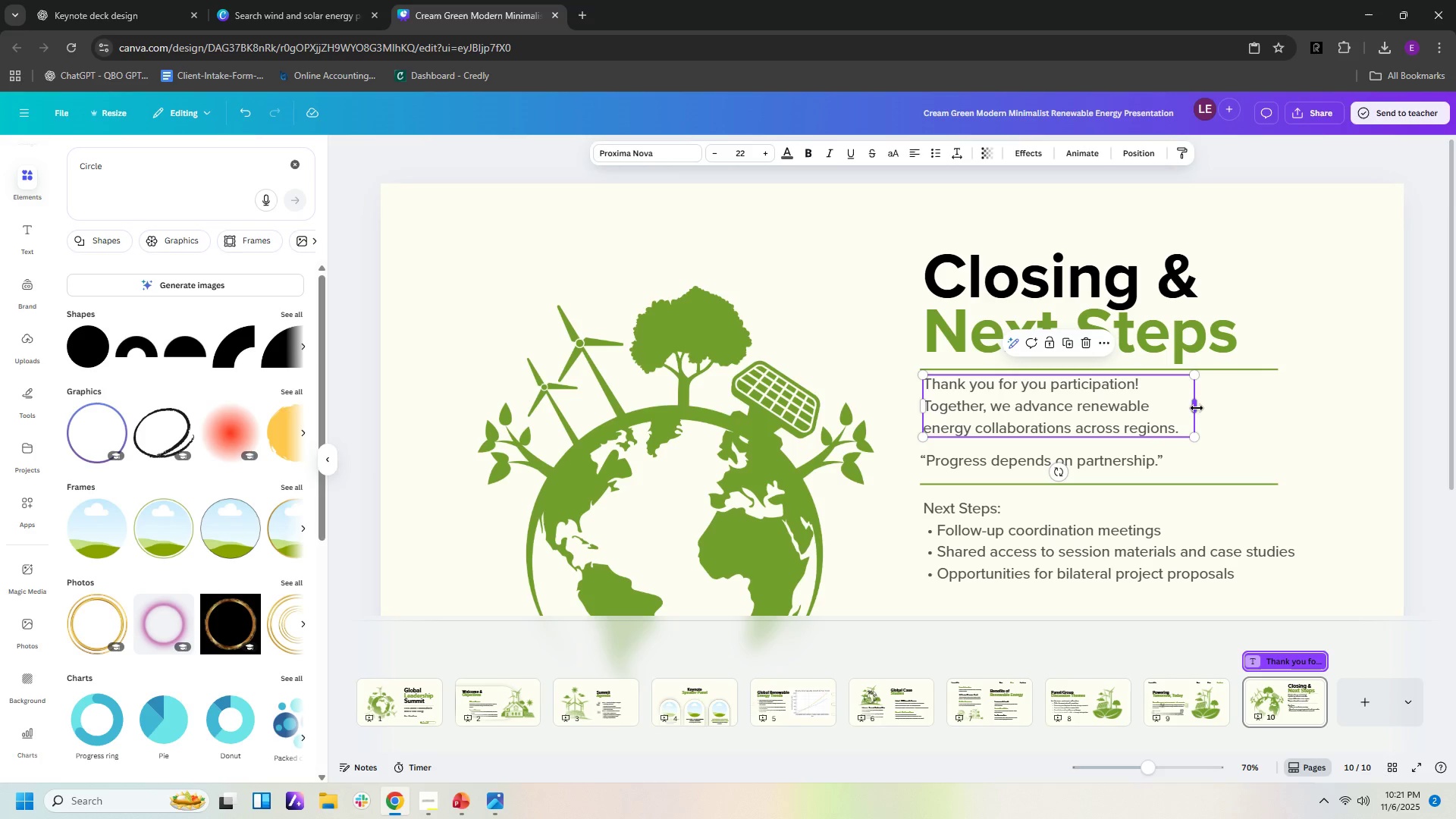 
left_click_drag(start_coordinate=[1197, 408], to_coordinate=[1284, 413])
 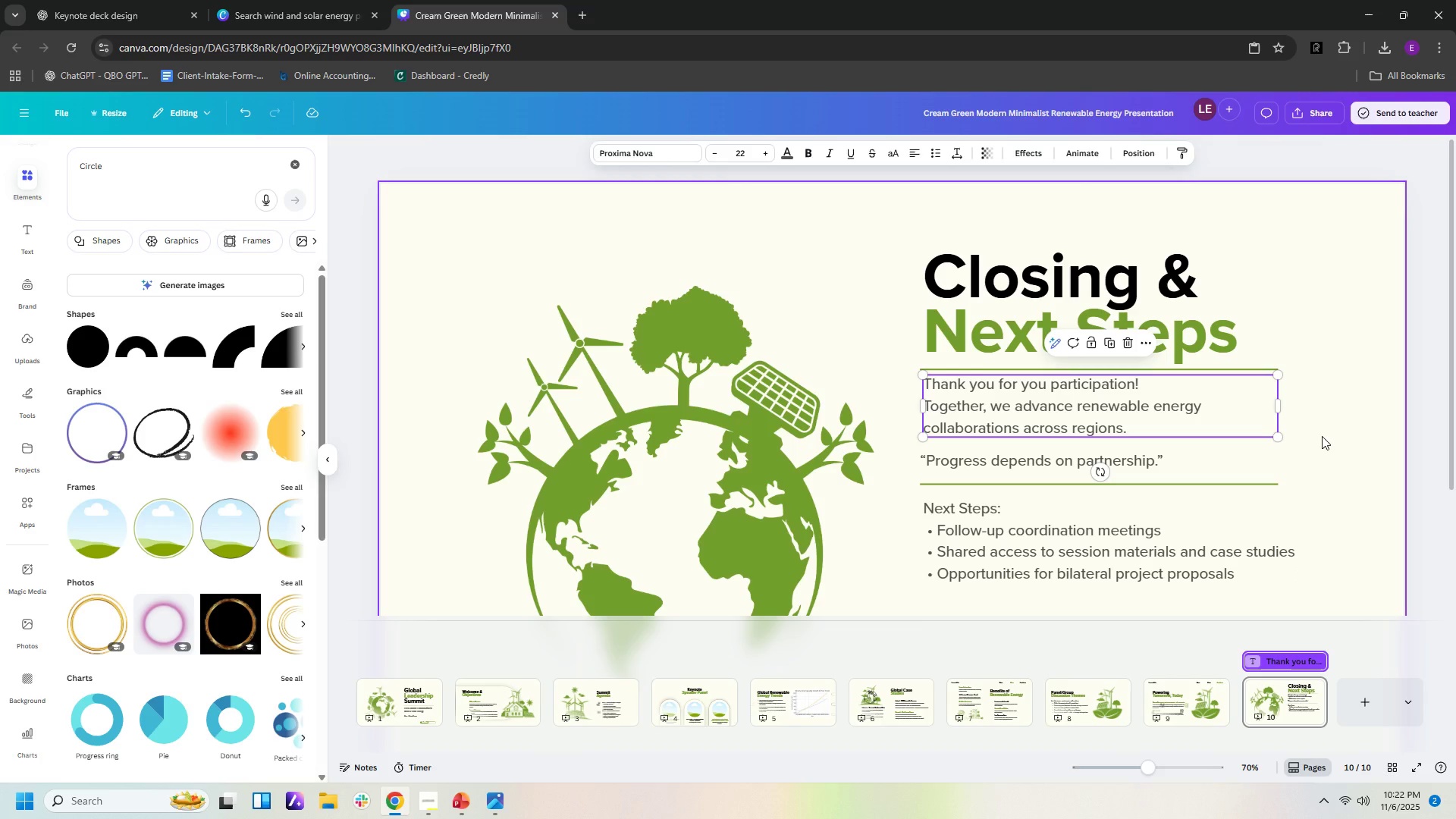 
left_click([1322, 436])
 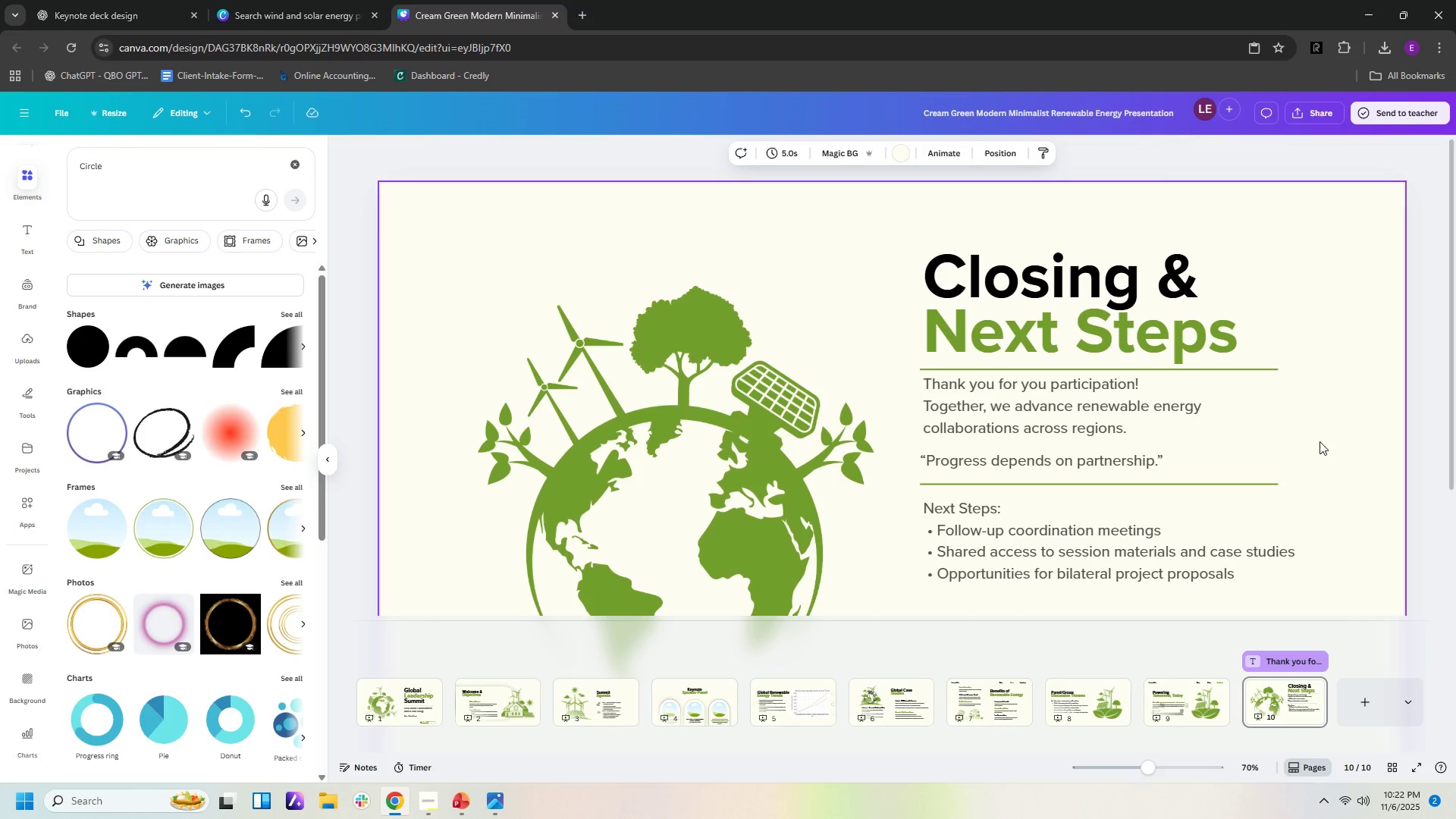 
wait(6.15)
 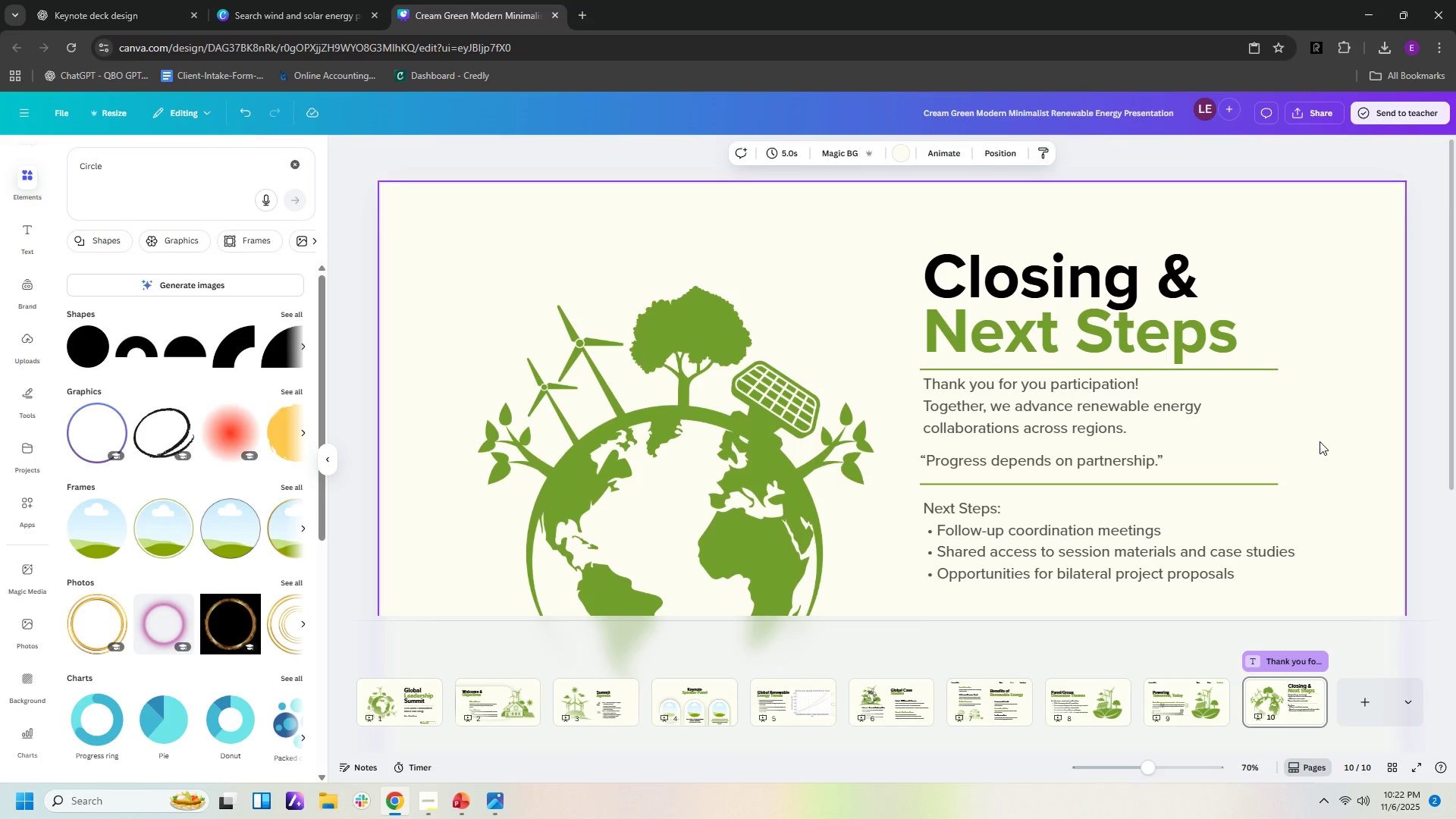 
scroll: coordinate [1342, 564], scroll_direction: down, amount: 1.0
 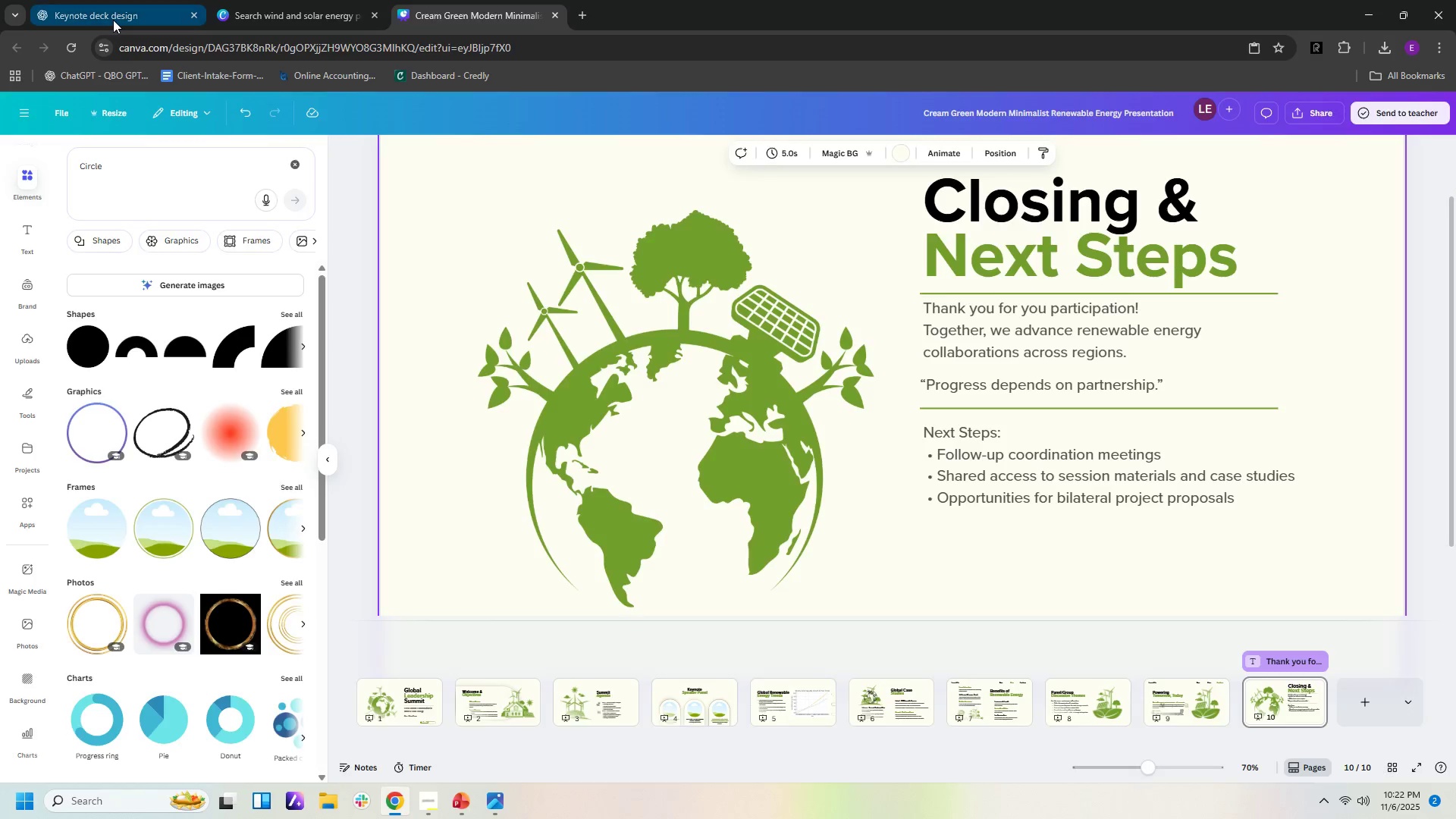 
left_click([113, 20])
 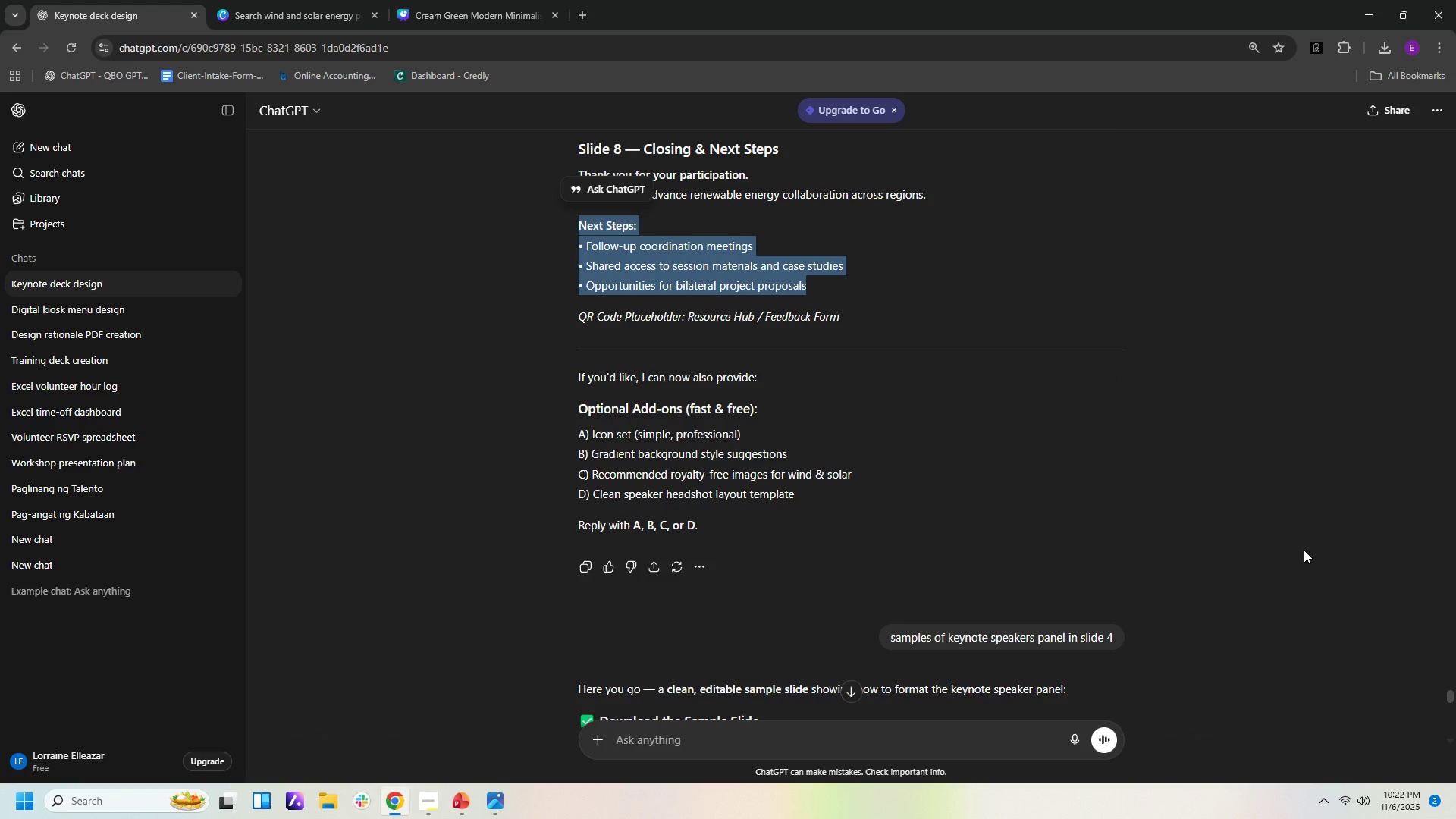 
scroll: coordinate [1305, 552], scroll_direction: down, amount: 10.0
 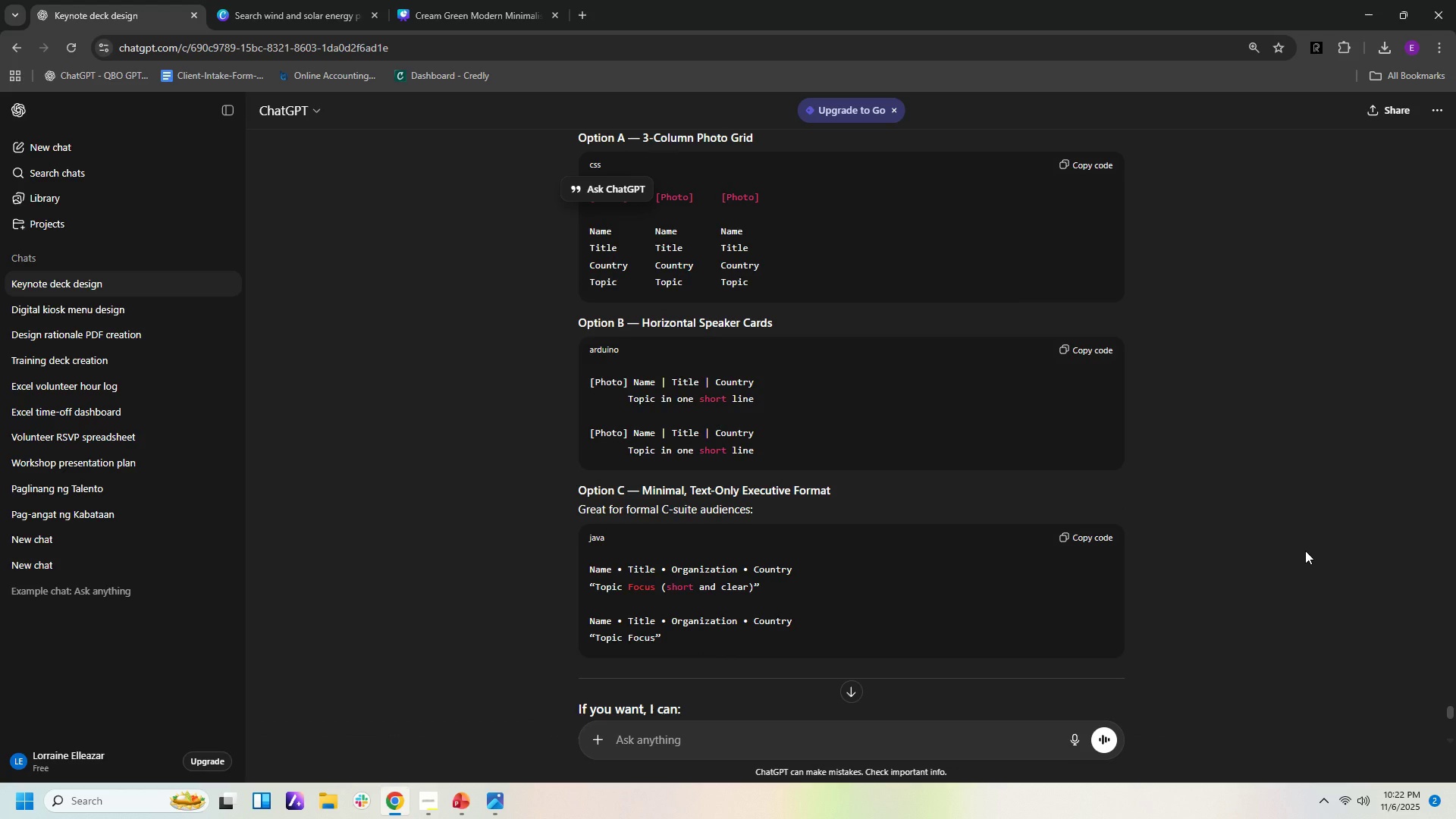 
wait(5.16)
 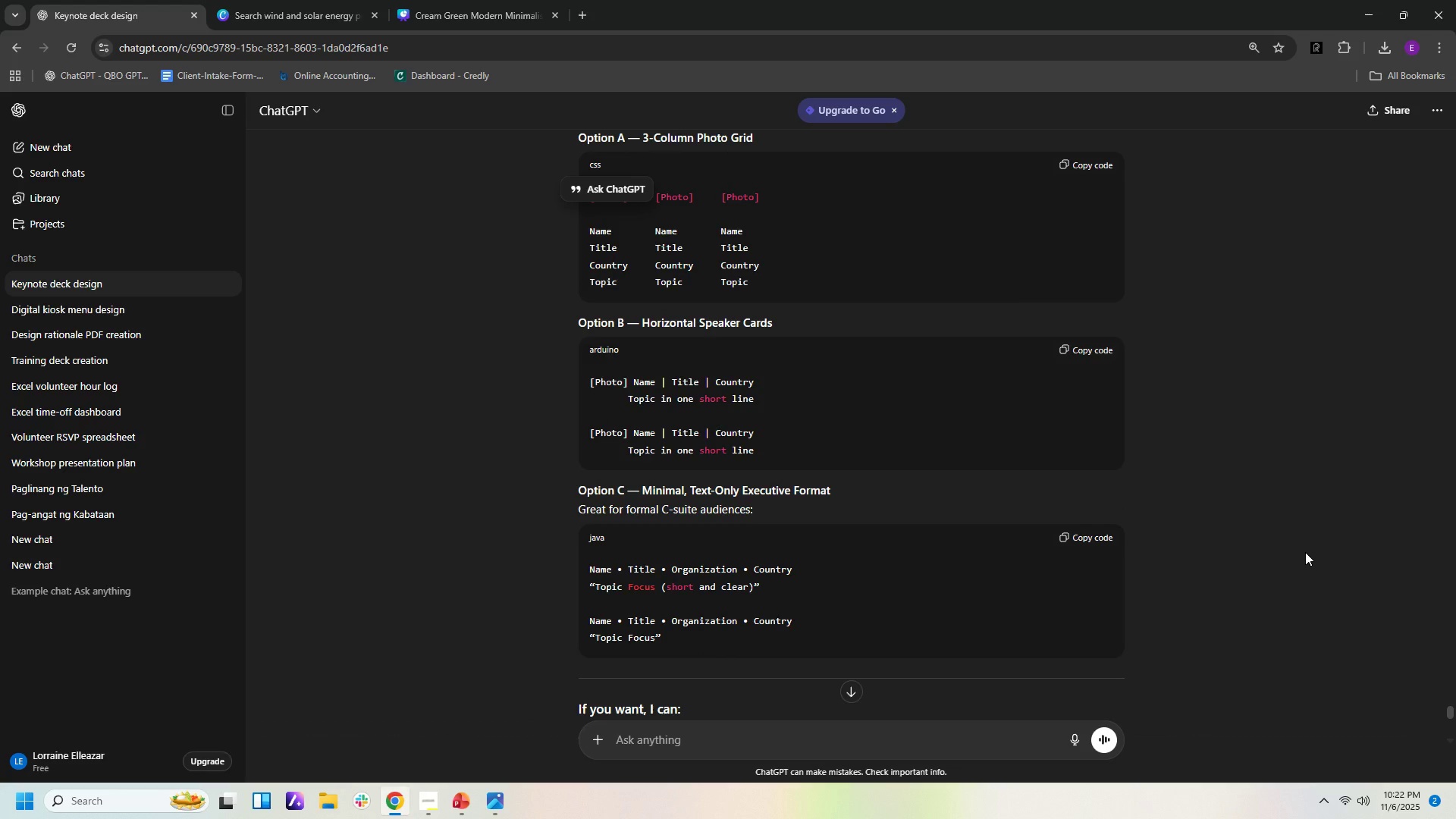 
scroll: coordinate [1327, 503], scroll_direction: up, amount: 5.0
 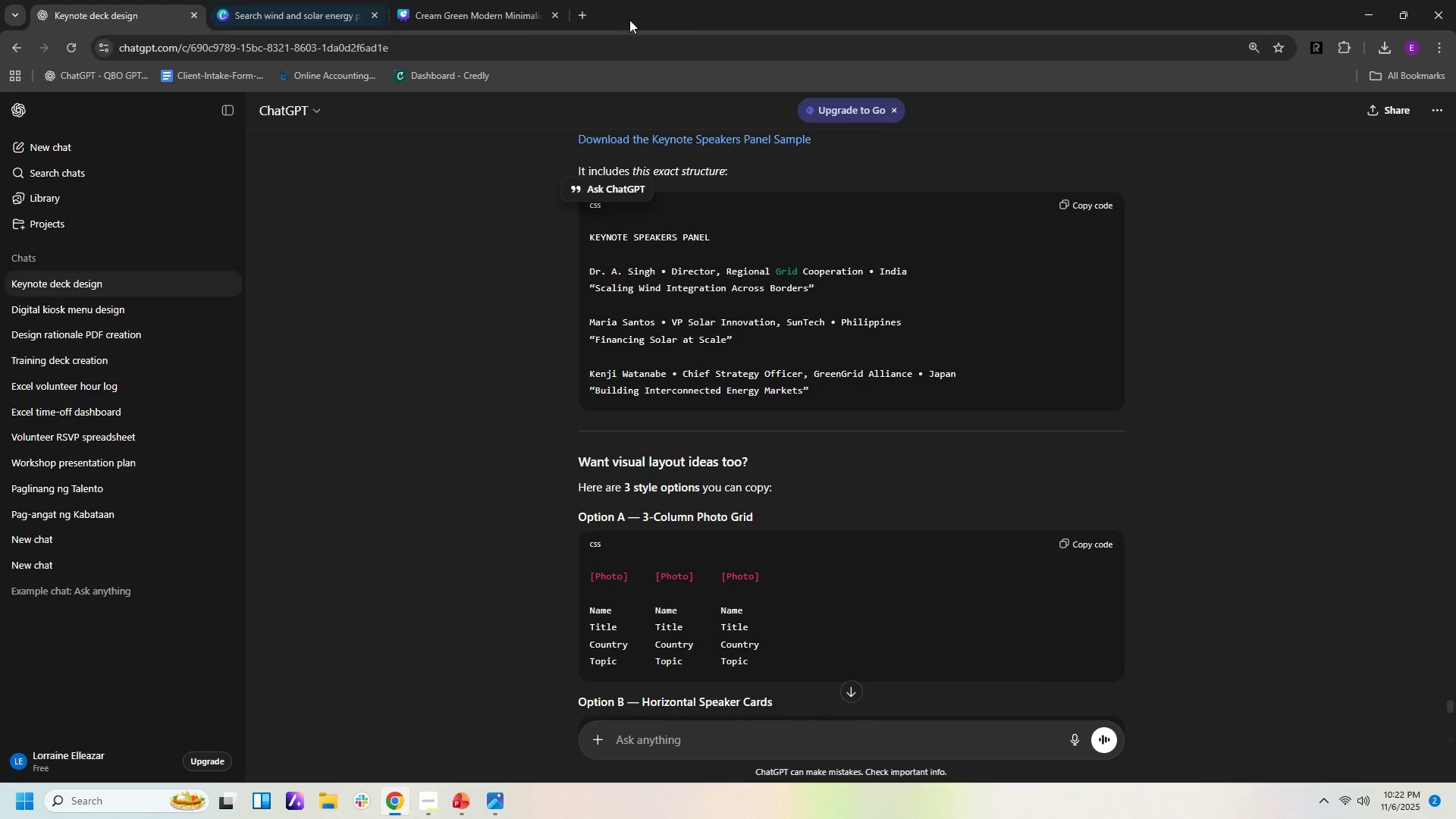 
left_click([491, 12])
 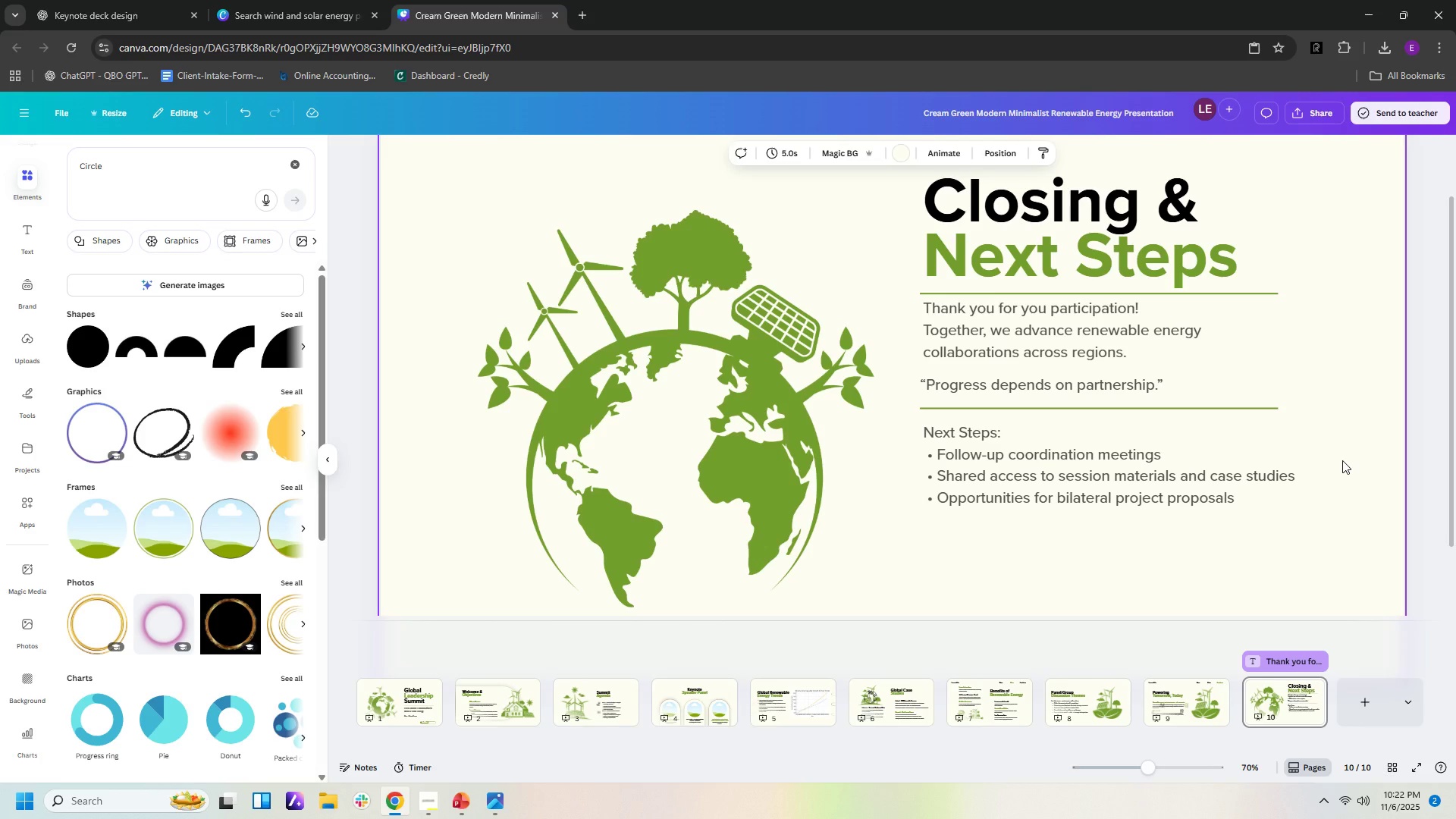 
scroll: coordinate [1342, 460], scroll_direction: up, amount: 1.0
 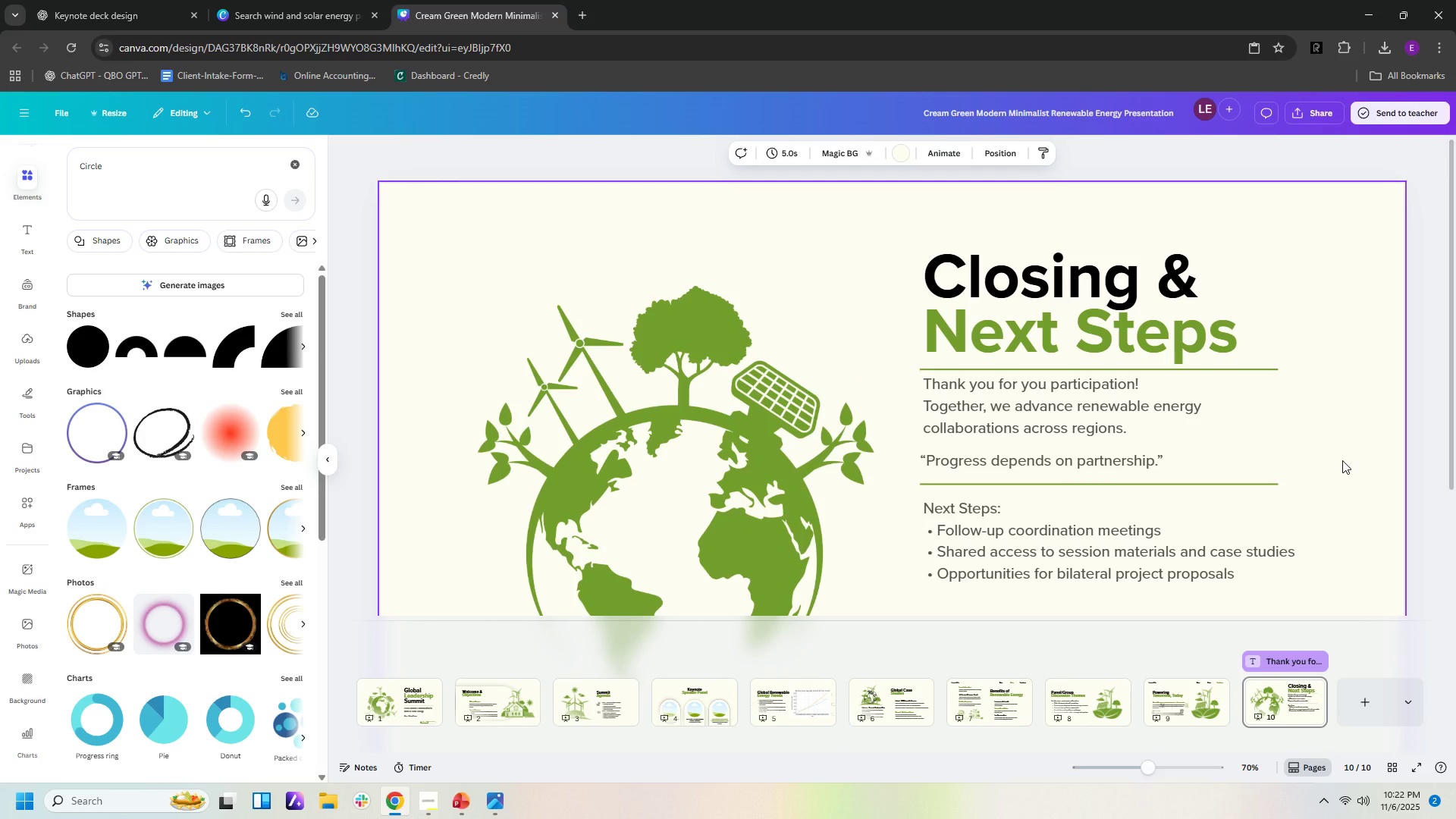 
scroll: coordinate [1342, 460], scroll_direction: down, amount: 1.0
 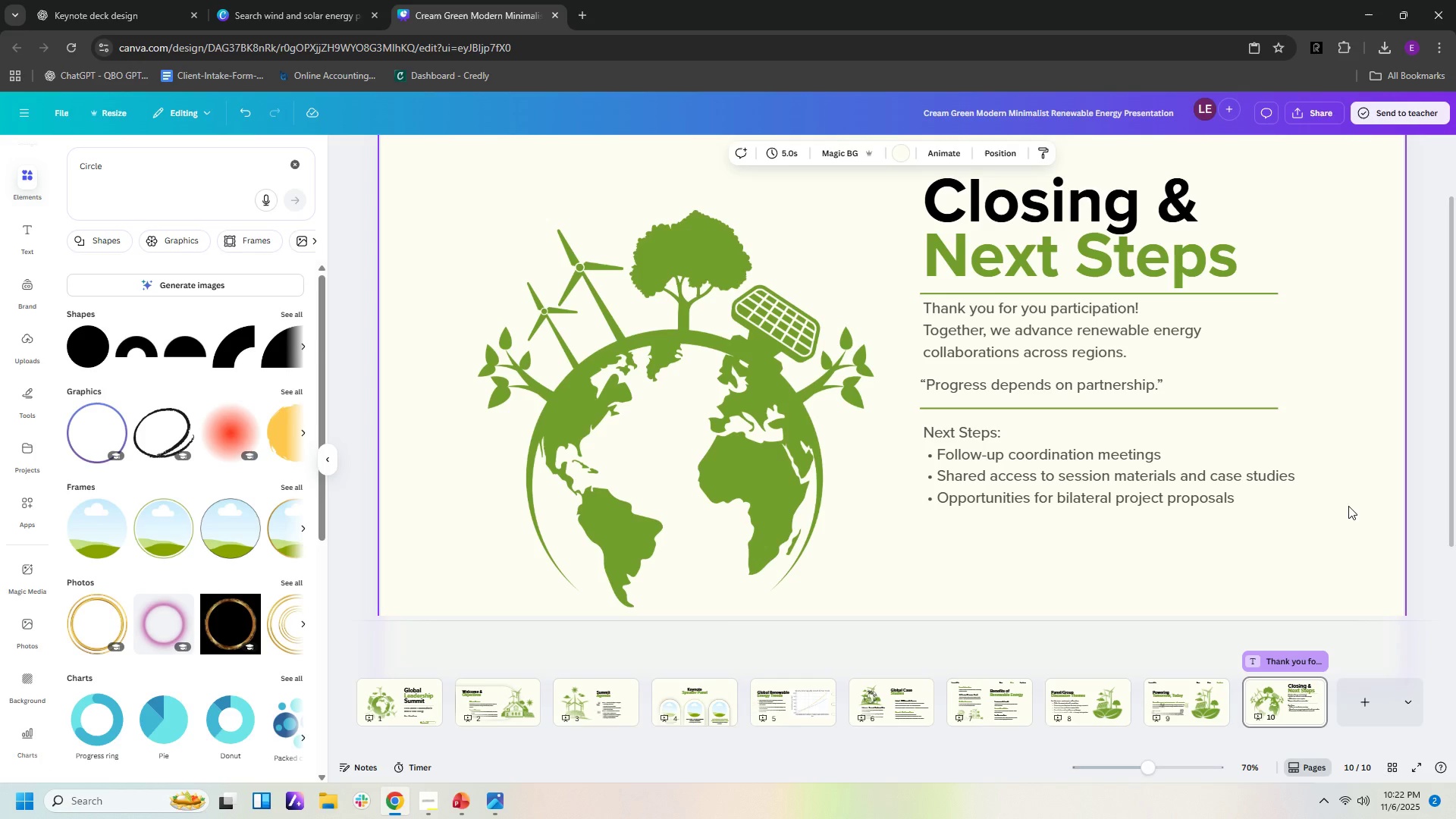 
wait(24.11)
 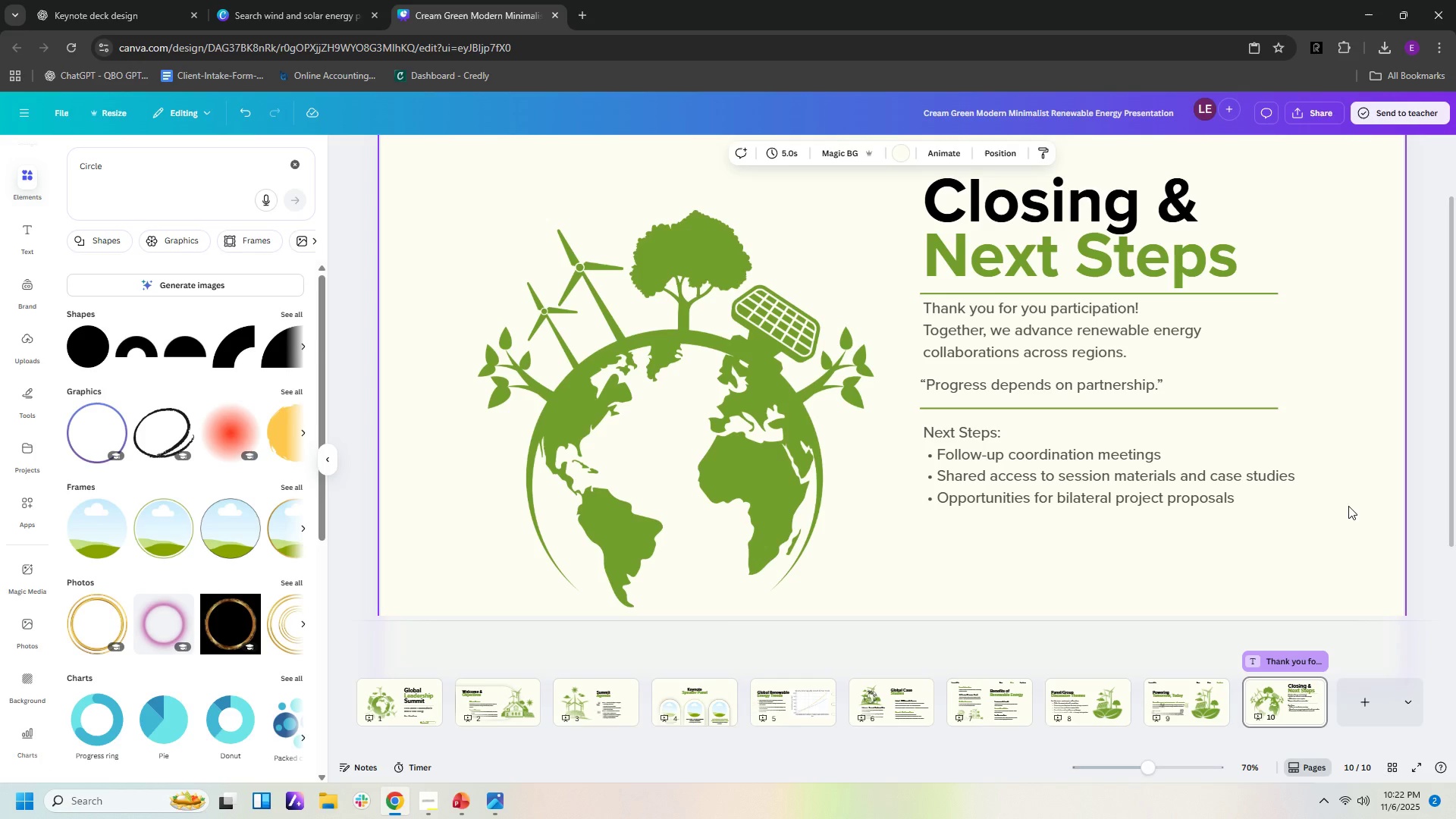 
left_click([123, 14])
 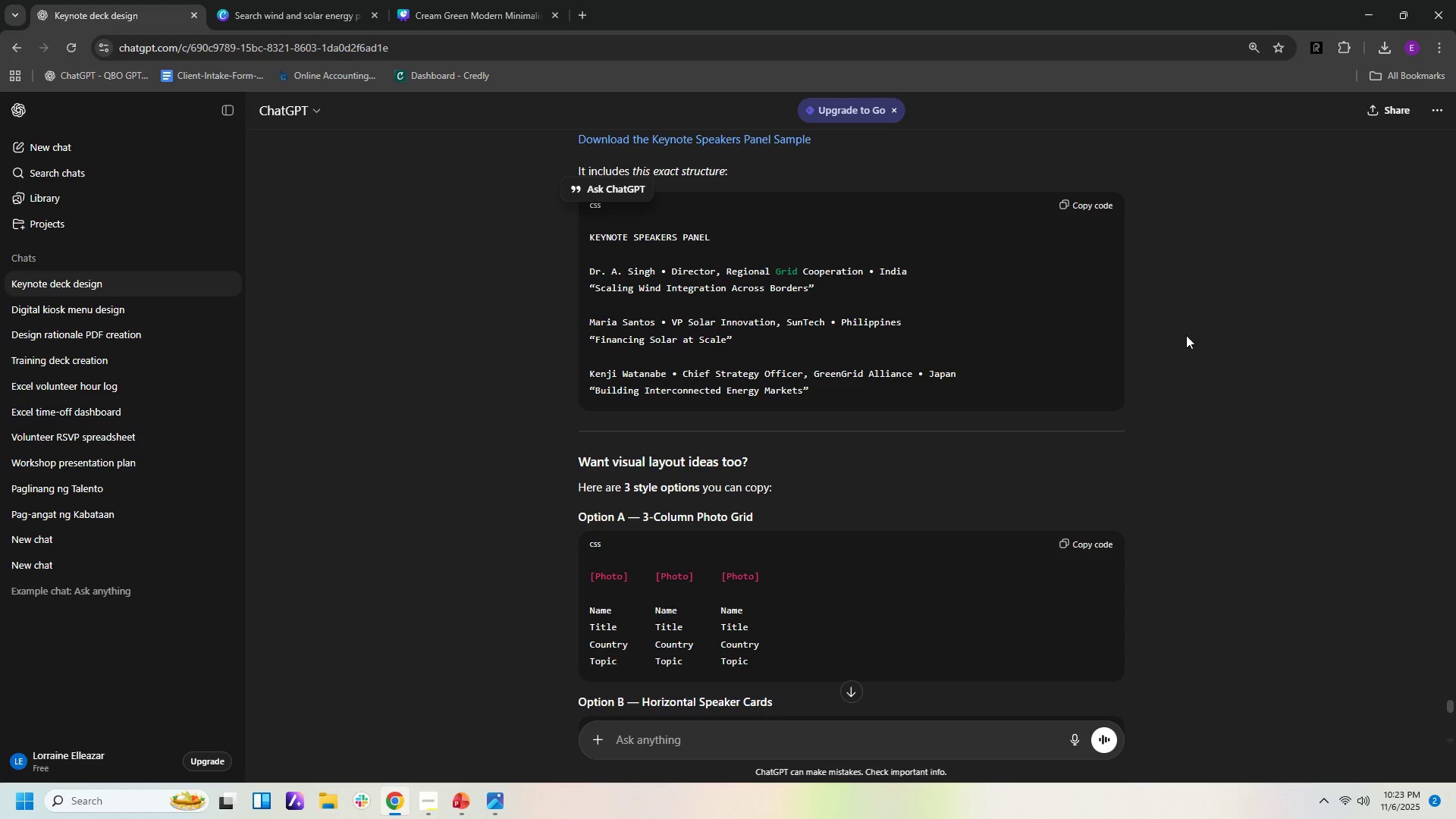 
scroll: coordinate [1188, 345], scroll_direction: down, amount: 20.0
 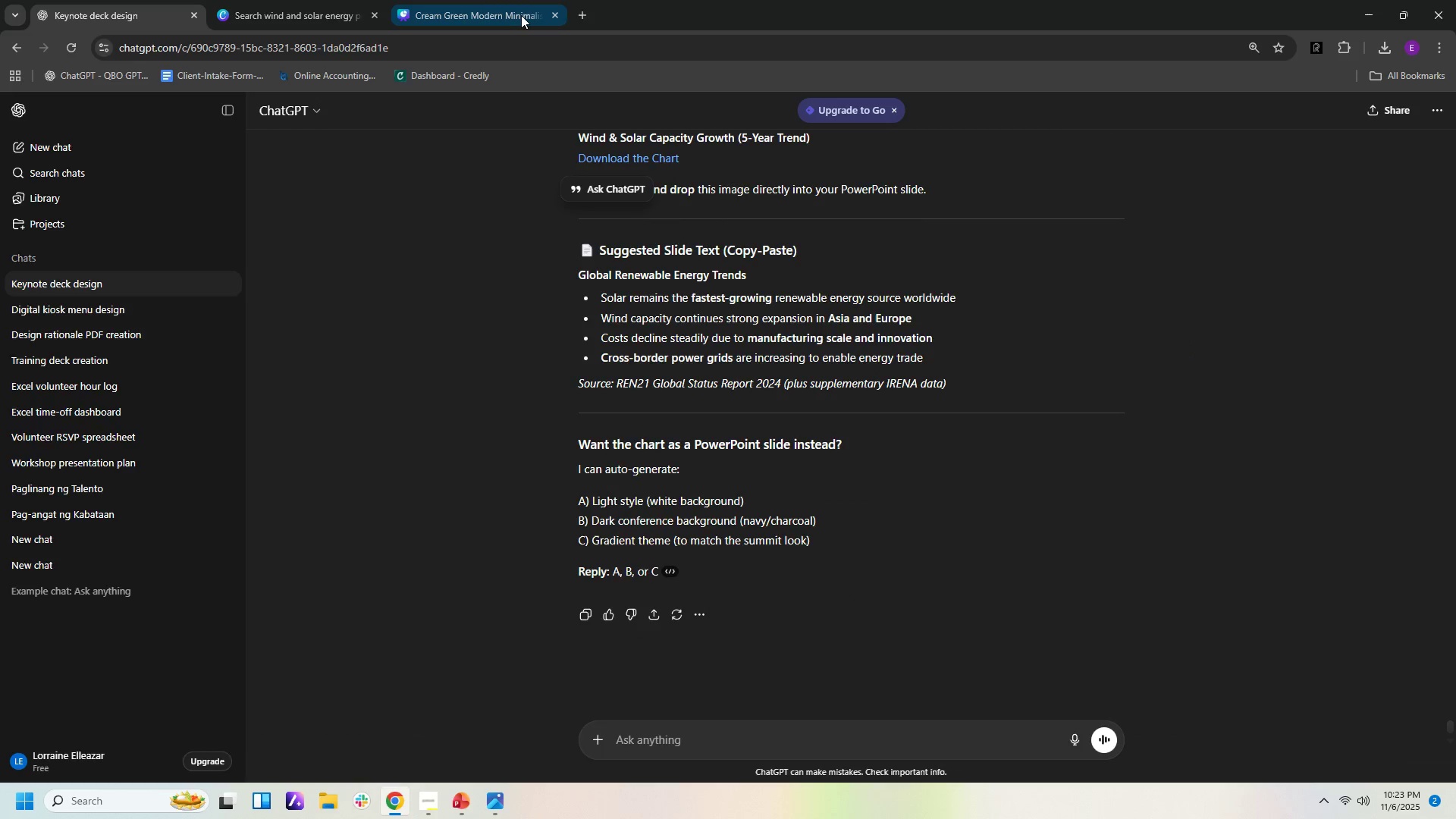 
left_click([521, 15])
 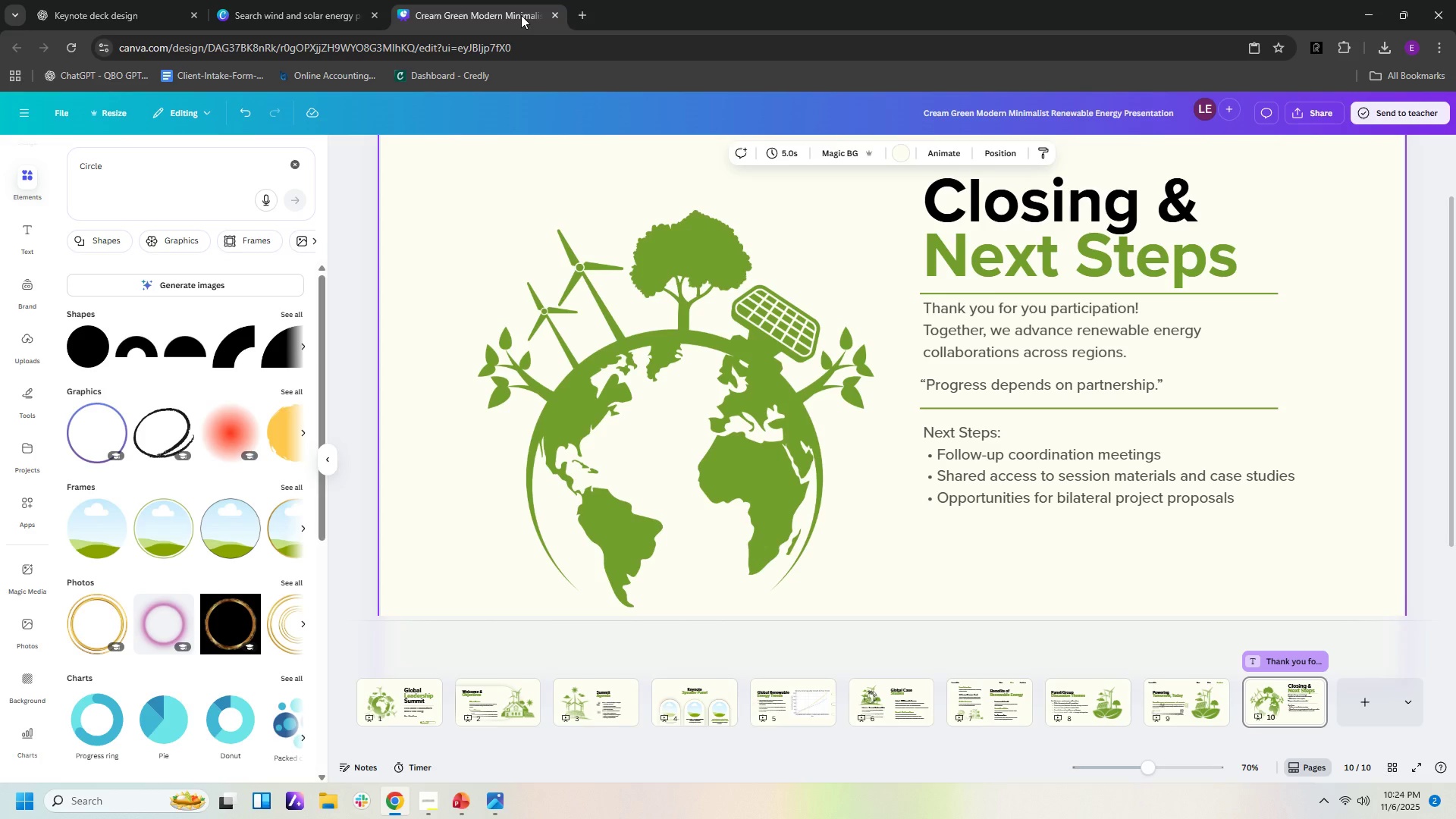 
wait(77.07)
 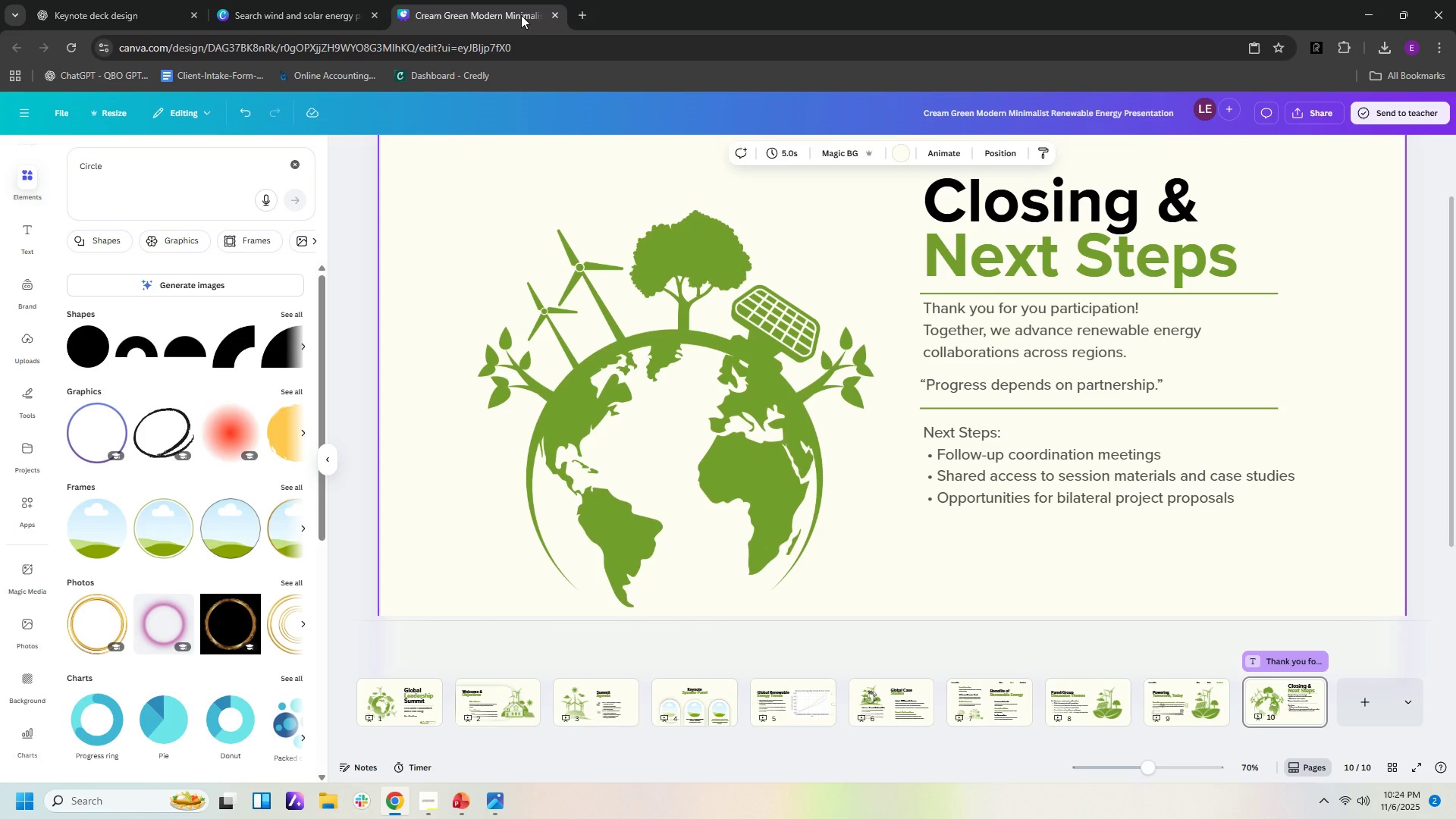 
scroll: coordinate [1078, 551], scroll_direction: down, amount: 3.0
 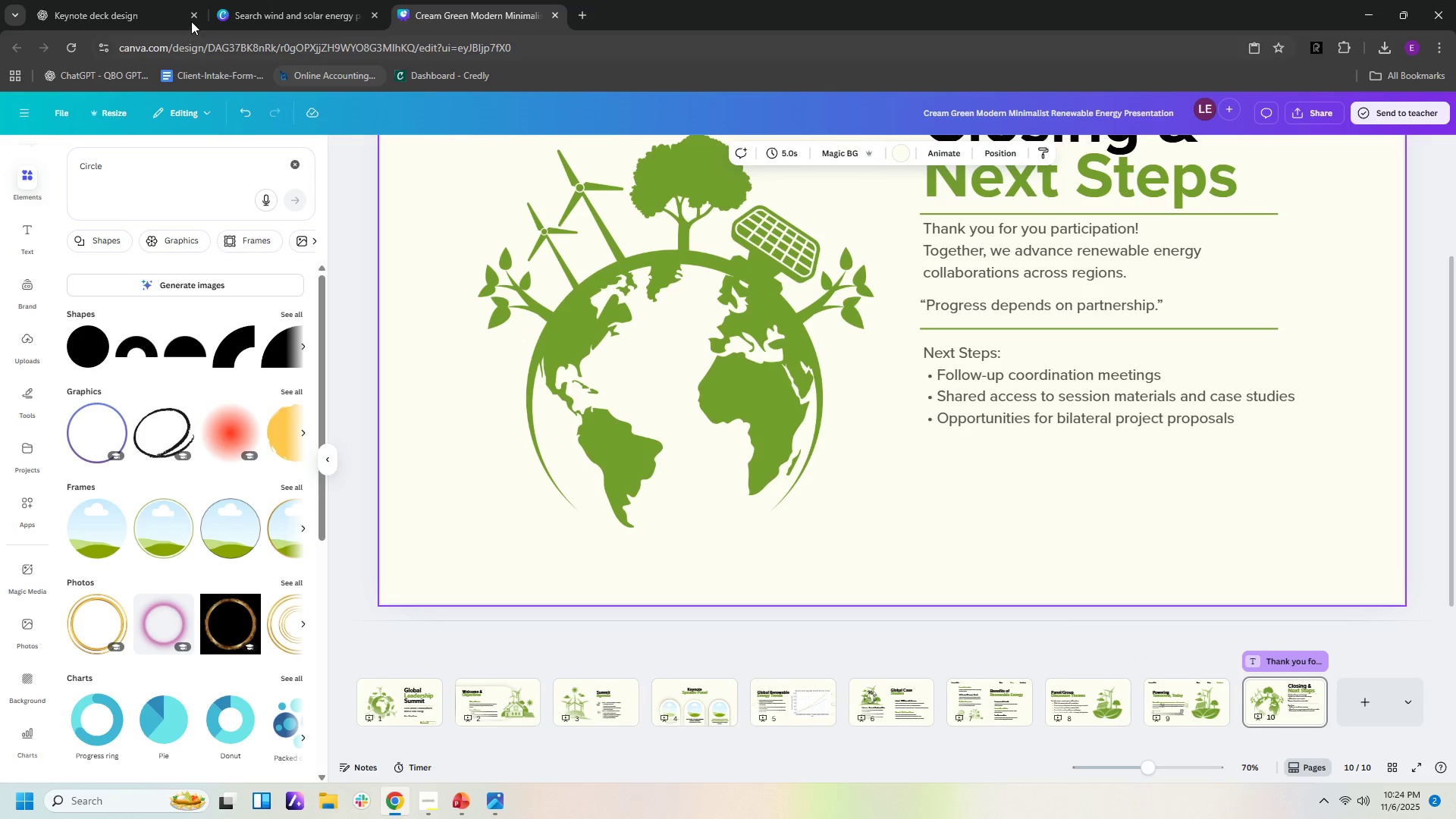 
left_click([287, 11])
 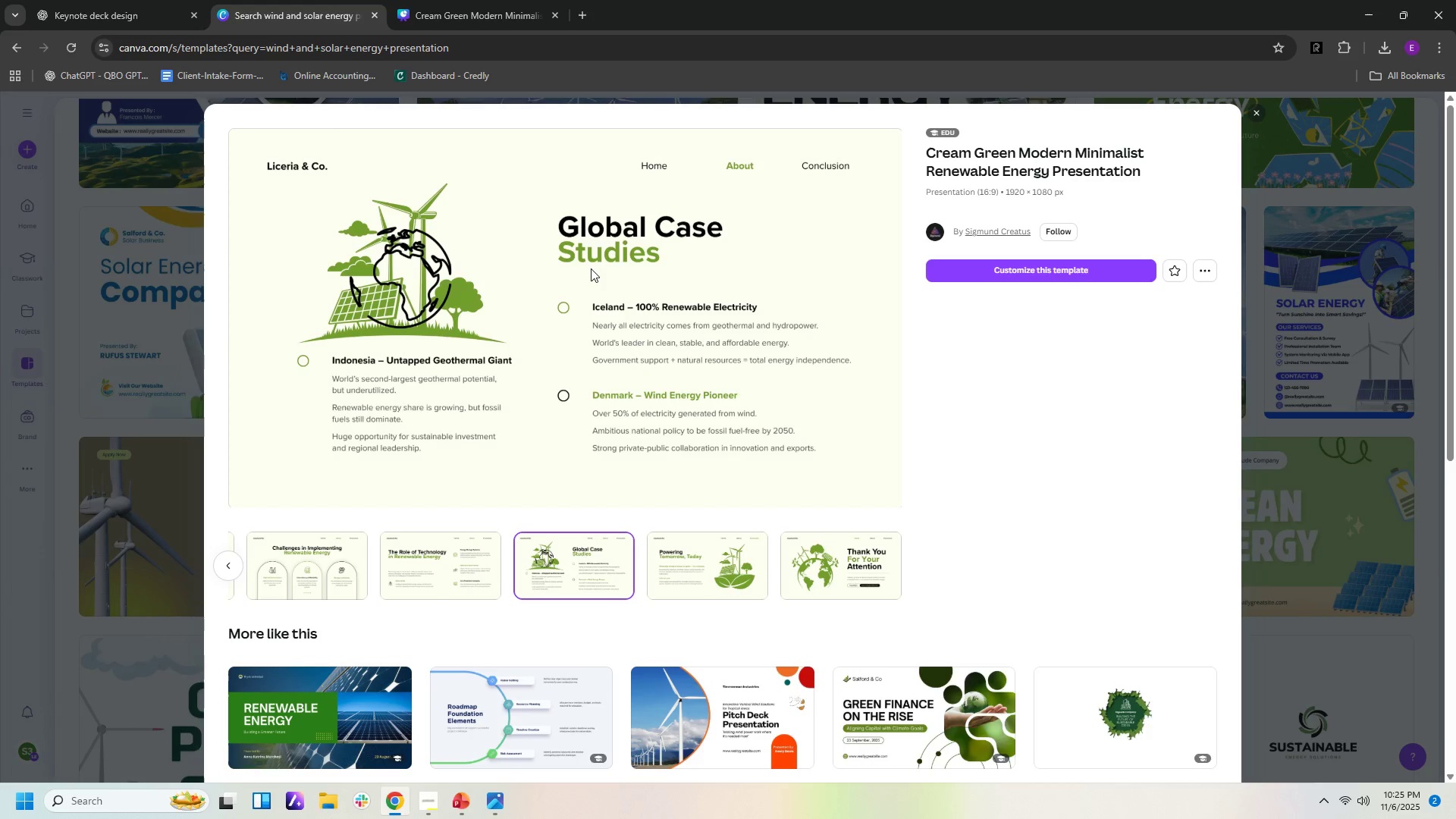 
wait(43.6)
 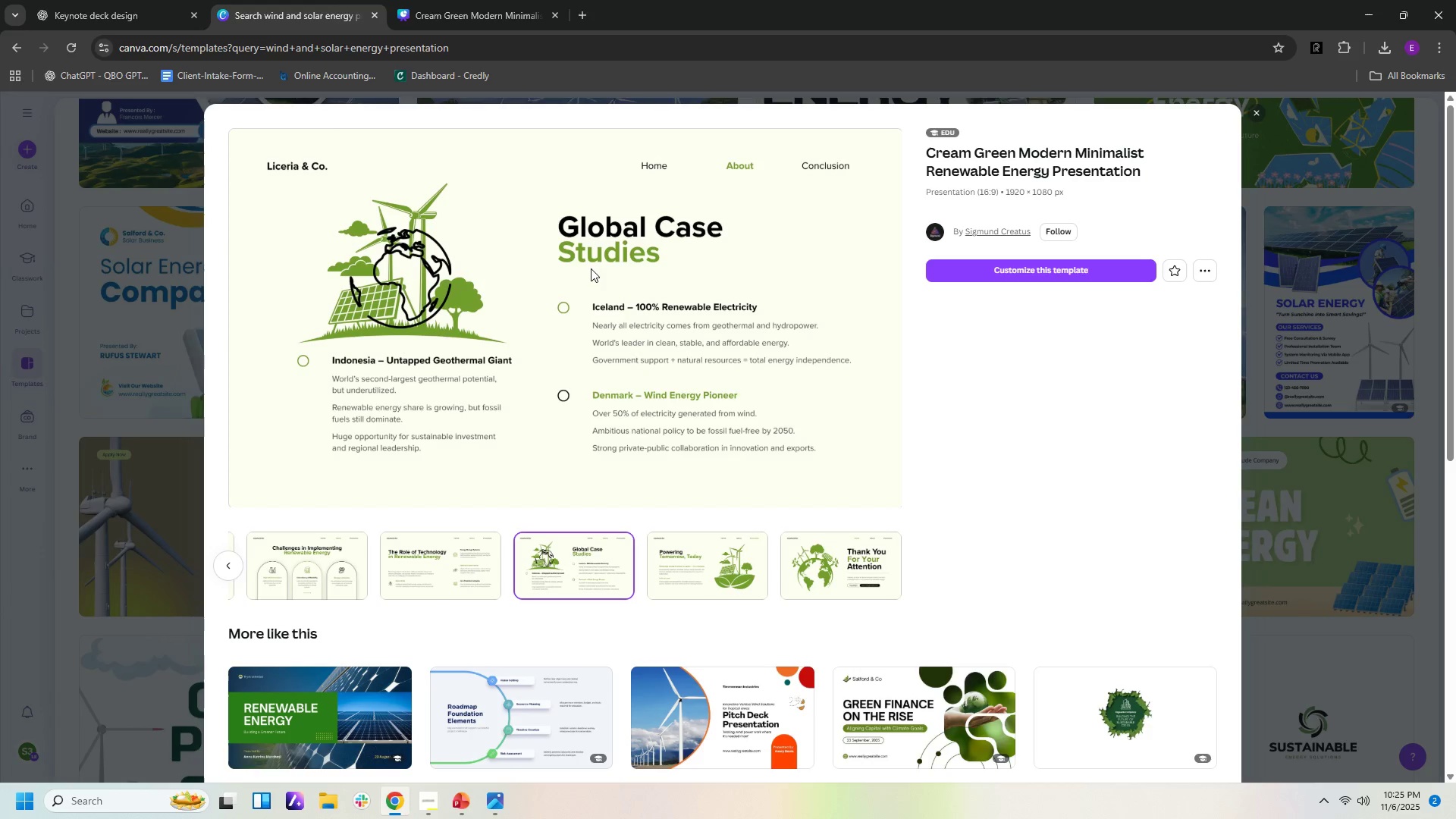 
left_click([535, 15])
 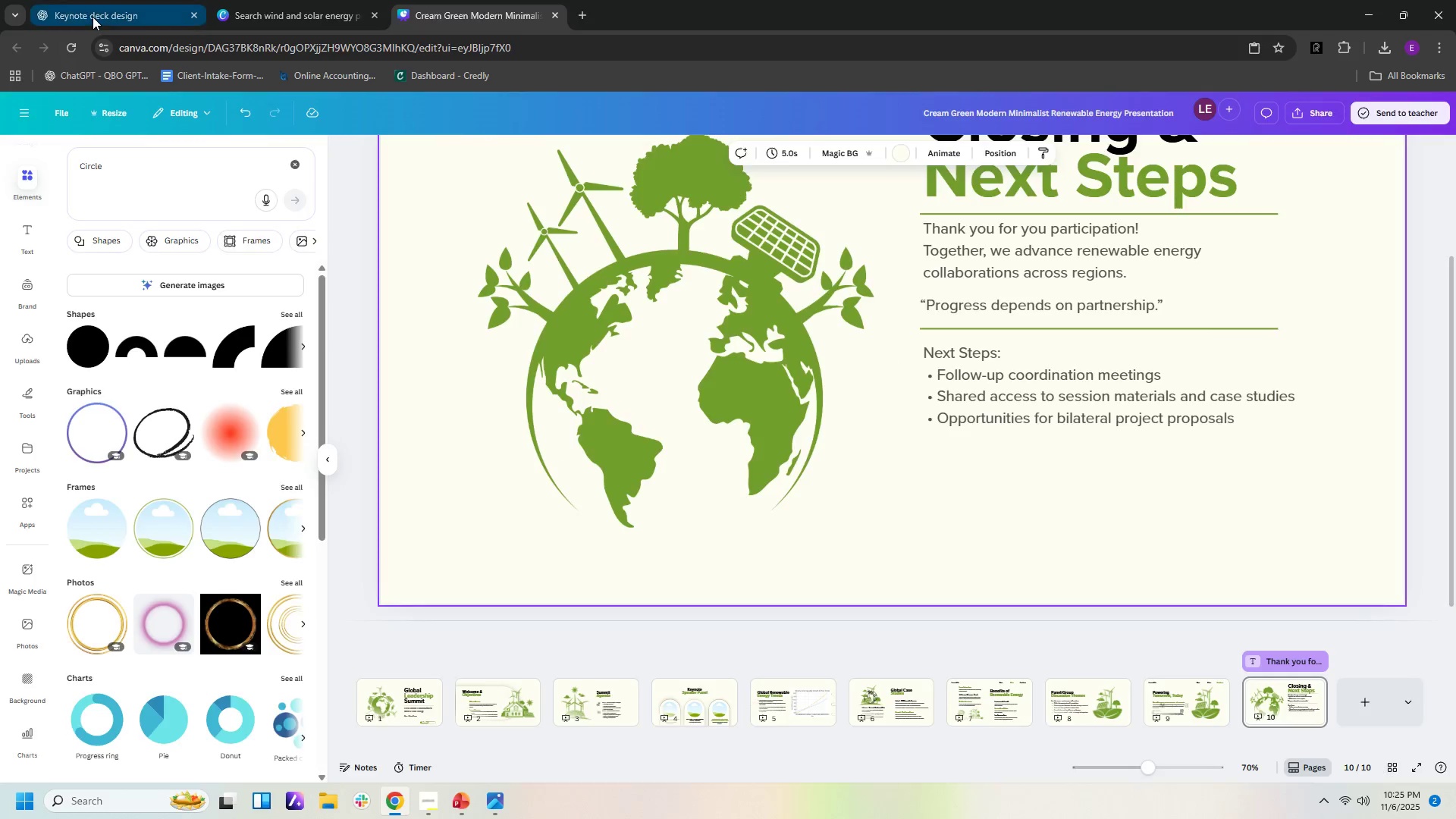 
left_click([93, 17])
 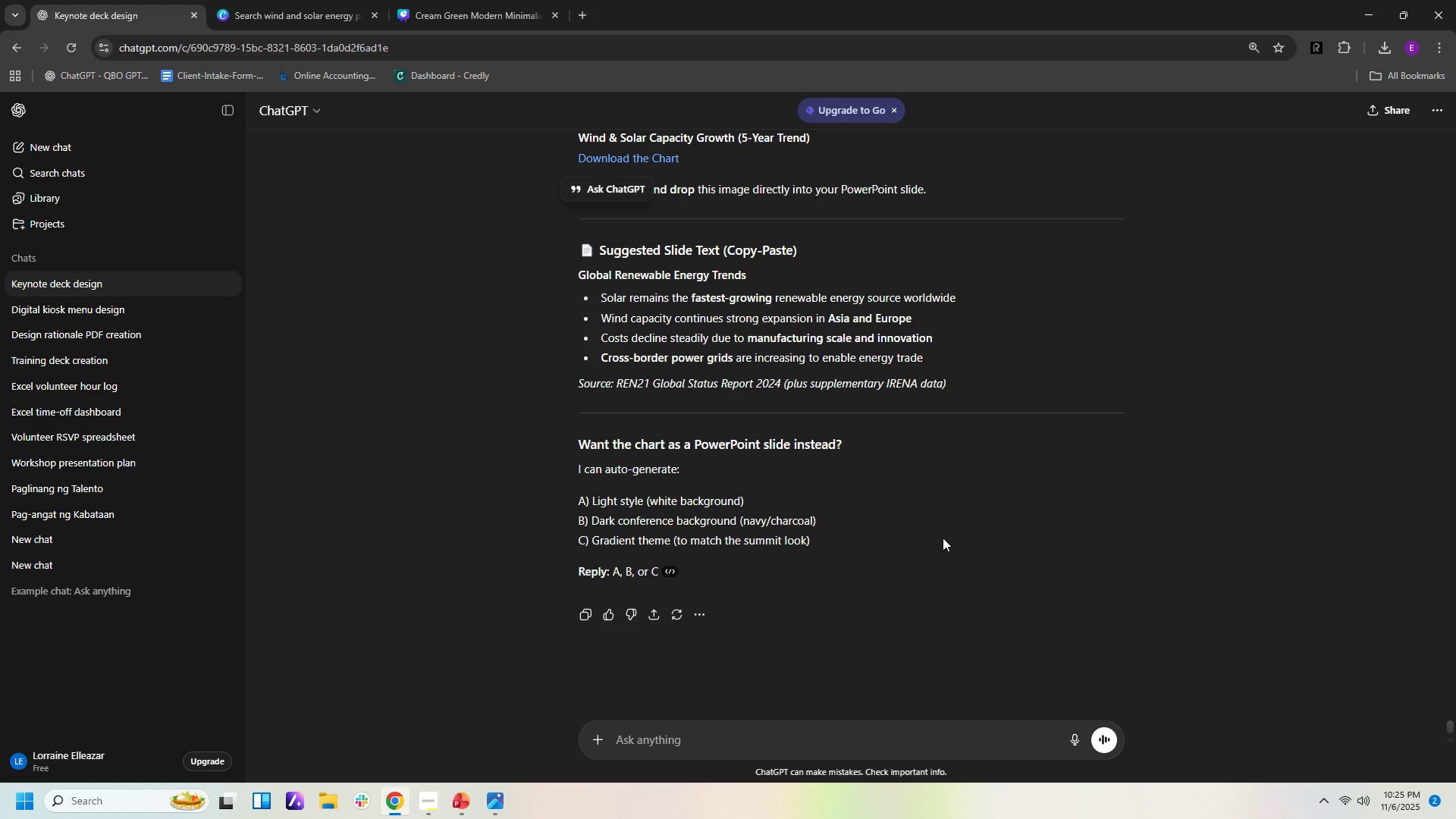 
scroll: coordinate [949, 533], scroll_direction: up, amount: 8.0
 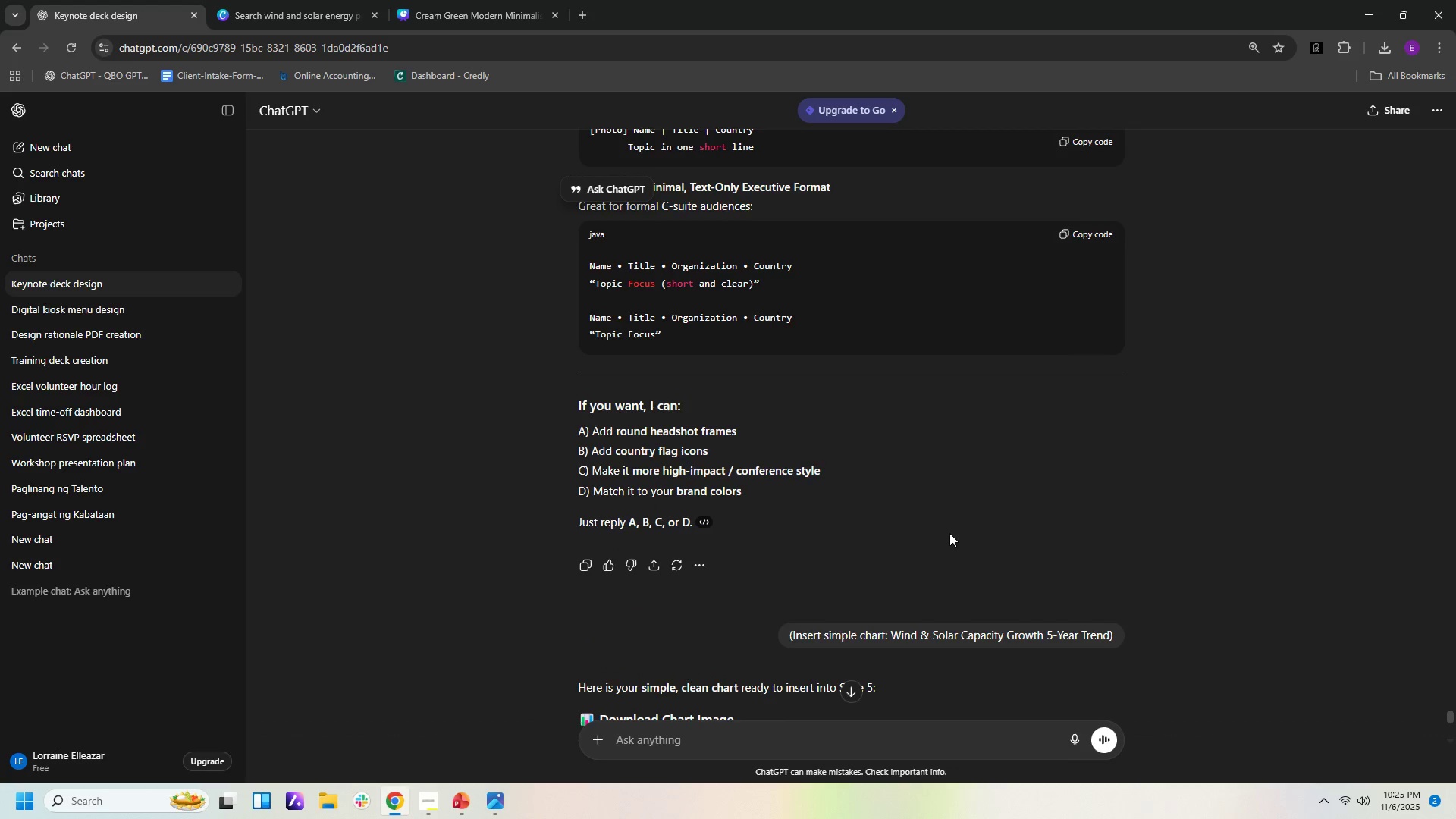 
scroll: coordinate [949, 533], scroll_direction: down, amount: 10.0
 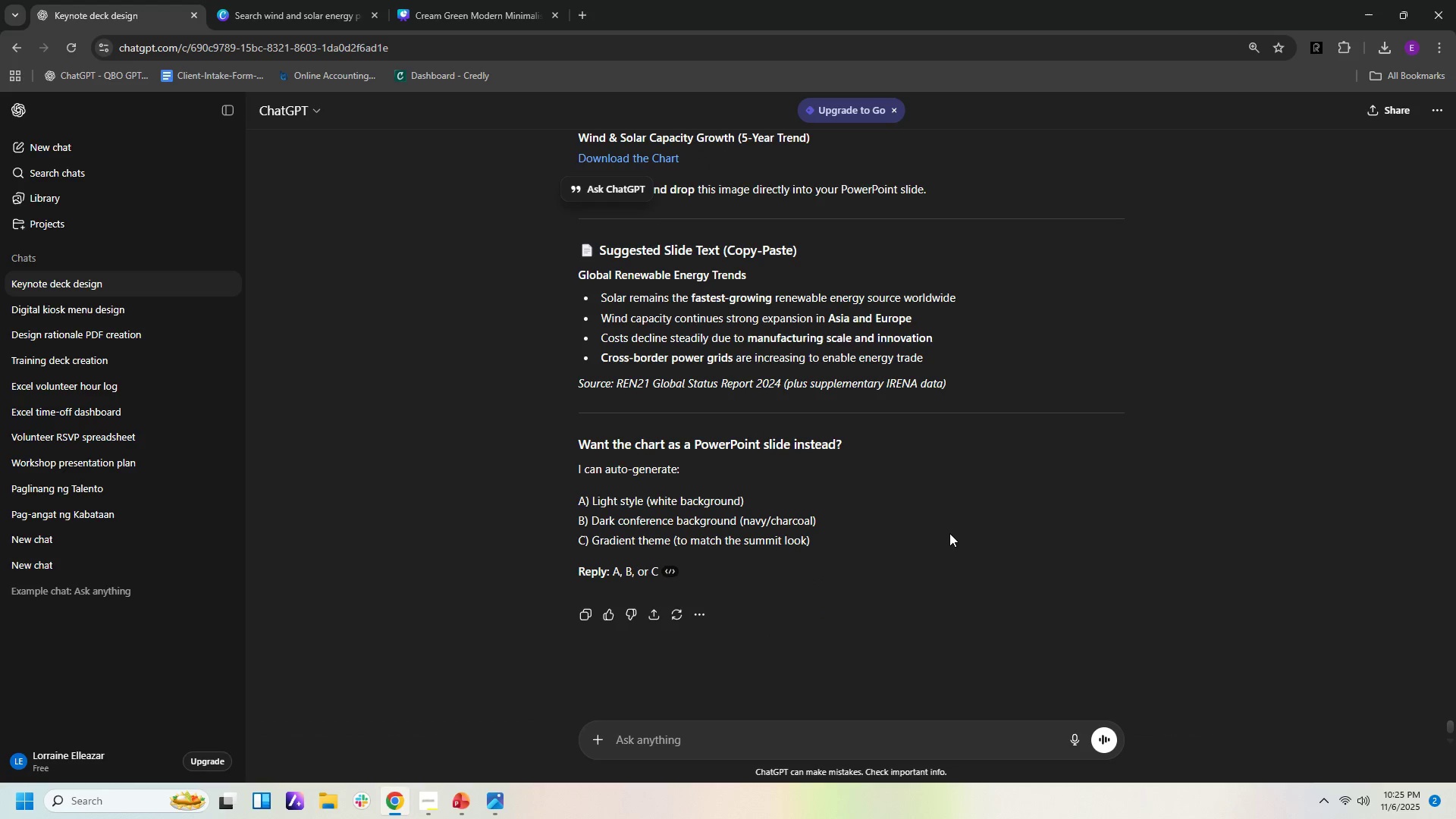 
scroll: coordinate [950, 533], scroll_direction: up, amount: 14.0
 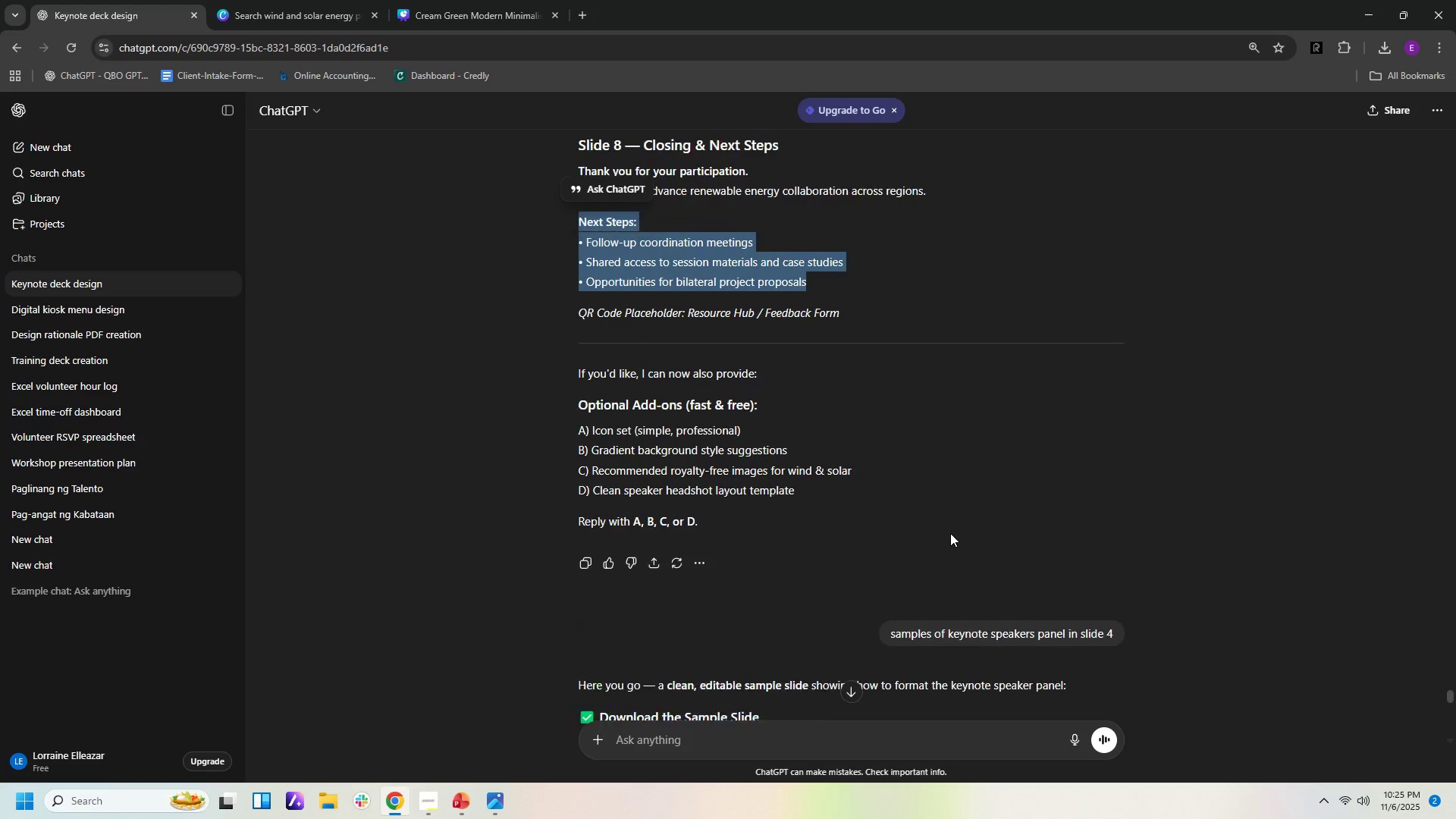 
left_click([954, 497])
 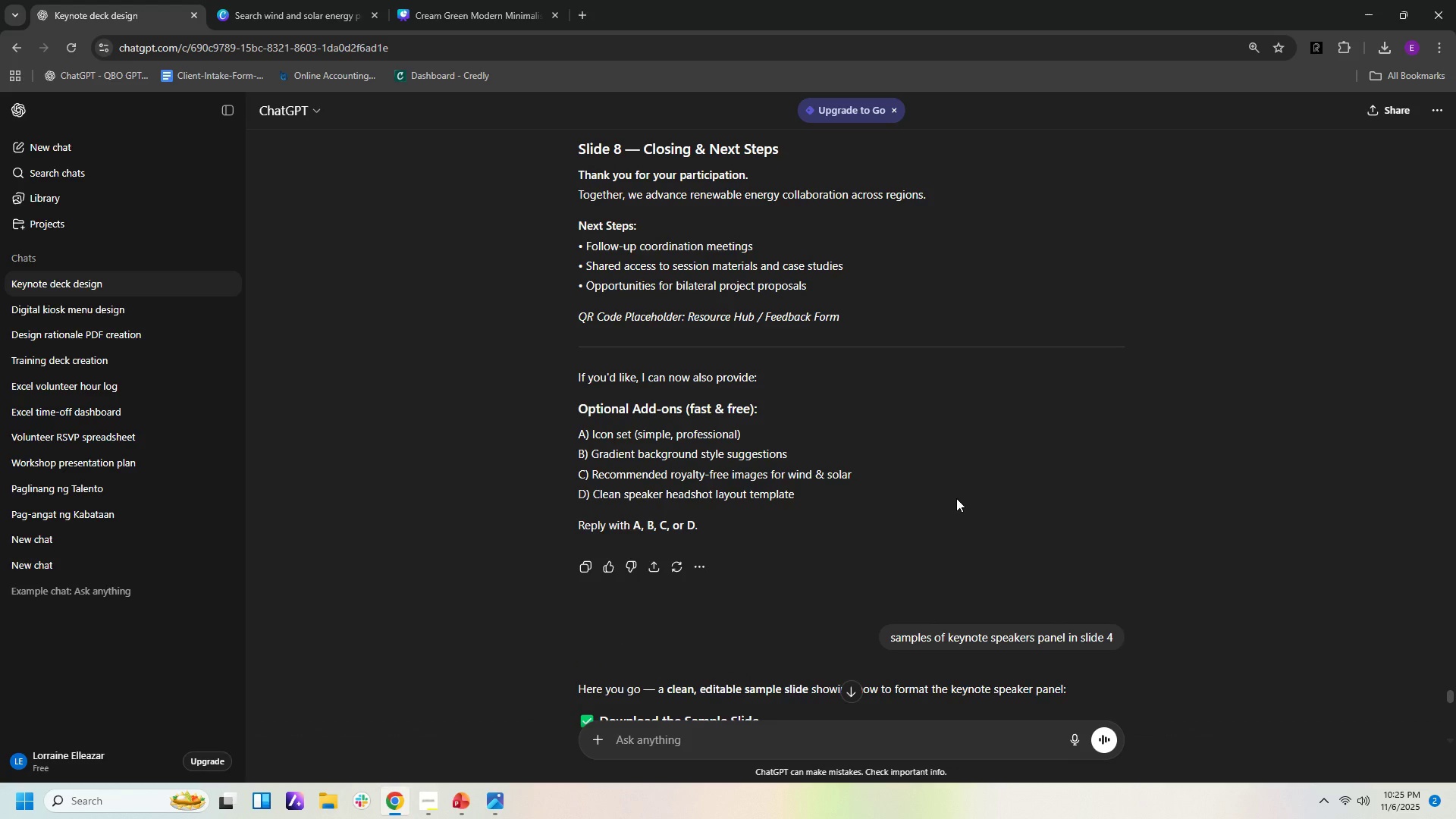 
wait(15.47)
 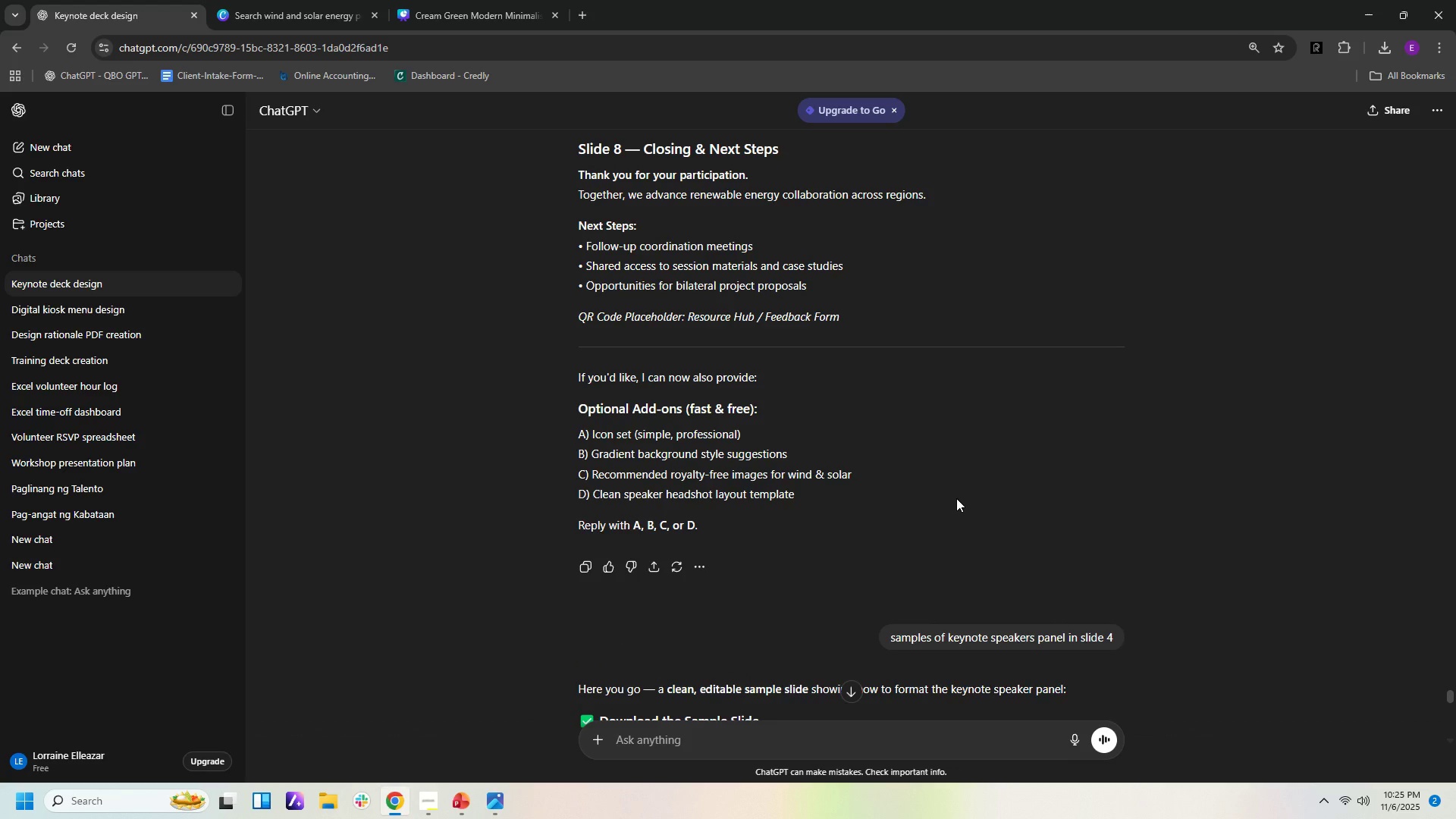 
left_click([344, 14])
 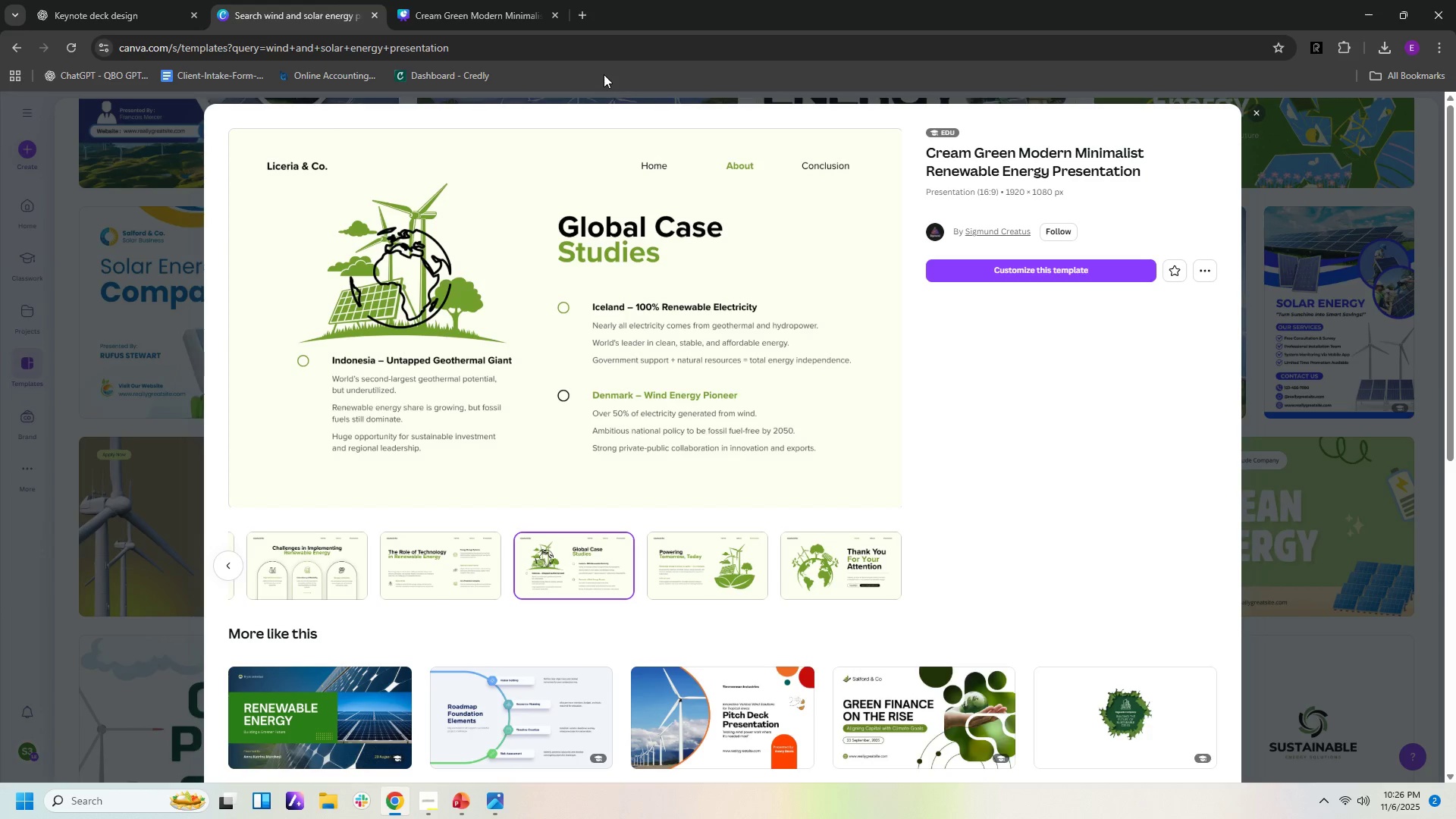 
wait(33.36)
 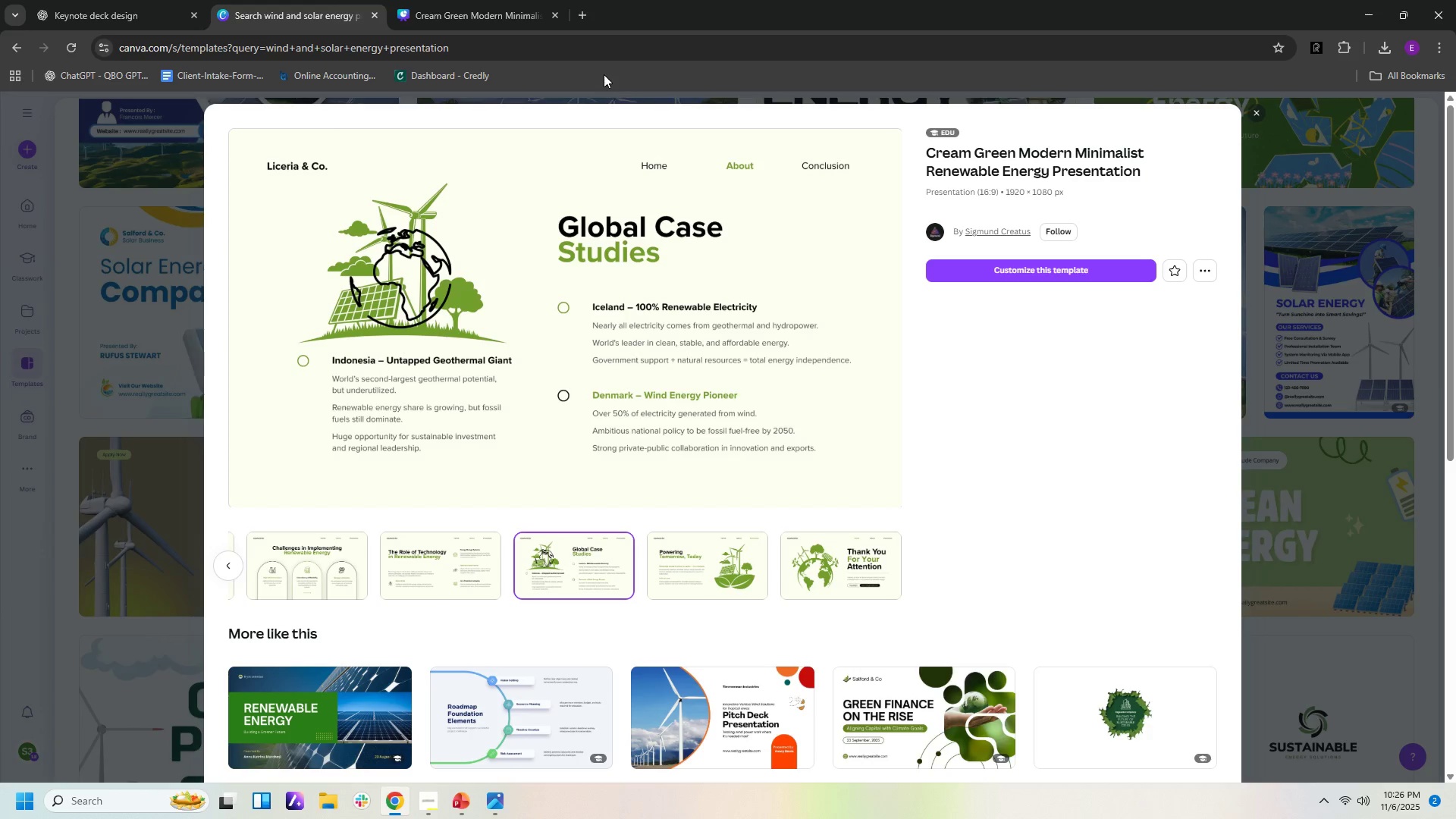 
left_click([479, 17])
 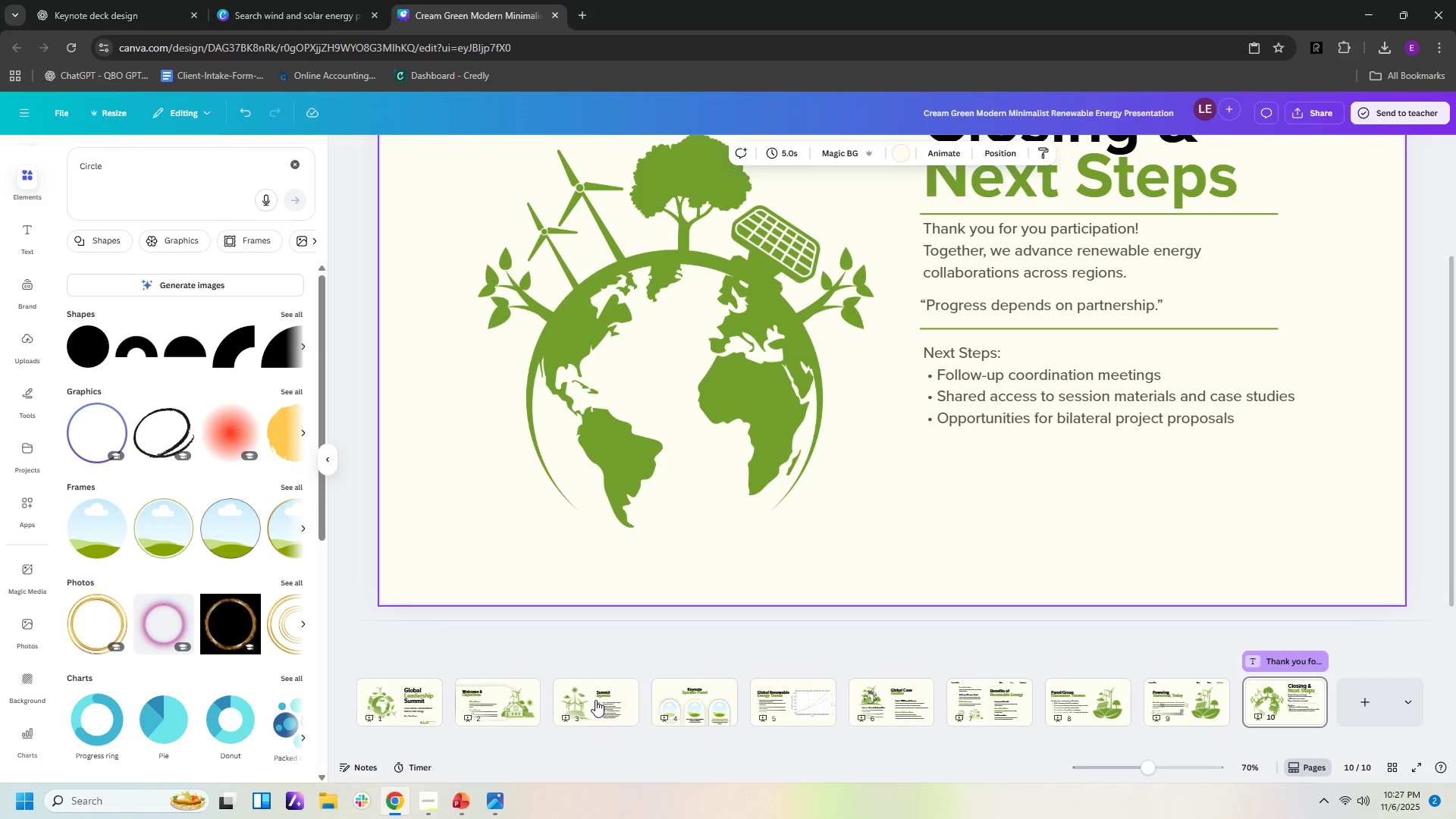 
wait(52.6)
 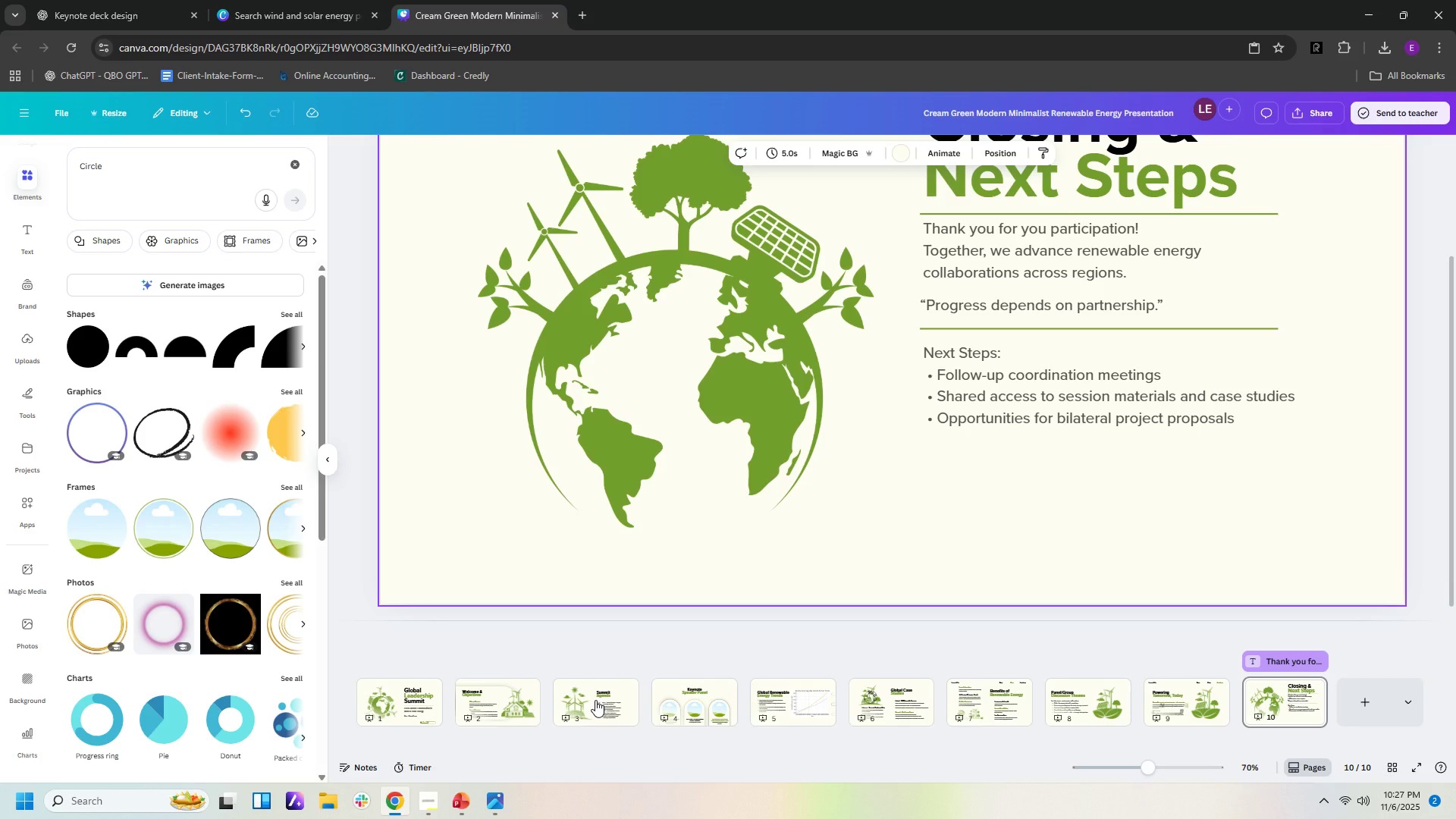 
left_click([144, 19])
 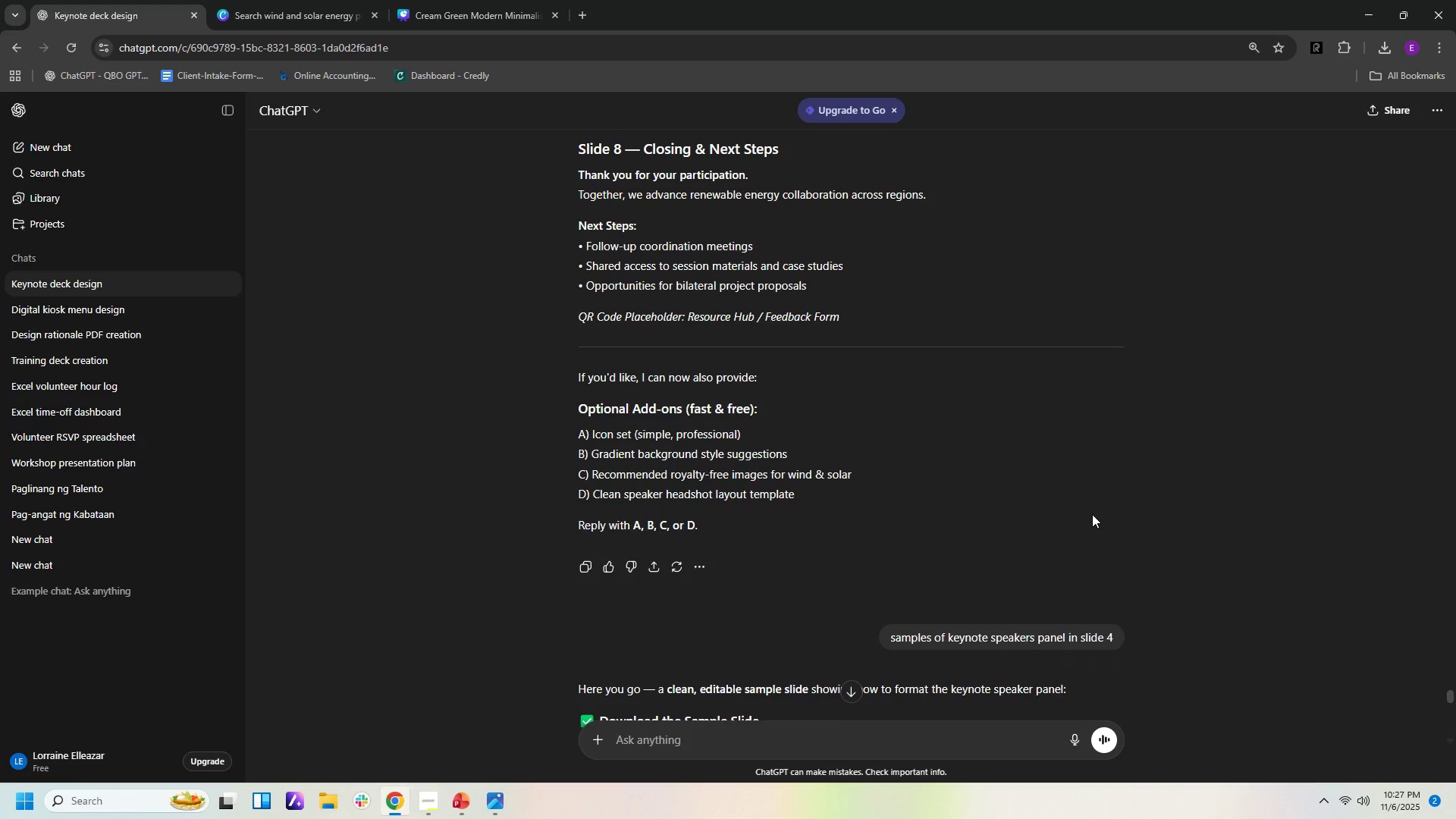 
scroll: coordinate [1197, 551], scroll_direction: down, amount: 29.0
 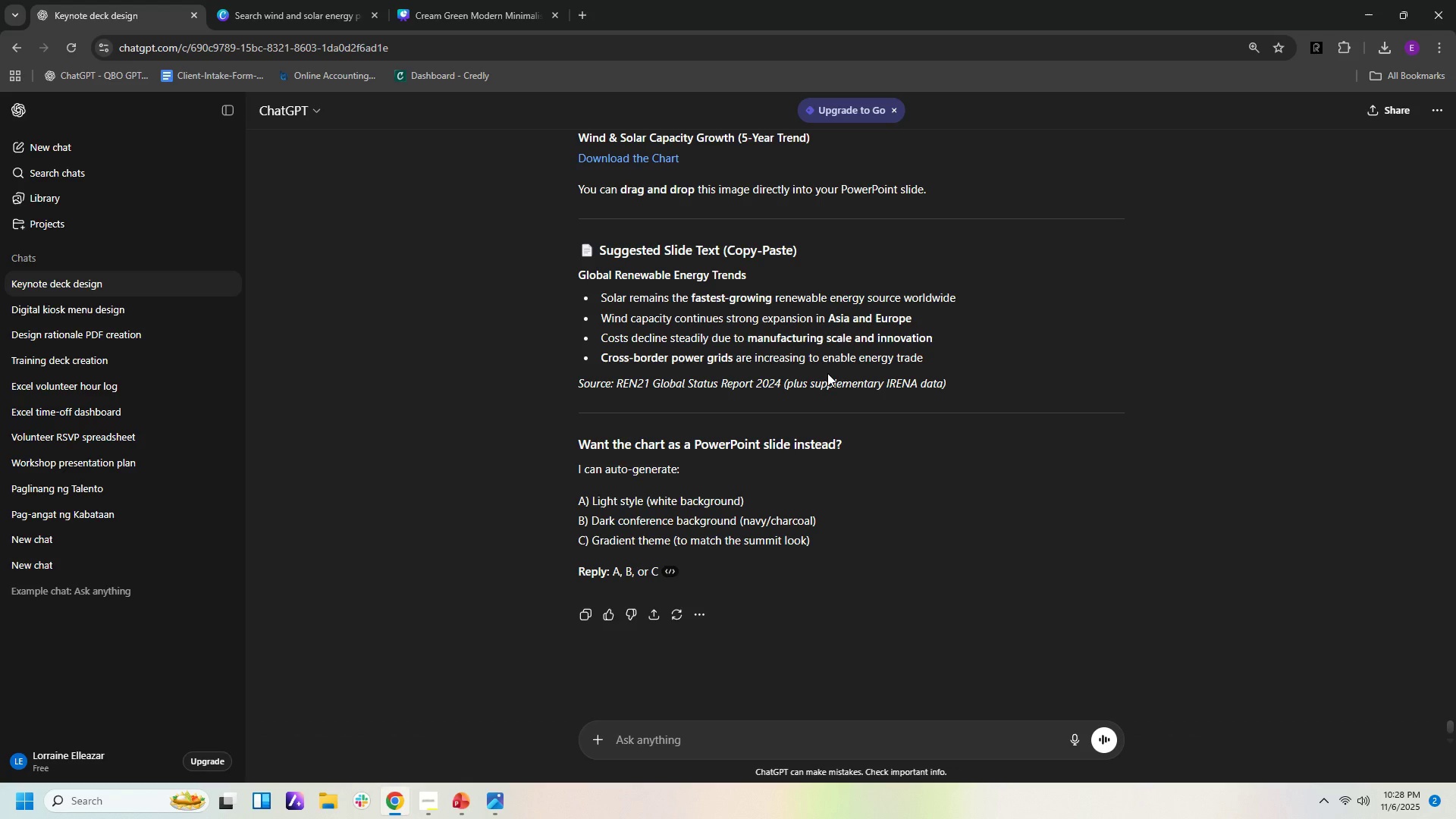 
wait(68.51)
 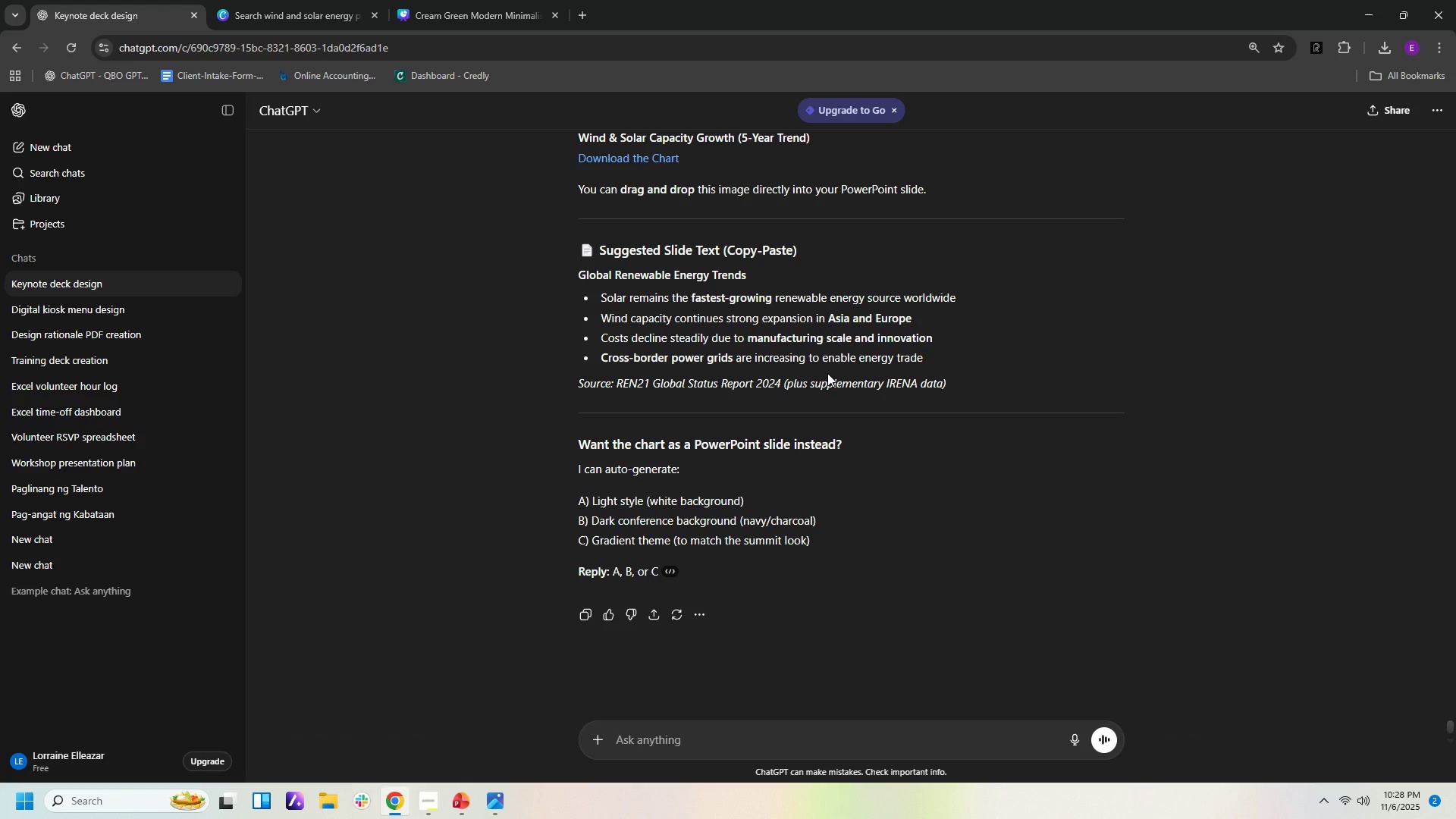 
mouse_move([369, 807])
 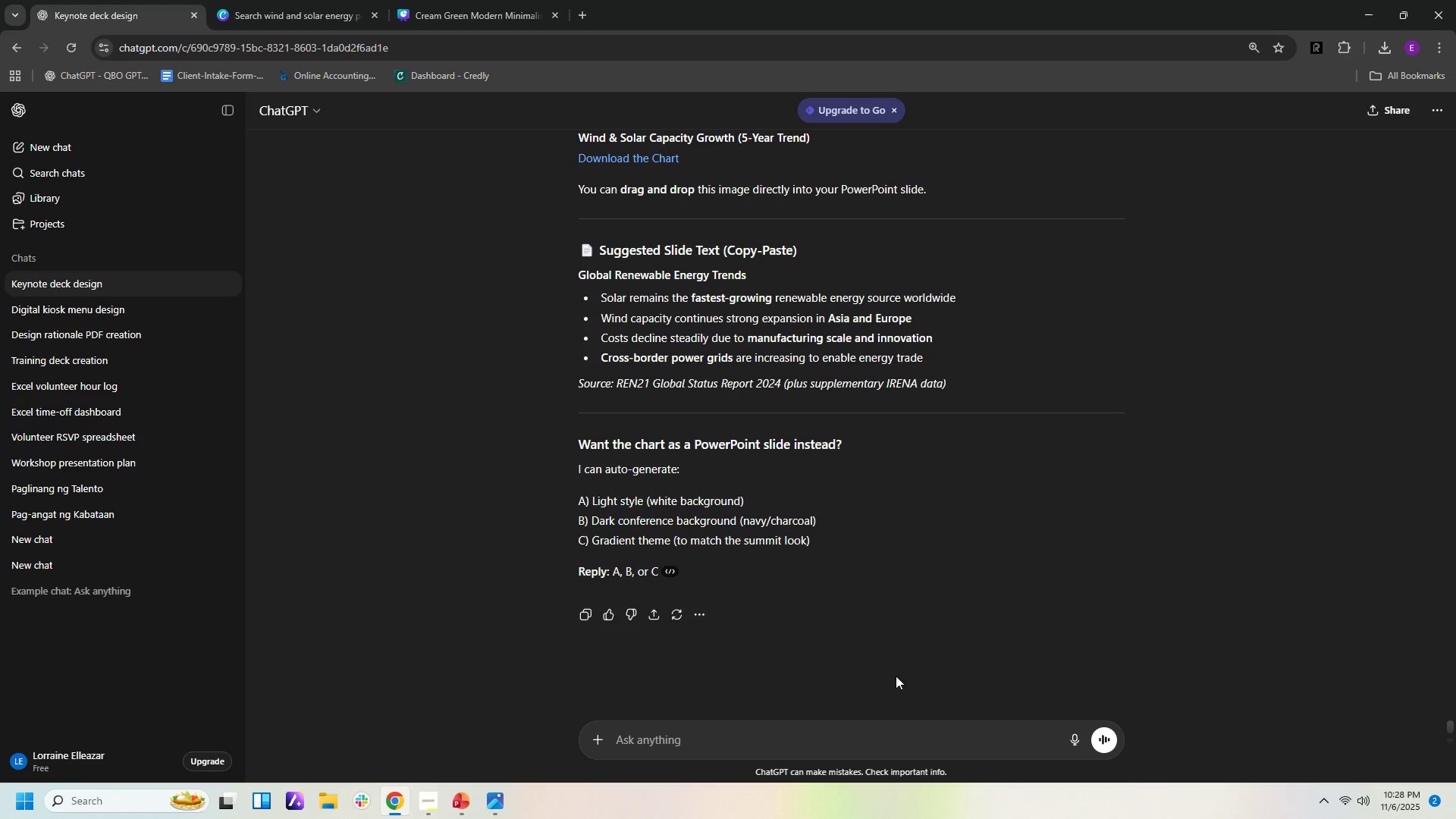 
scroll: coordinate [947, 464], scroll_direction: up, amount: 29.0
 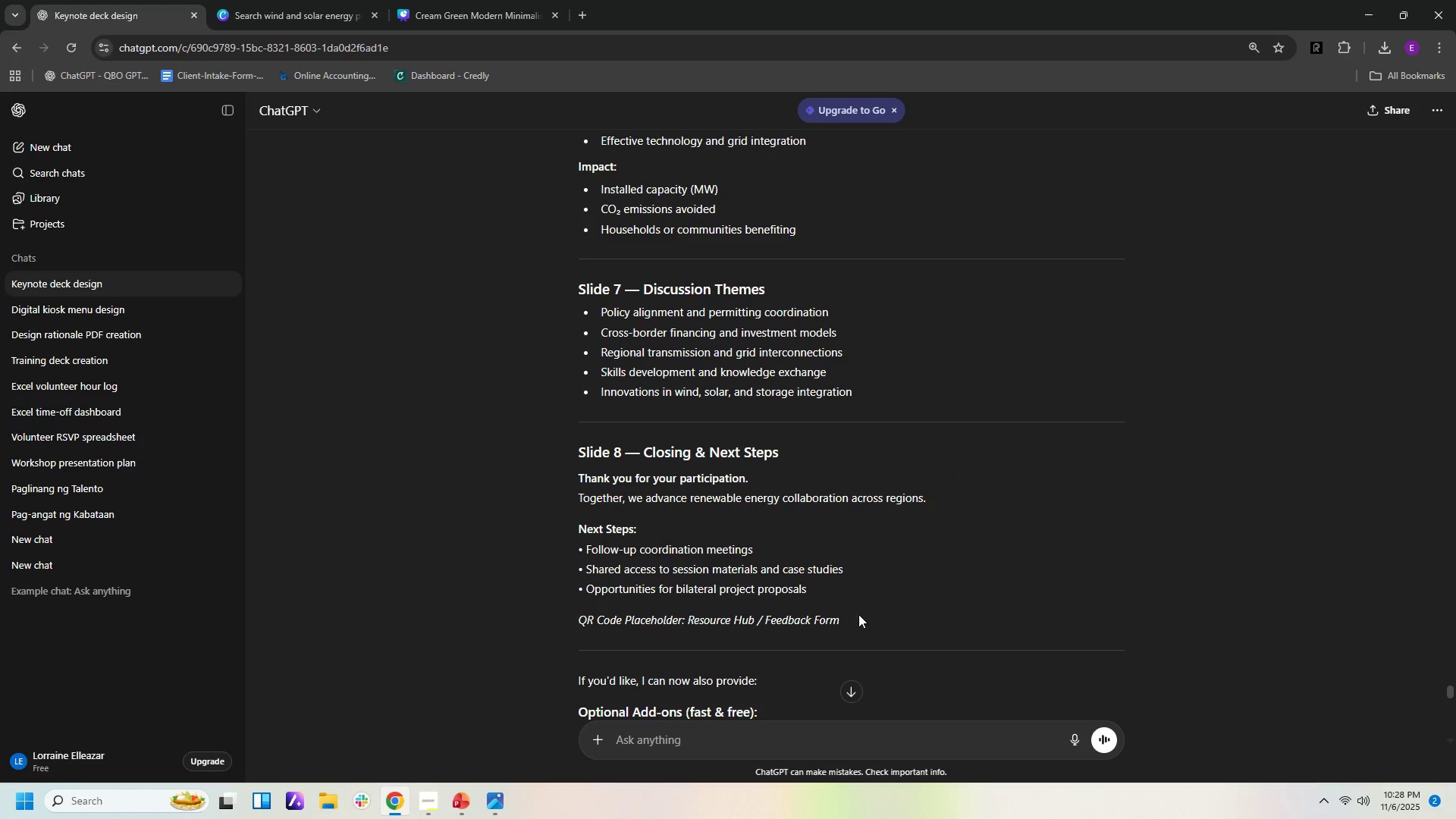 
left_click_drag(start_coordinate=[846, 620], to_coordinate=[581, 626])
 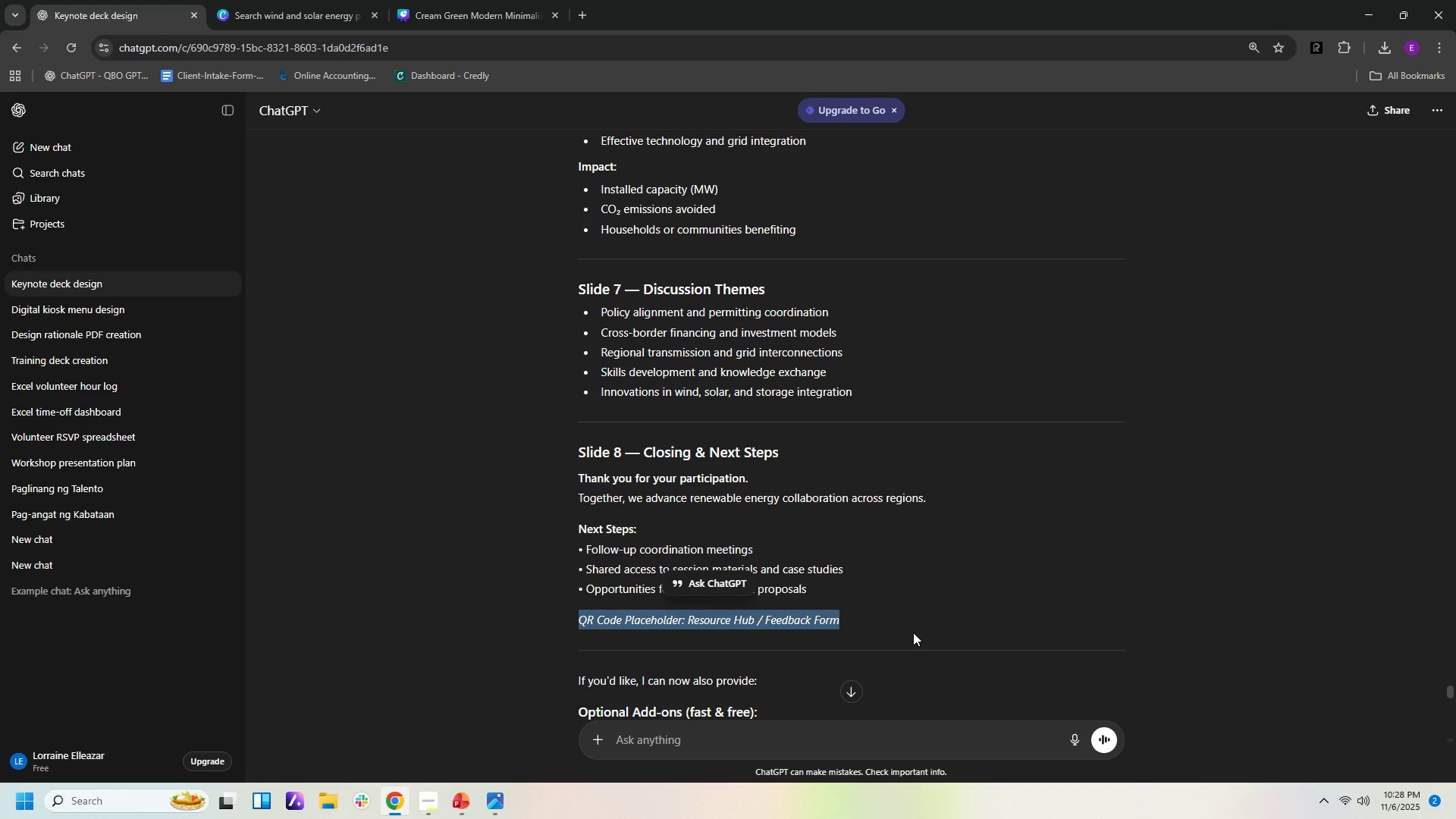 
key(Control+C)
 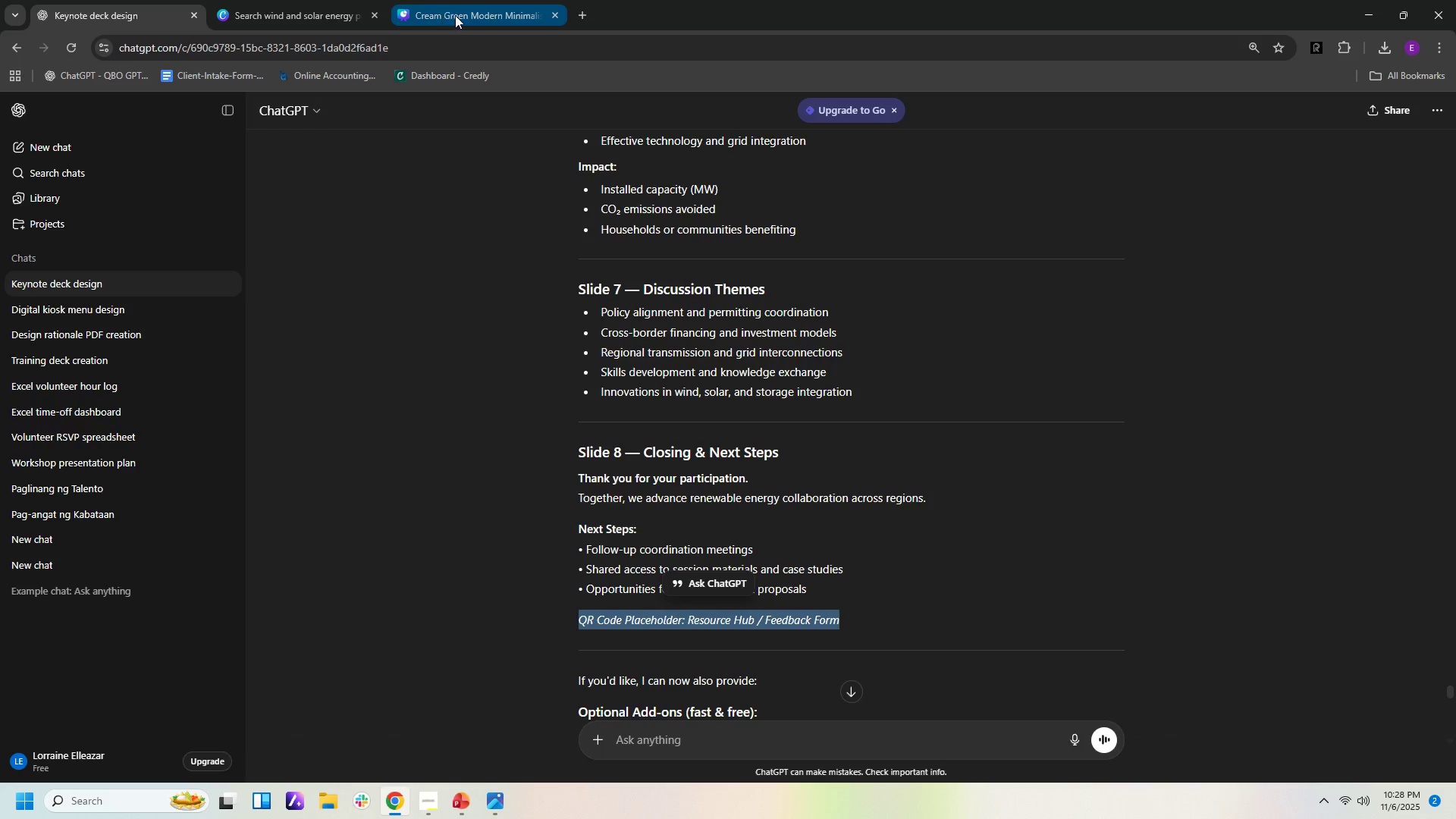 
left_click([457, 15])
 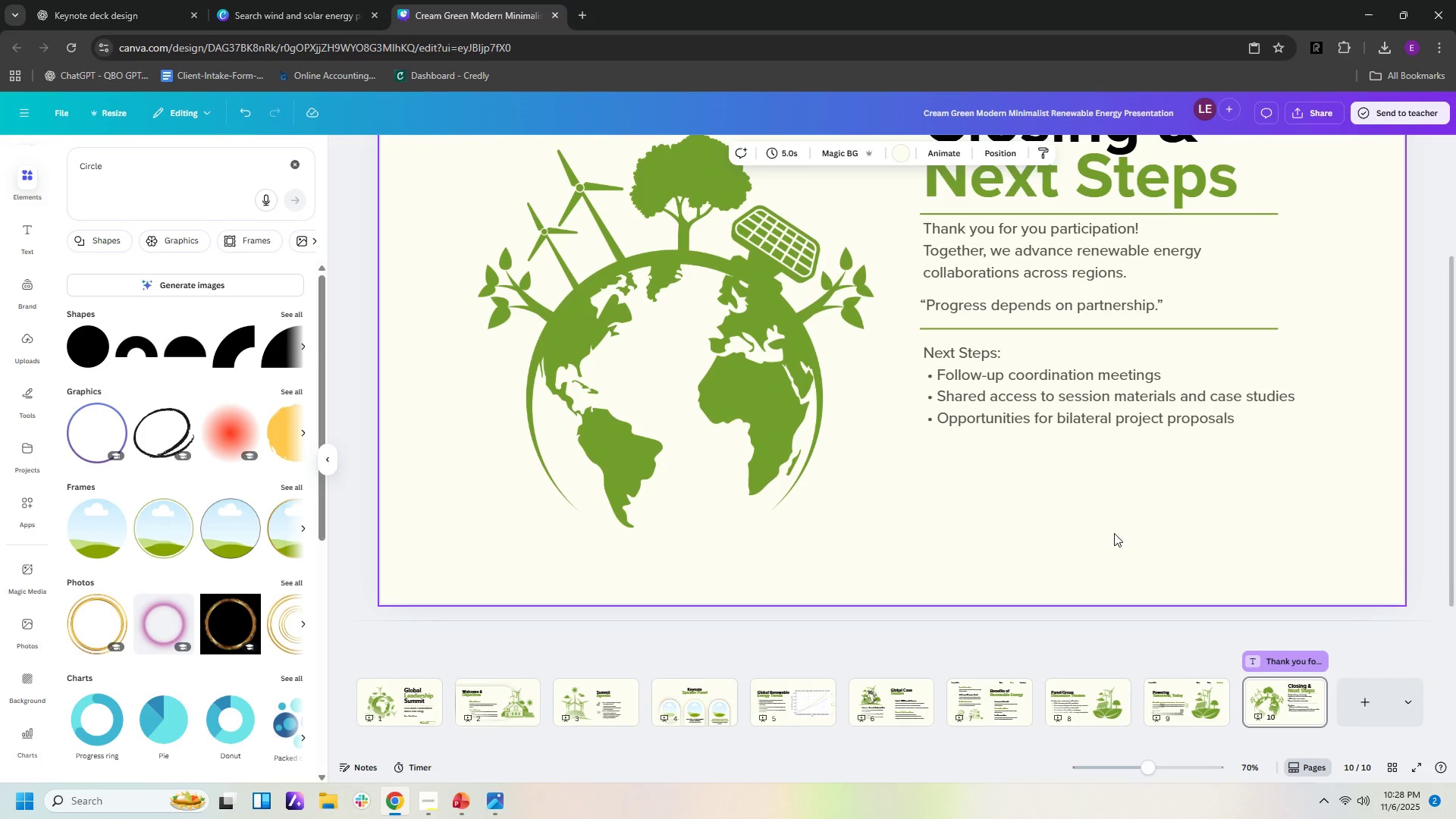 
left_click([1114, 533])
 